 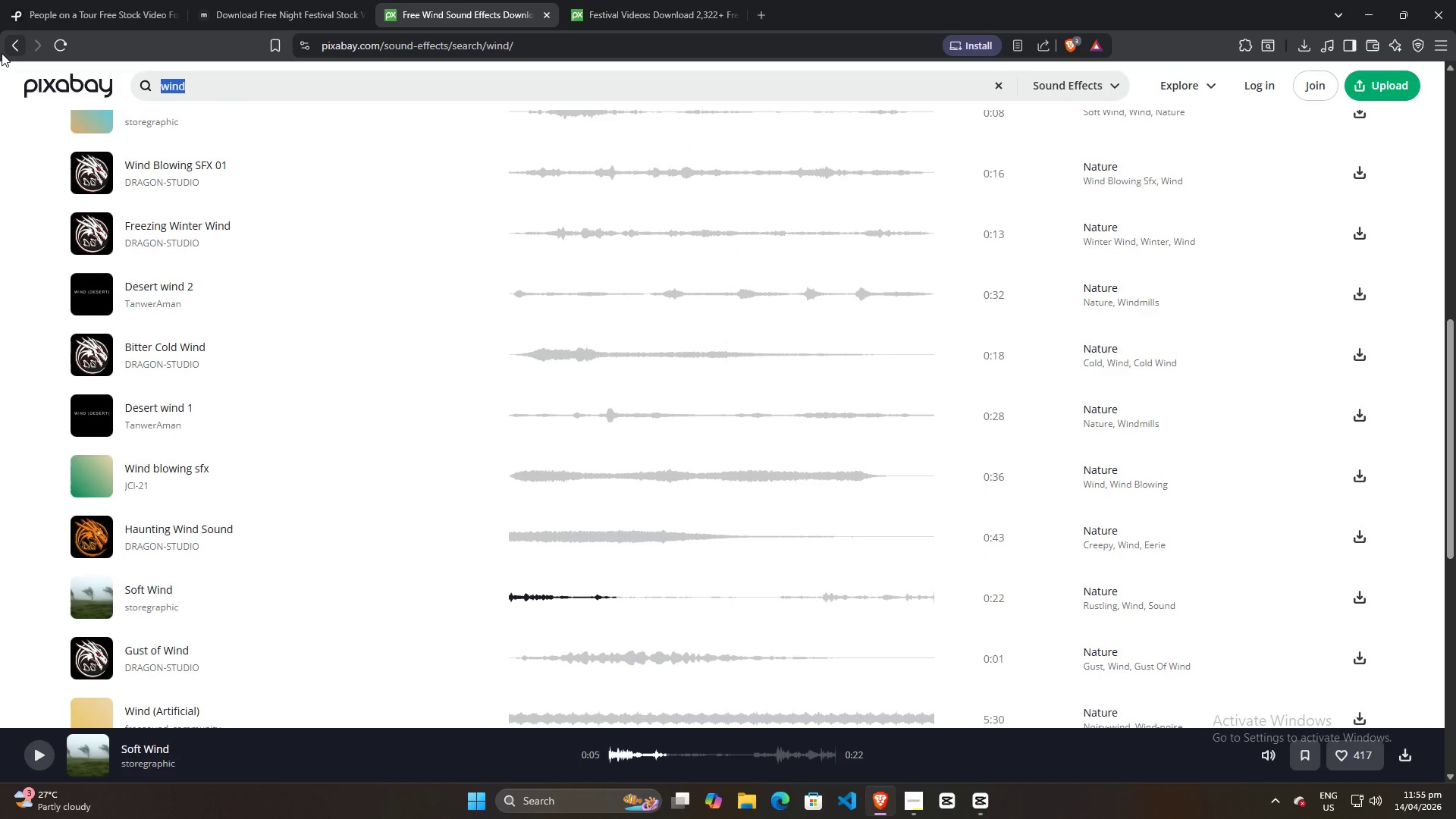 
type(lion)
 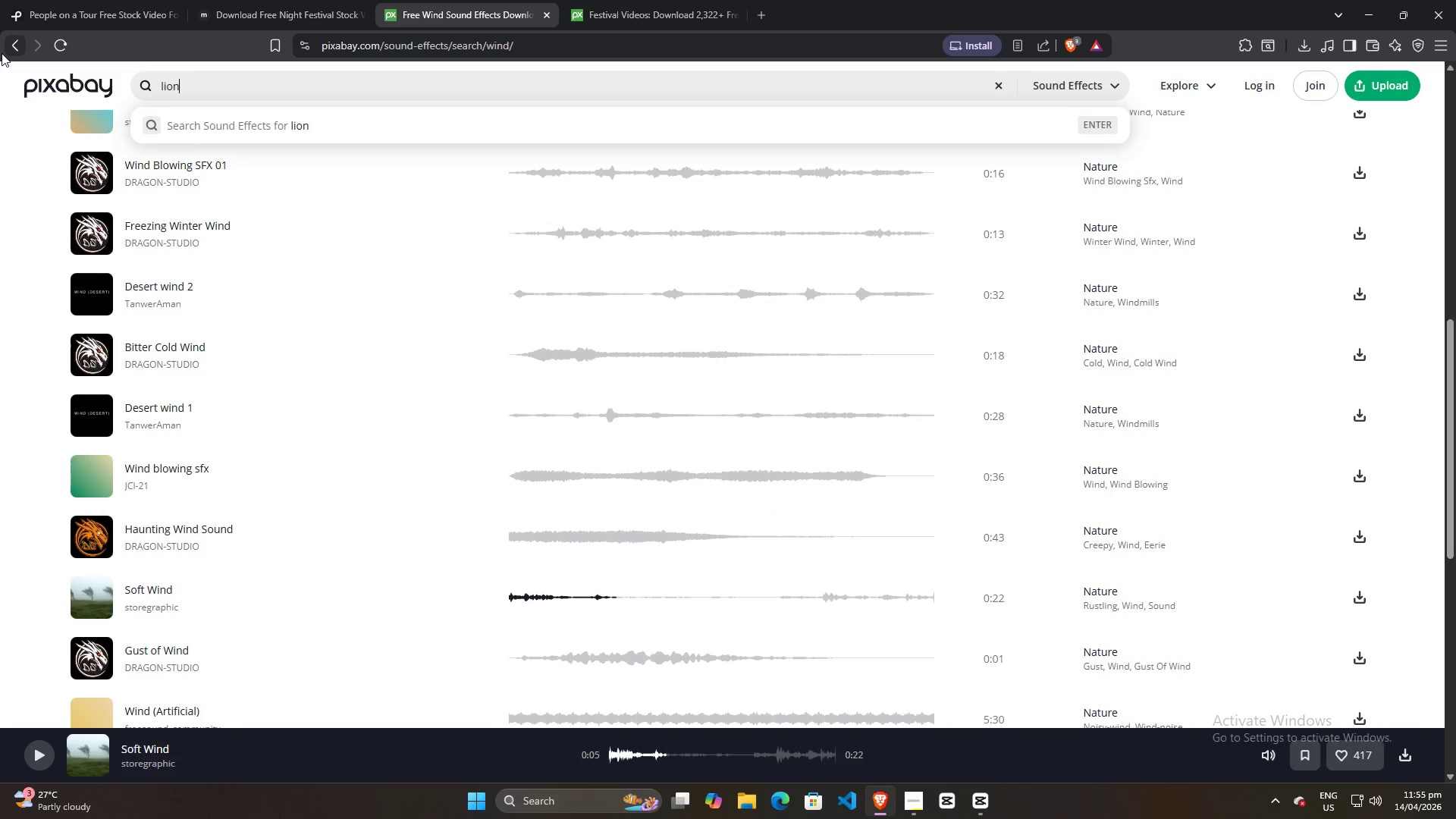 
key(Enter)
 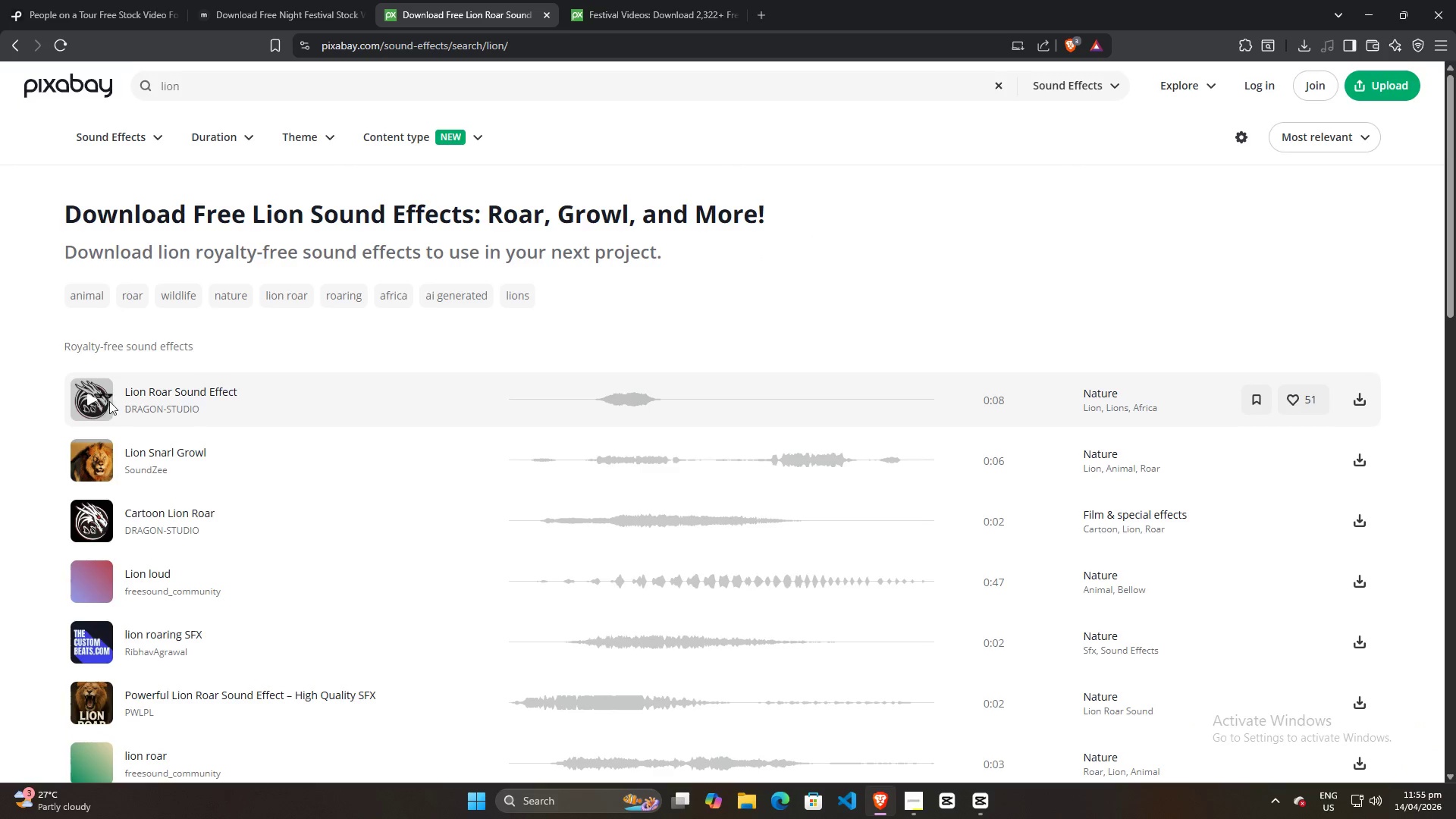 
left_click([89, 398])
 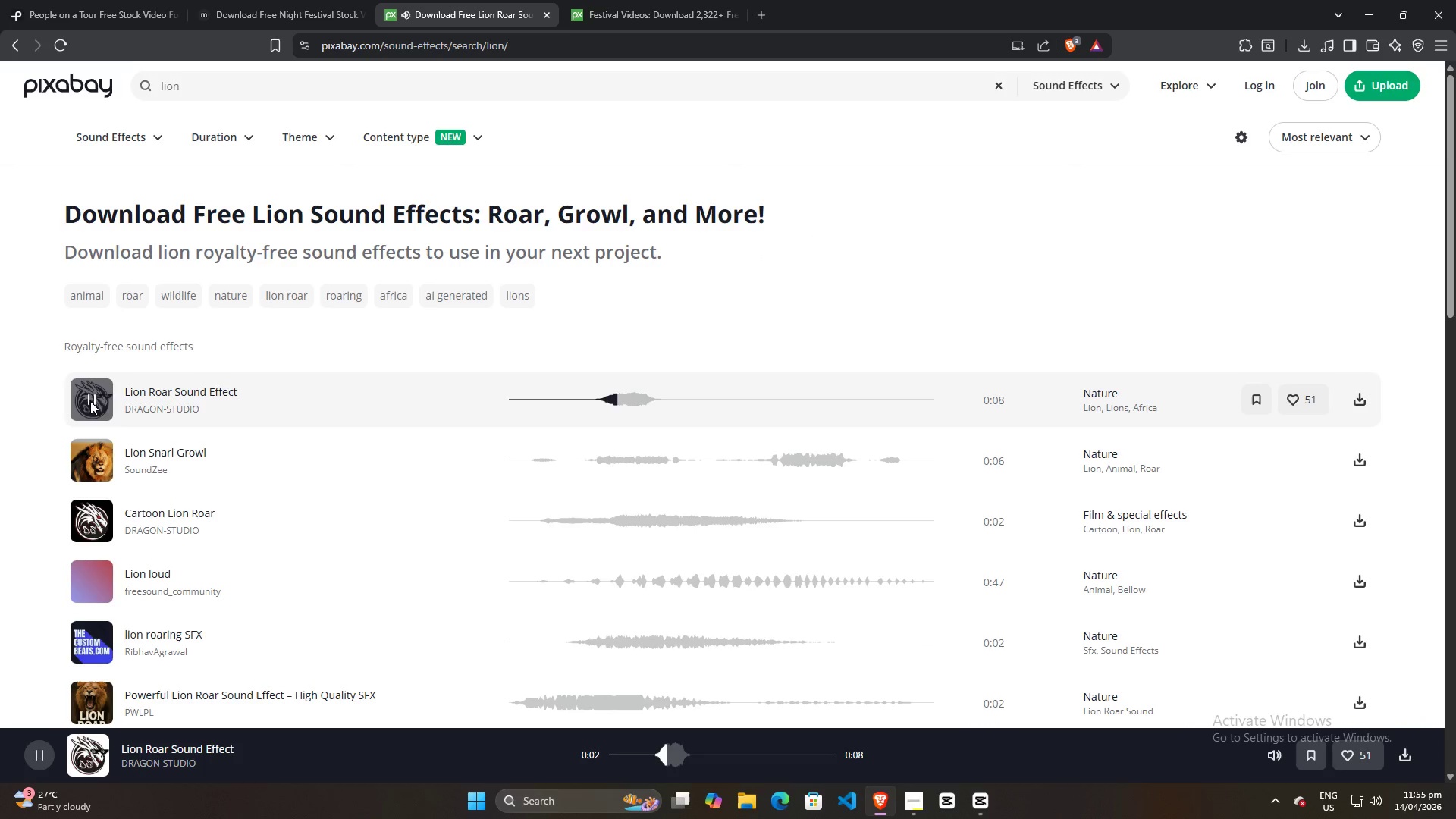 
left_click([90, 401])
 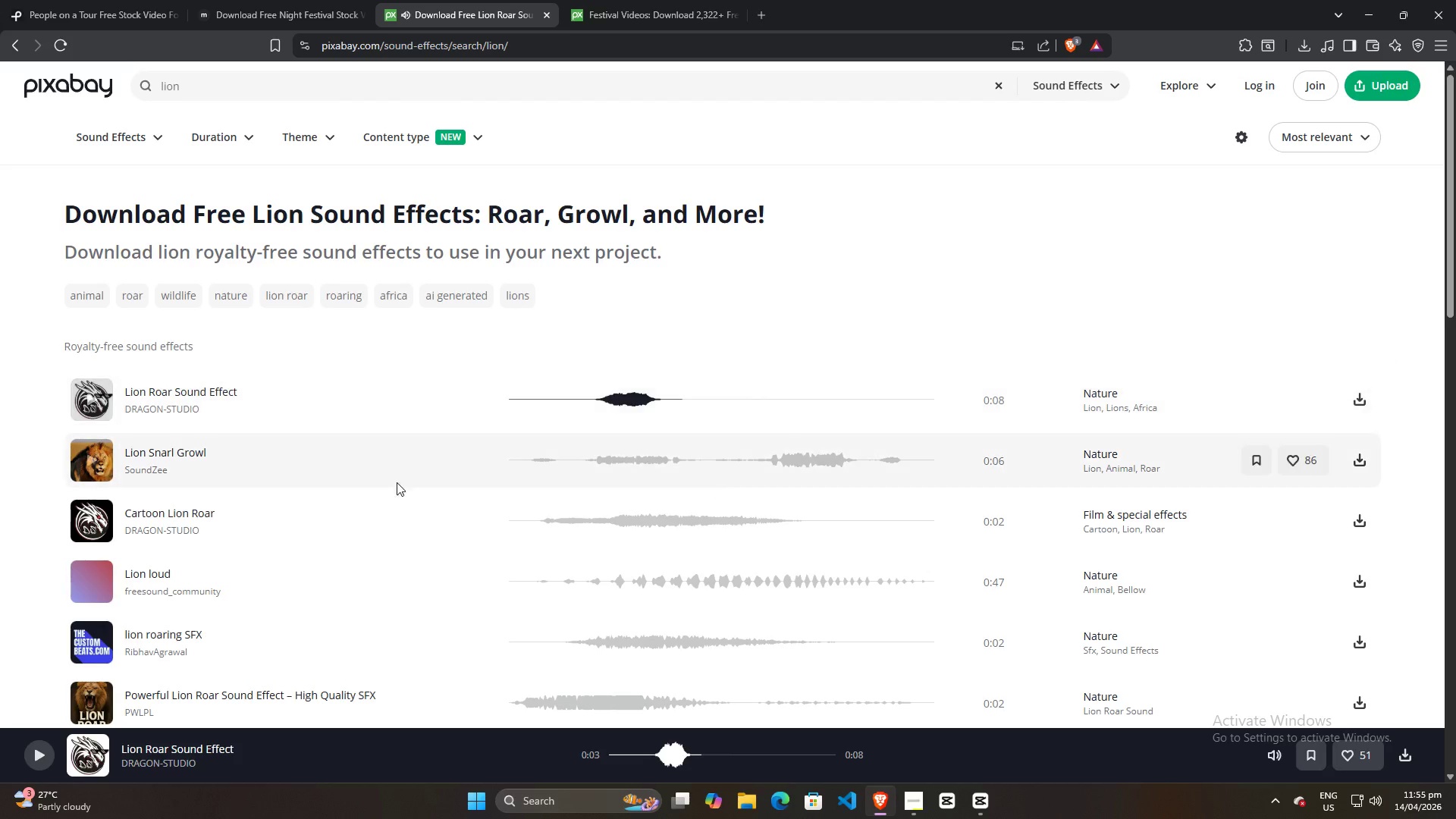 
left_click([93, 460])
 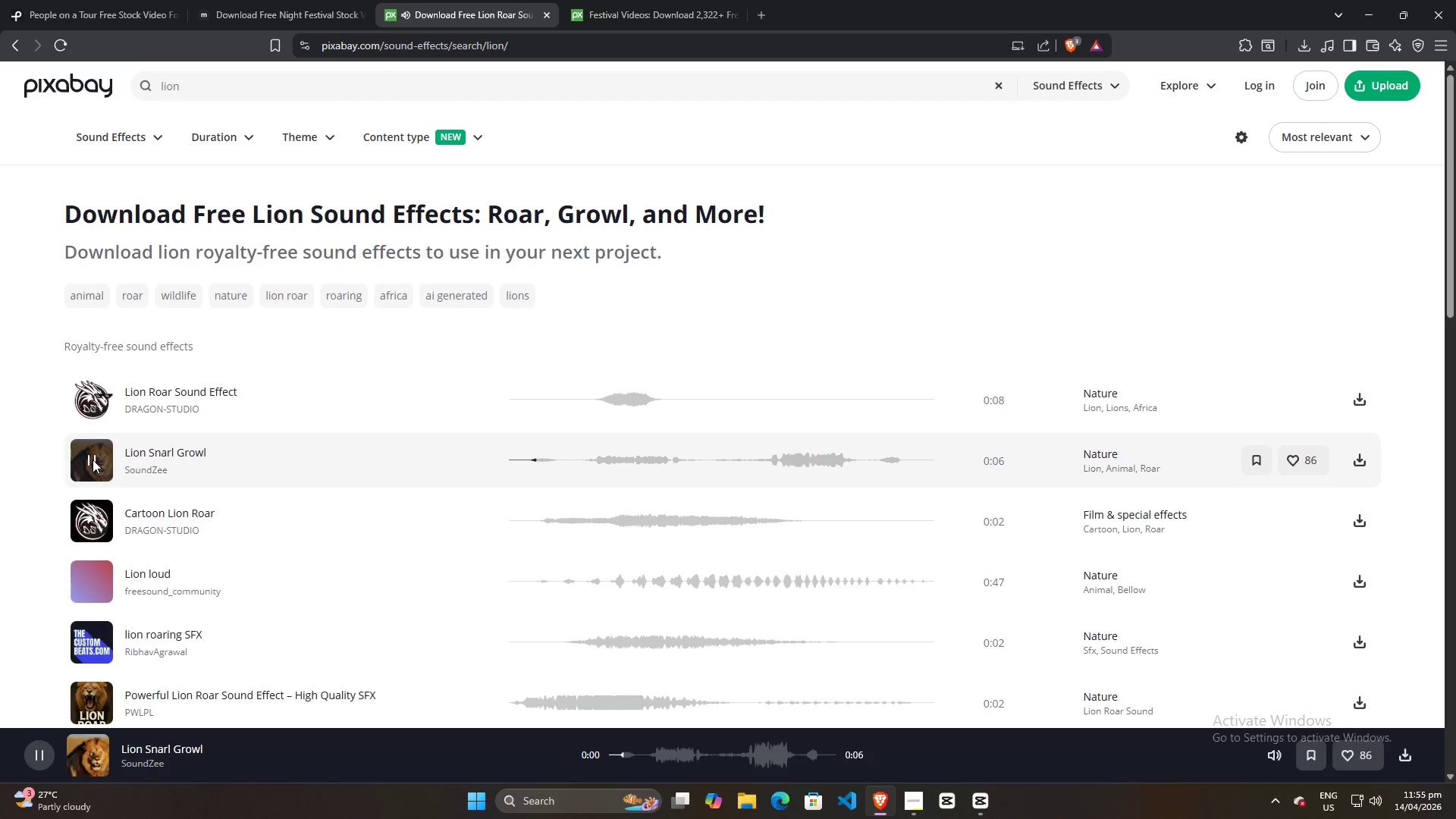 
left_click([93, 460])
 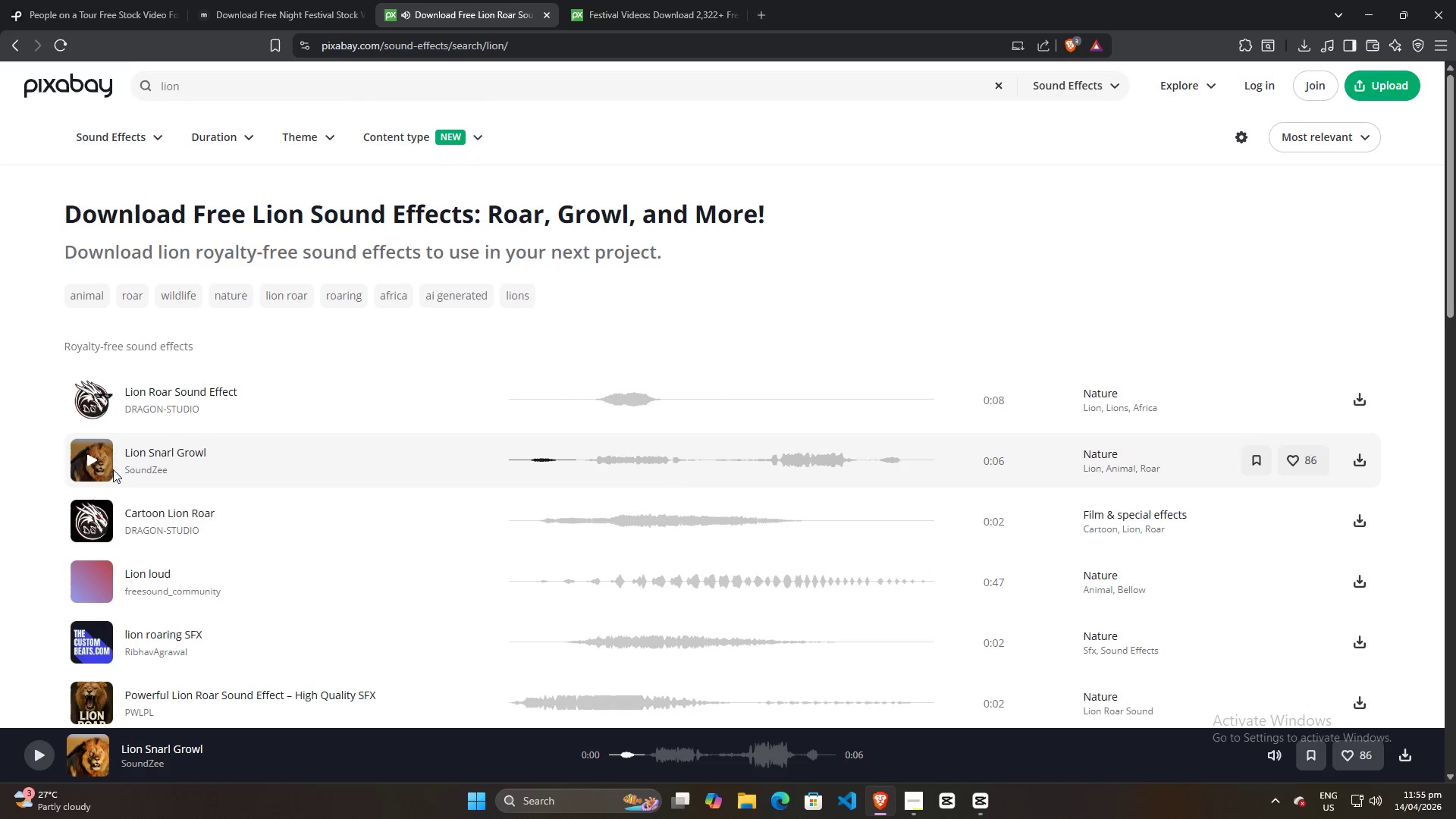 
scroll: coordinate [174, 540], scroll_direction: down, amount: 2.0
 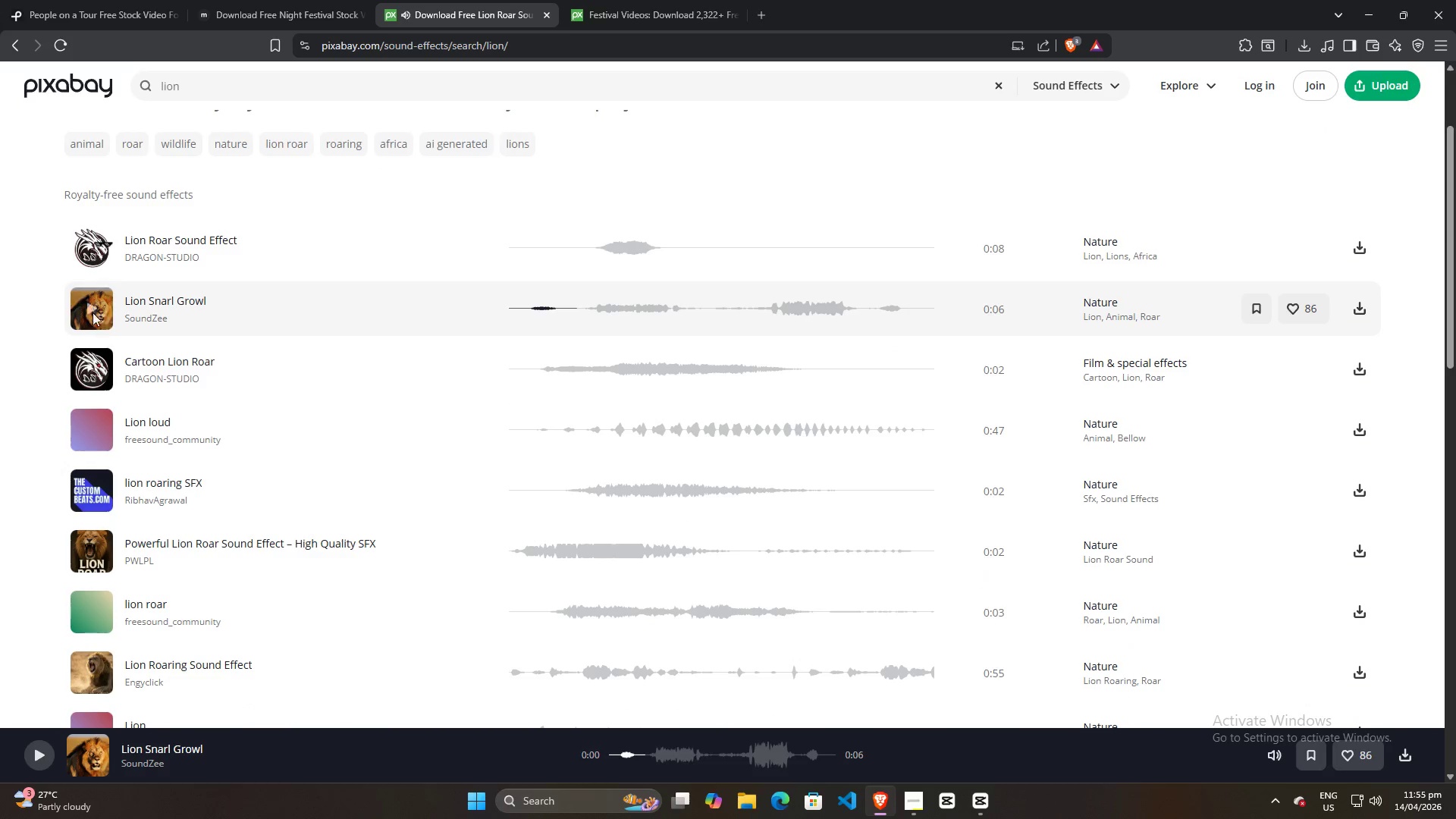 
left_click([89, 306])
 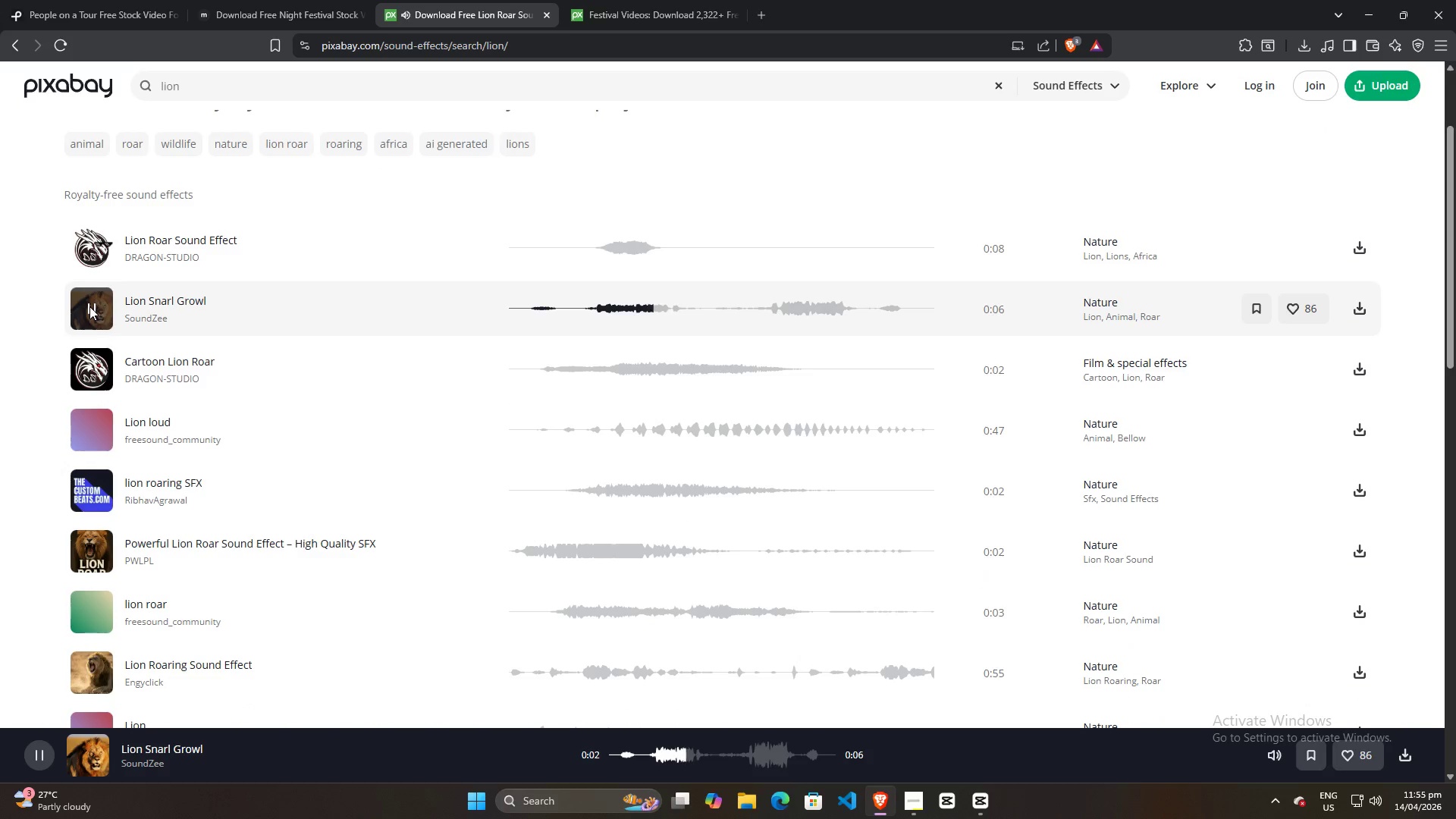 
left_click([89, 306])
 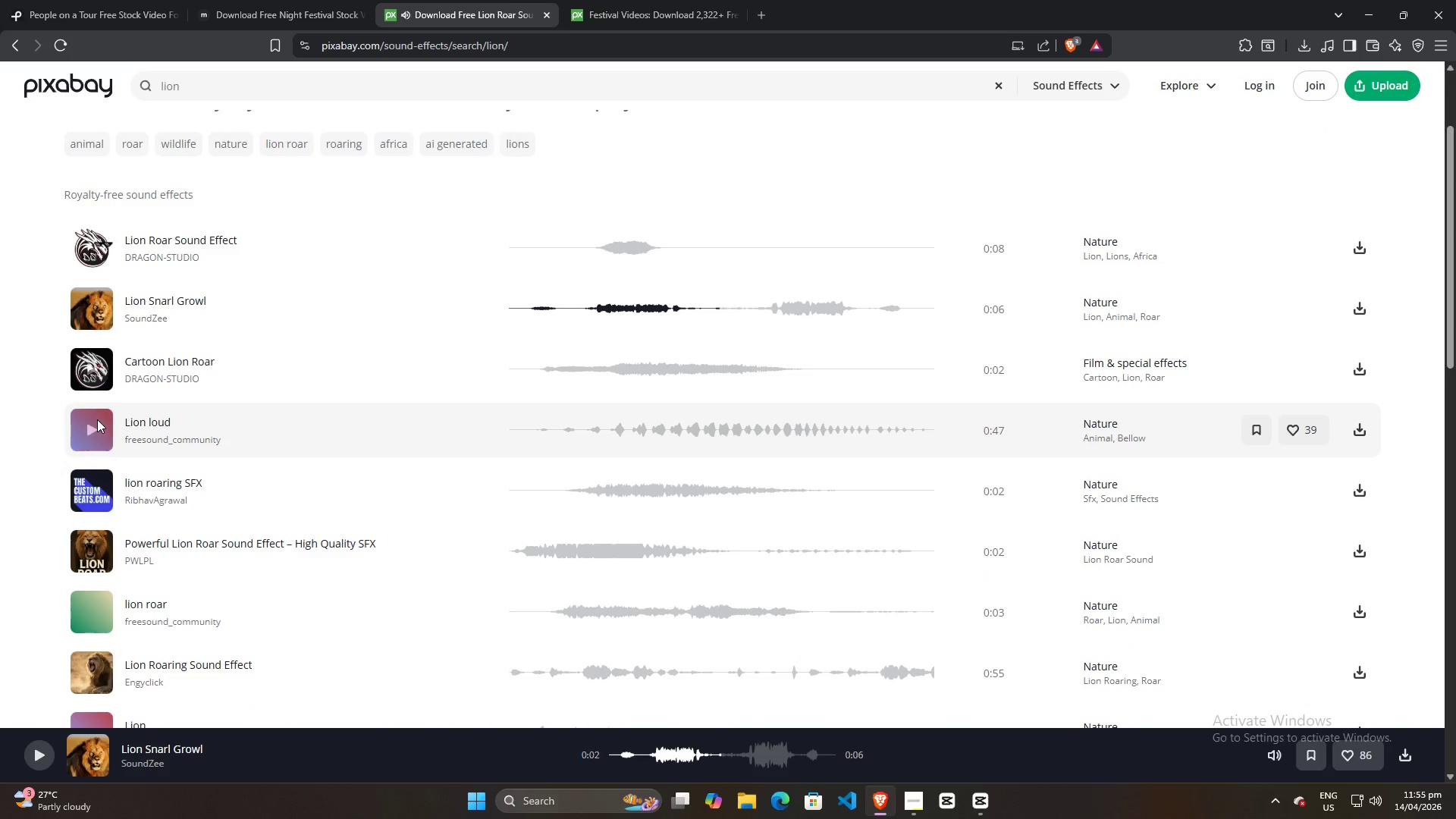 
left_click([94, 432])
 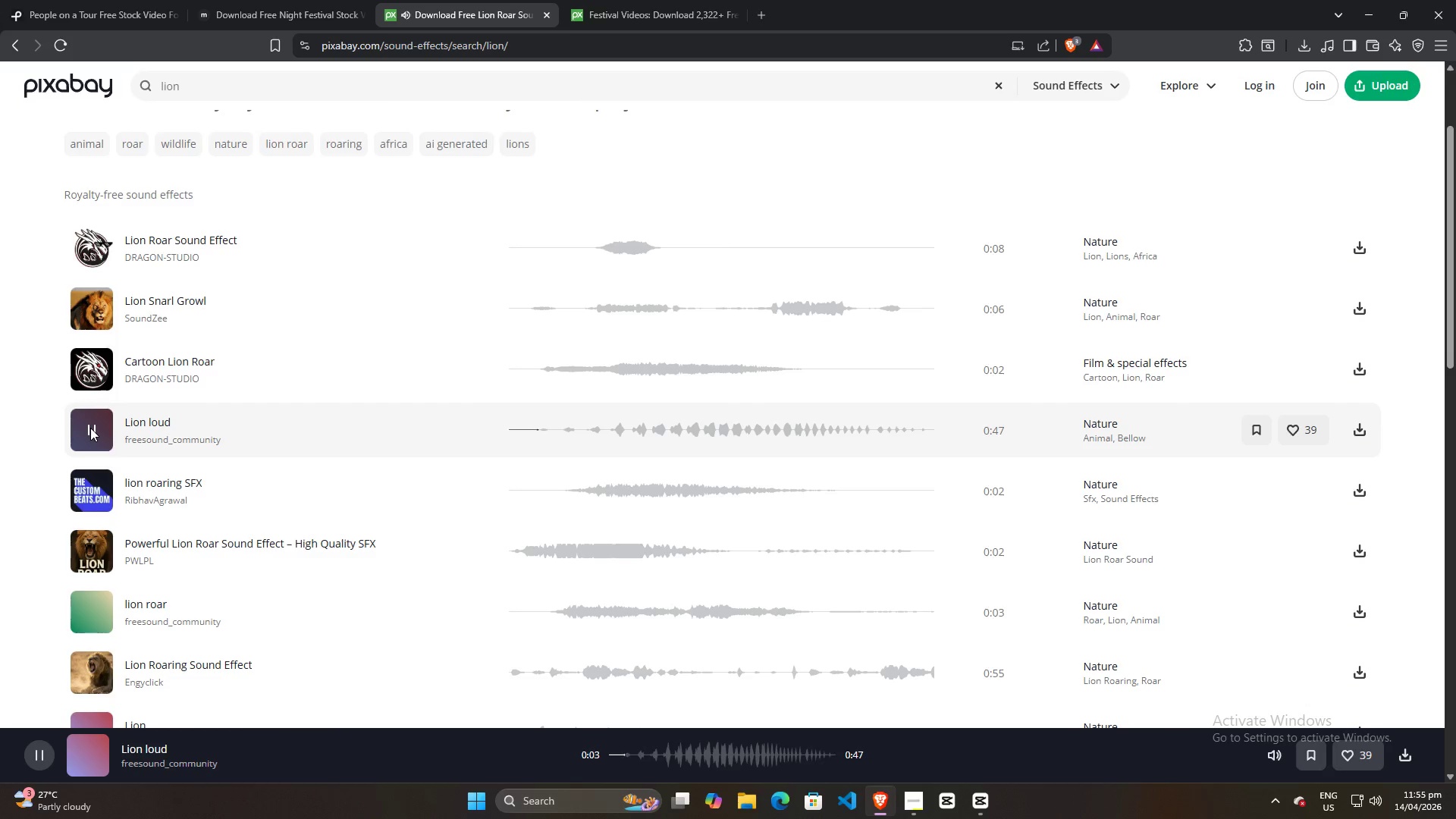 
wait(5.09)
 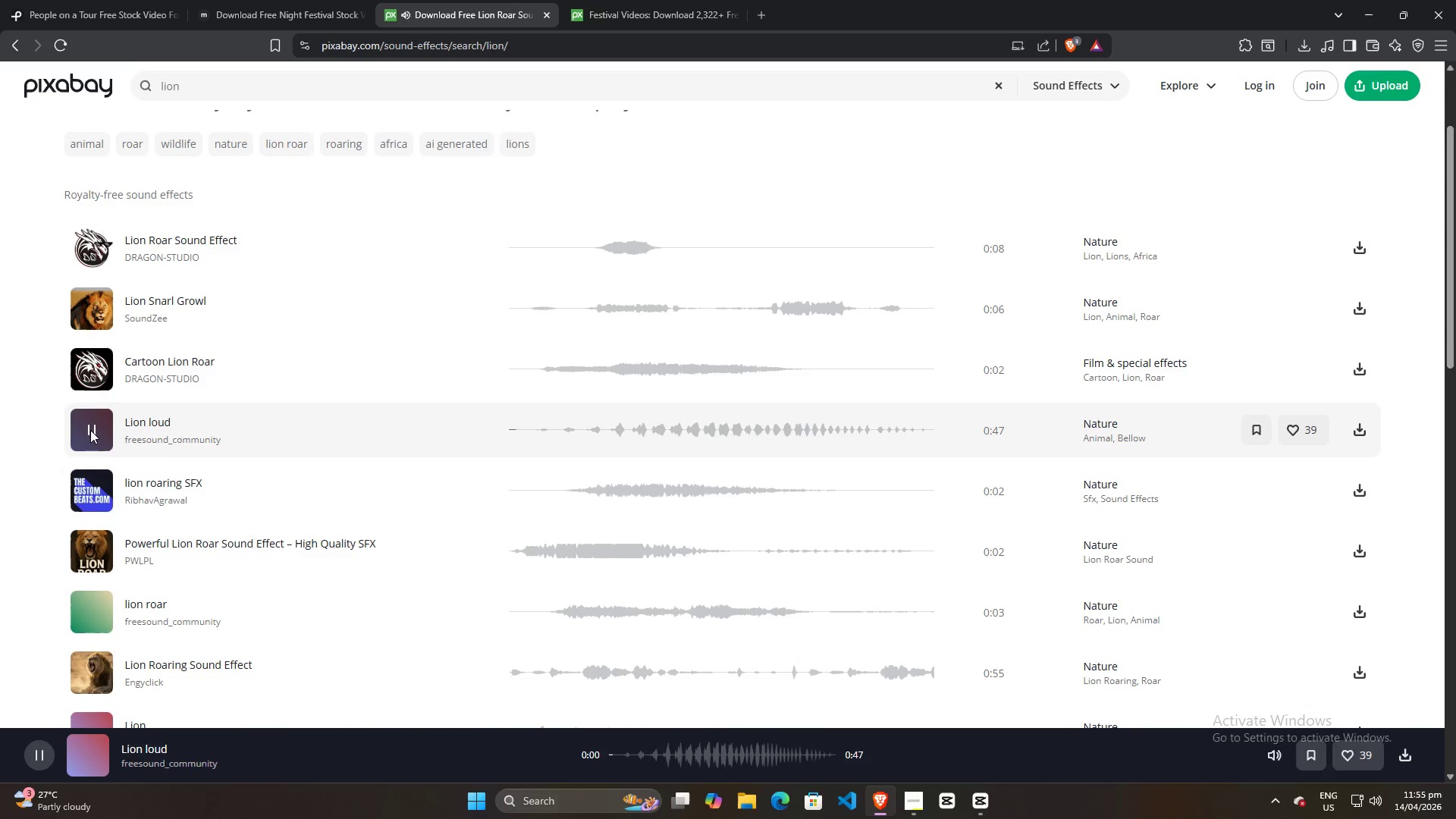 
left_click([90, 428])
 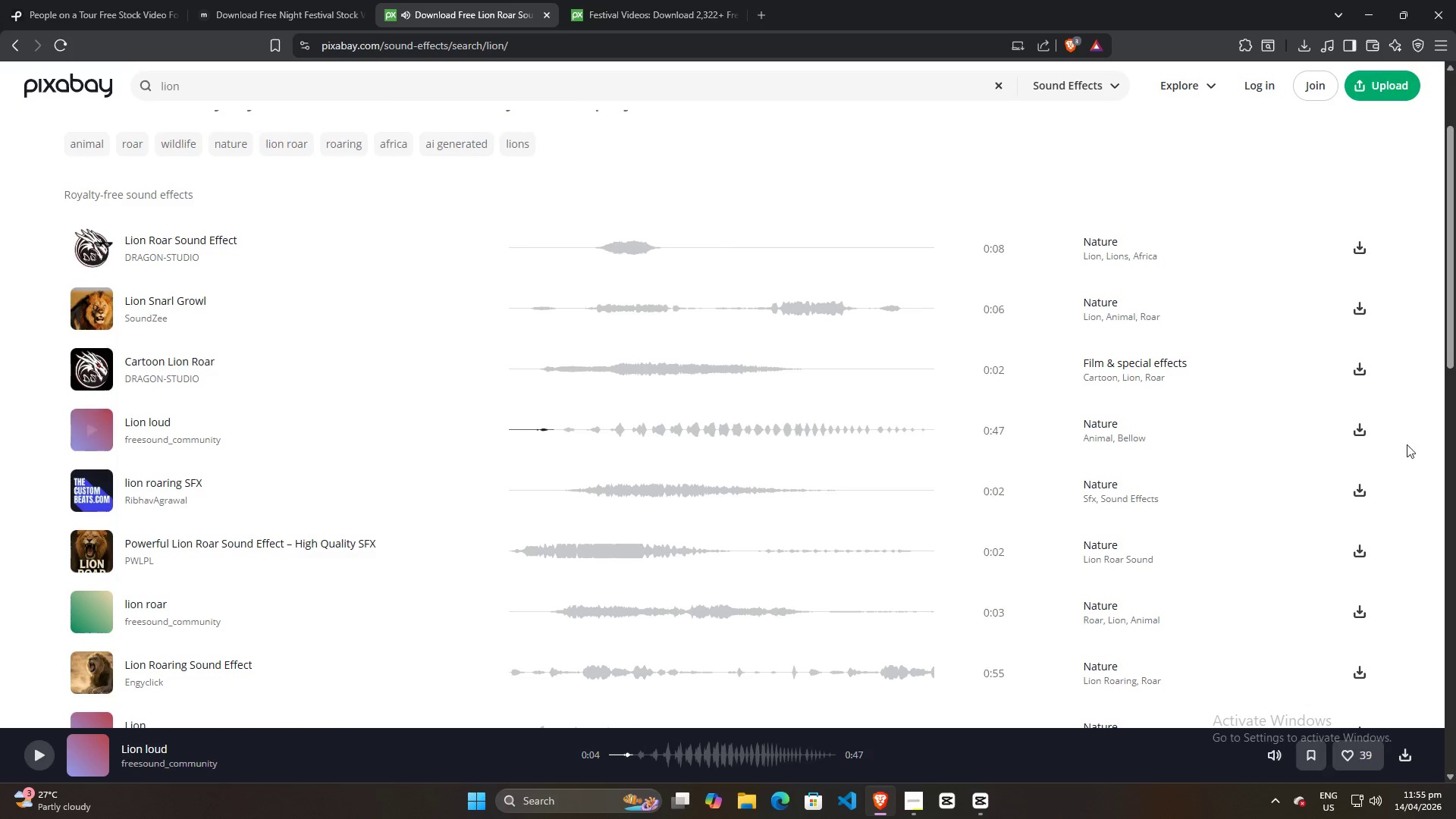 
left_click([1359, 432])
 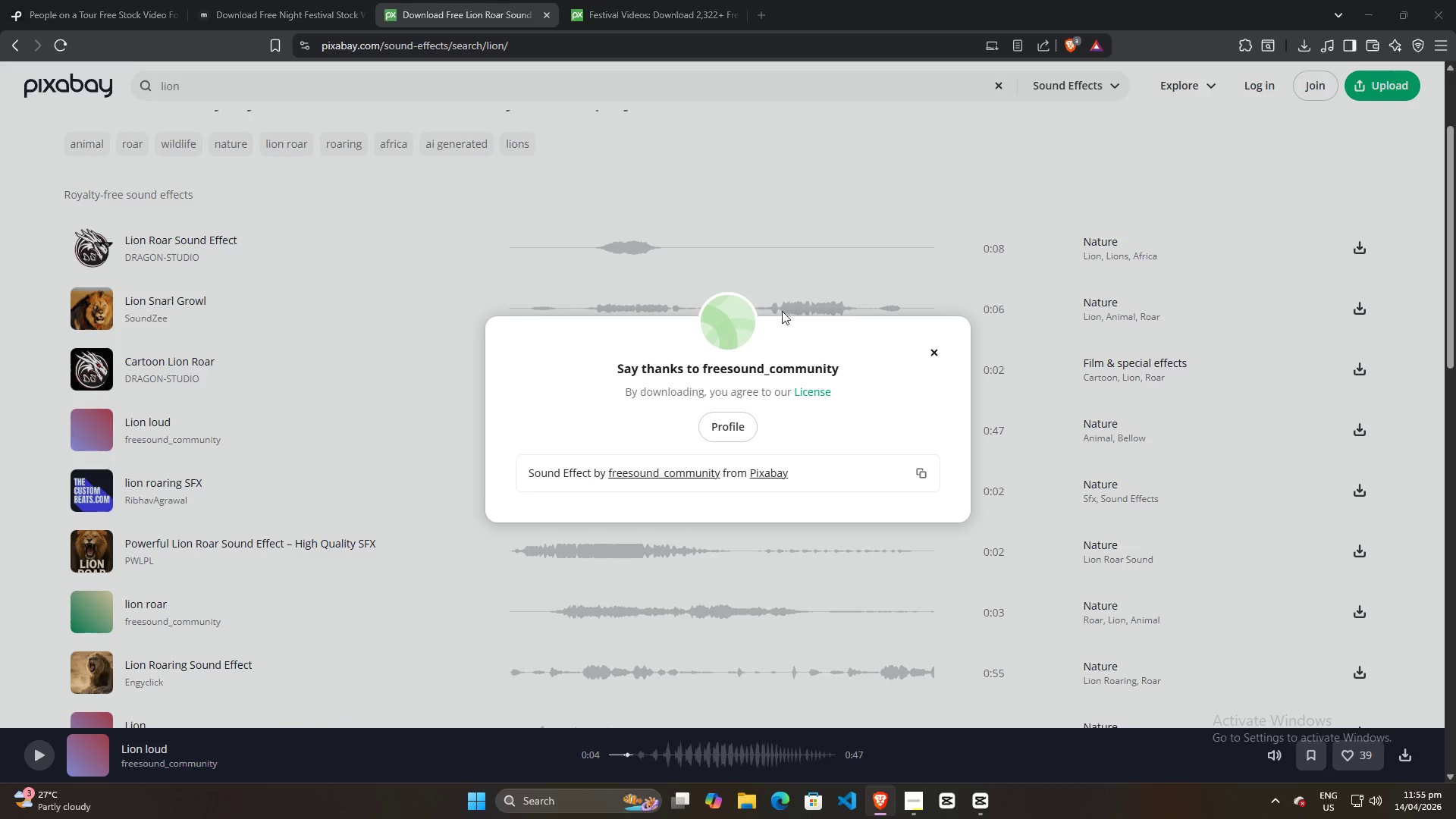 
left_click([588, 373])
 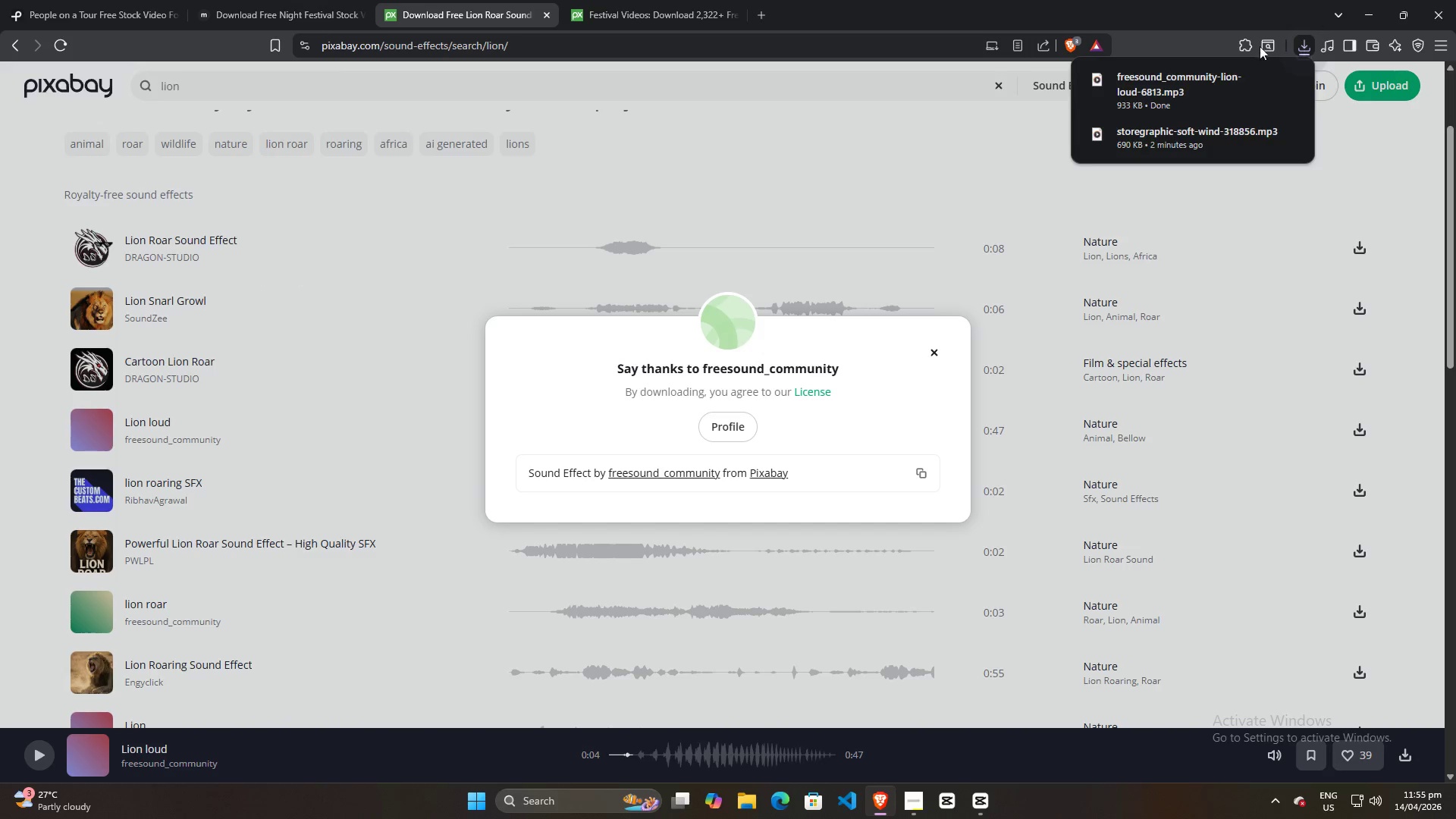 
left_click_drag(start_coordinate=[1172, 82], to_coordinate=[209, 723])
 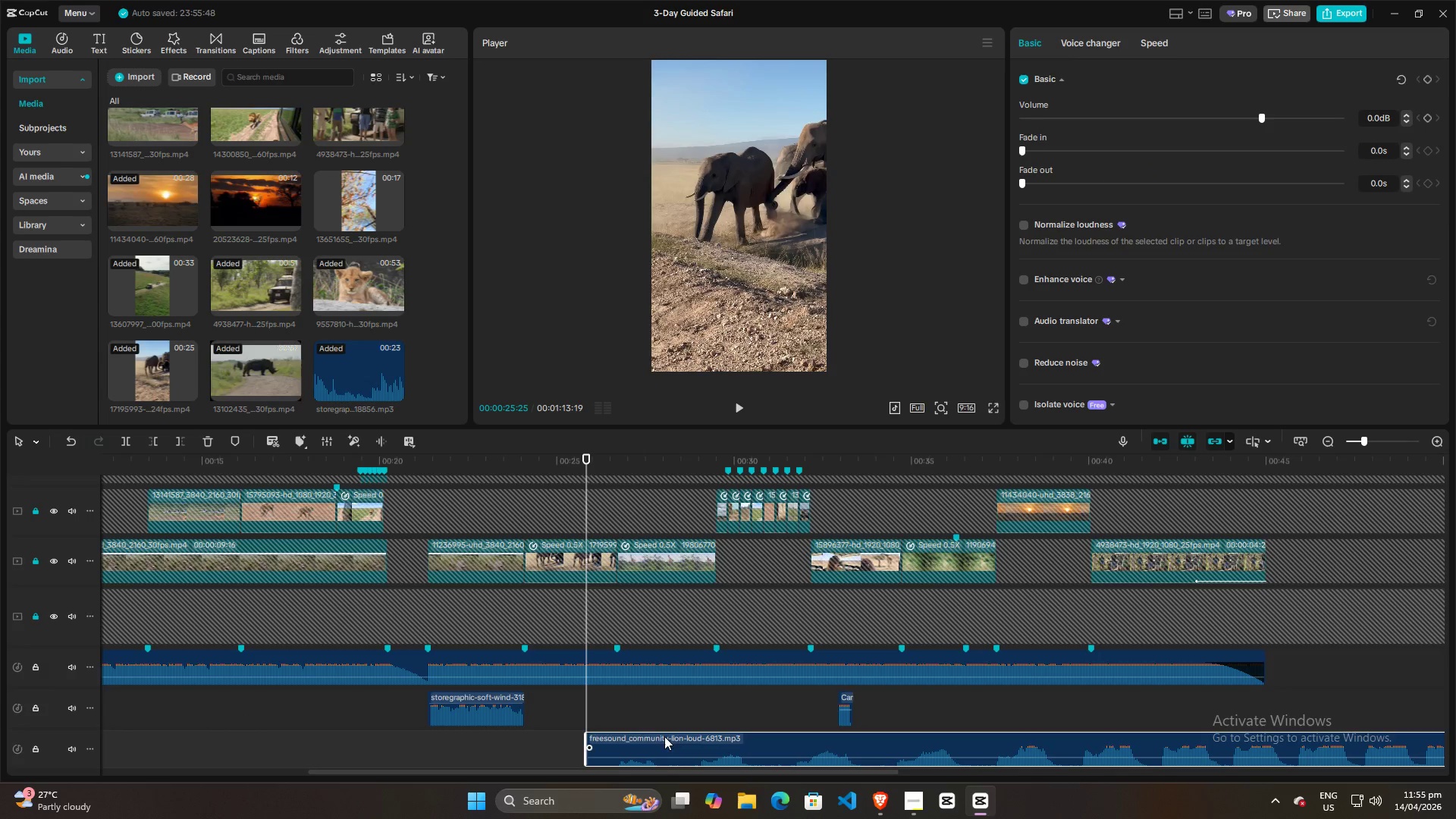 
left_click_drag(start_coordinate=[692, 739], to_coordinate=[500, 730])
 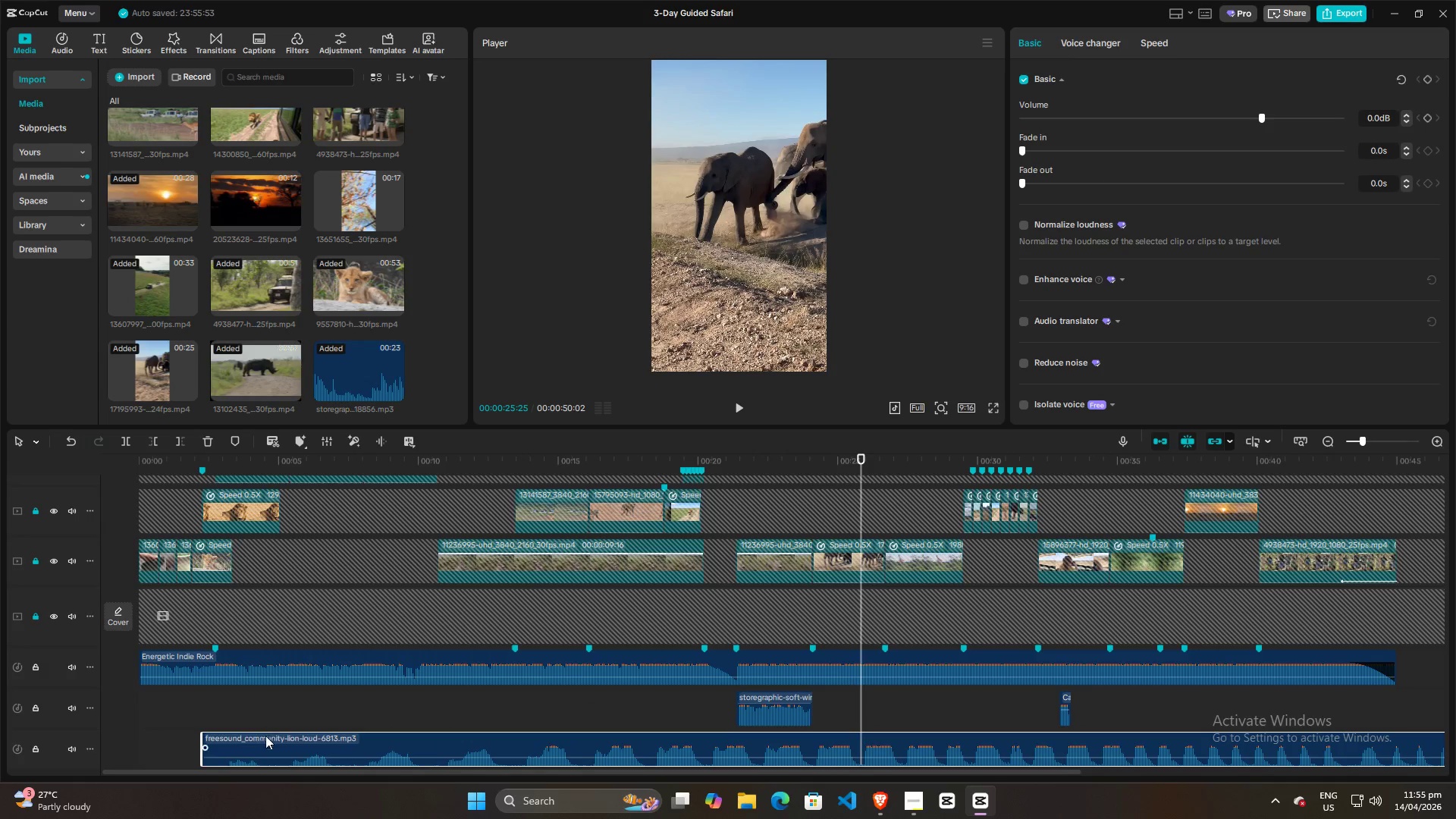 
hold_key(key=ControlLeft, duration=0.5)
scroll: coordinate [295, 708], scroll_direction: down, amount: 3.0
 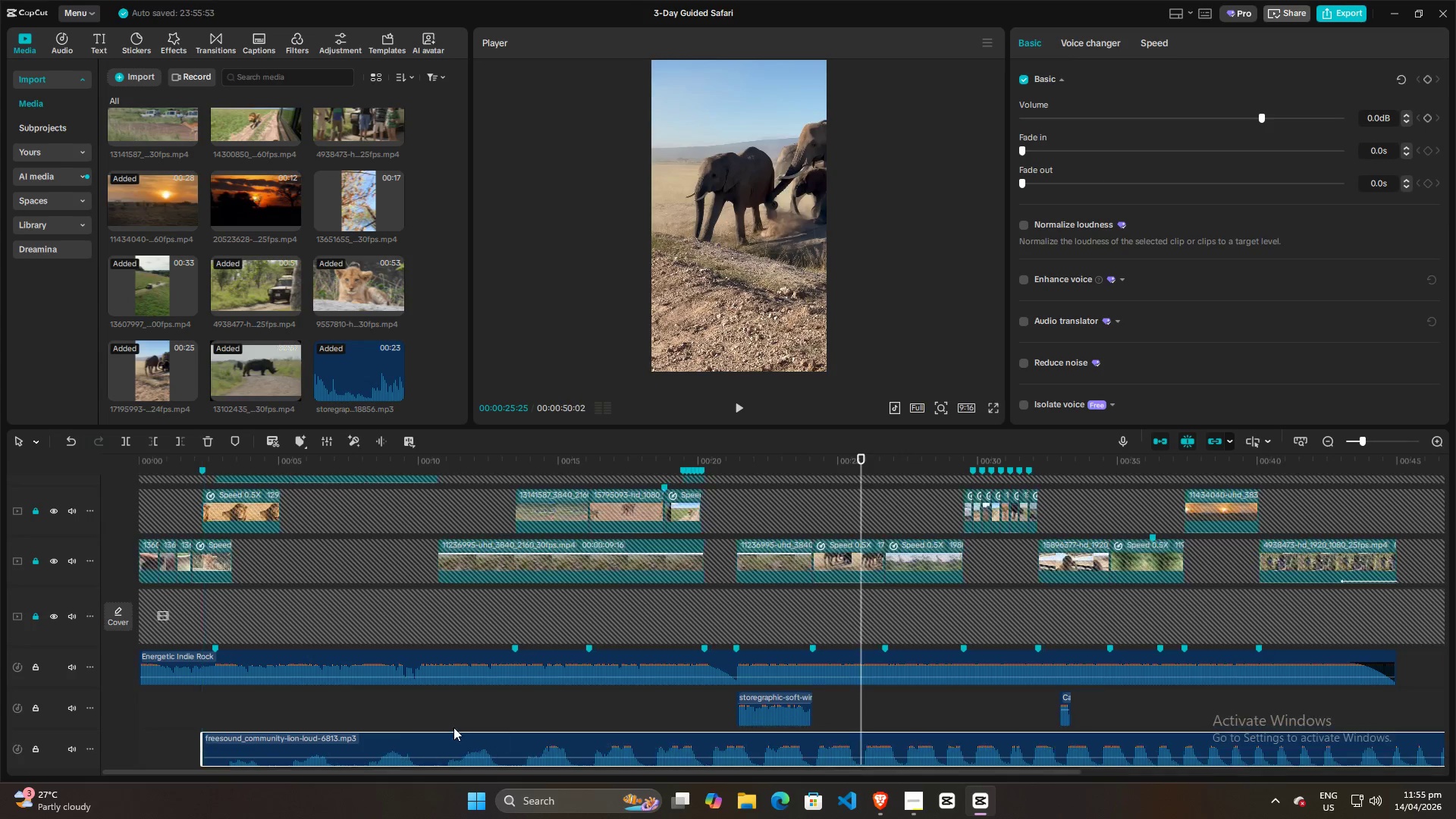 
left_click([224, 717])
 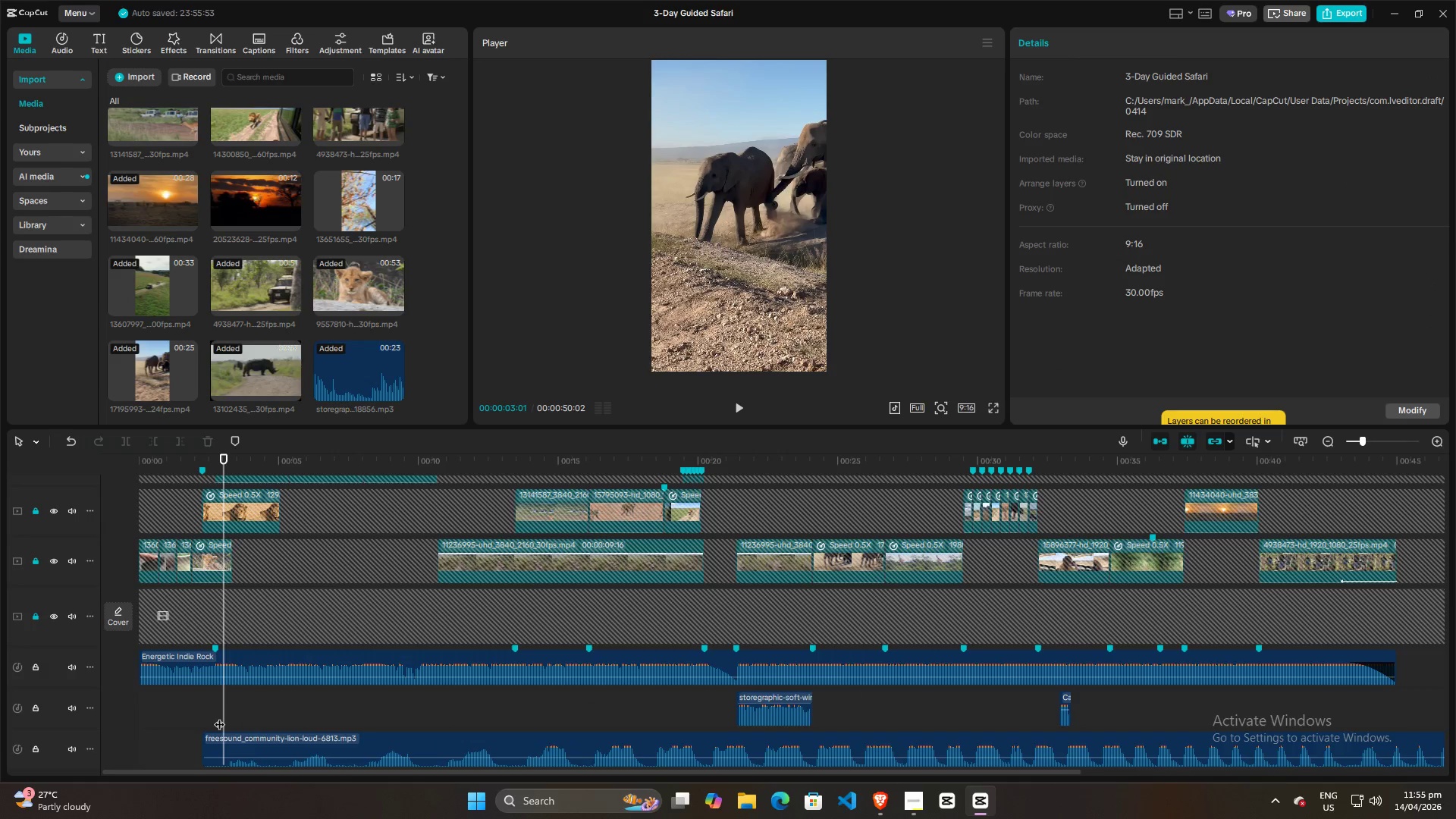 
key(Space)
 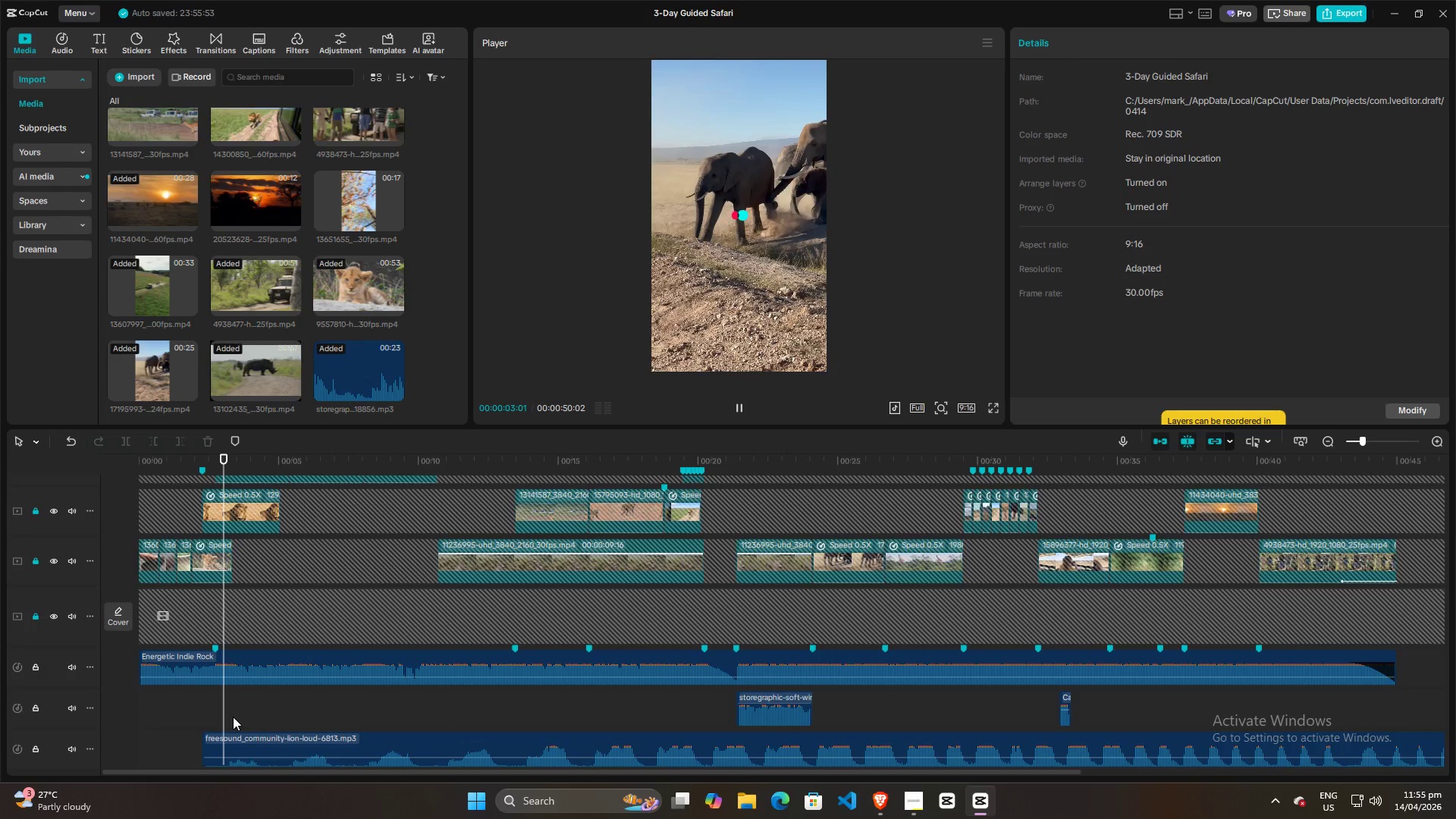 
key(Space)
 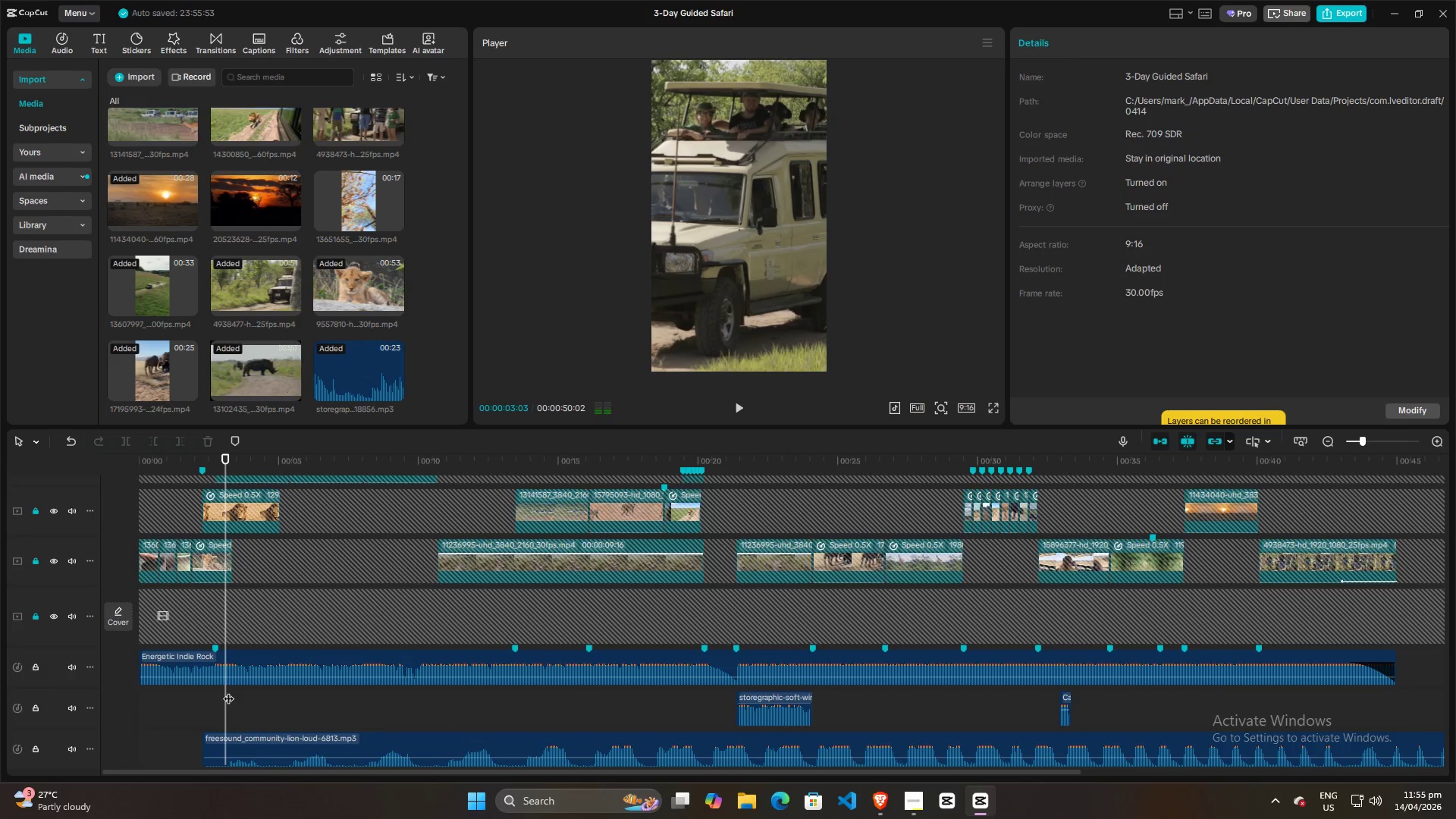 
key(Space)
 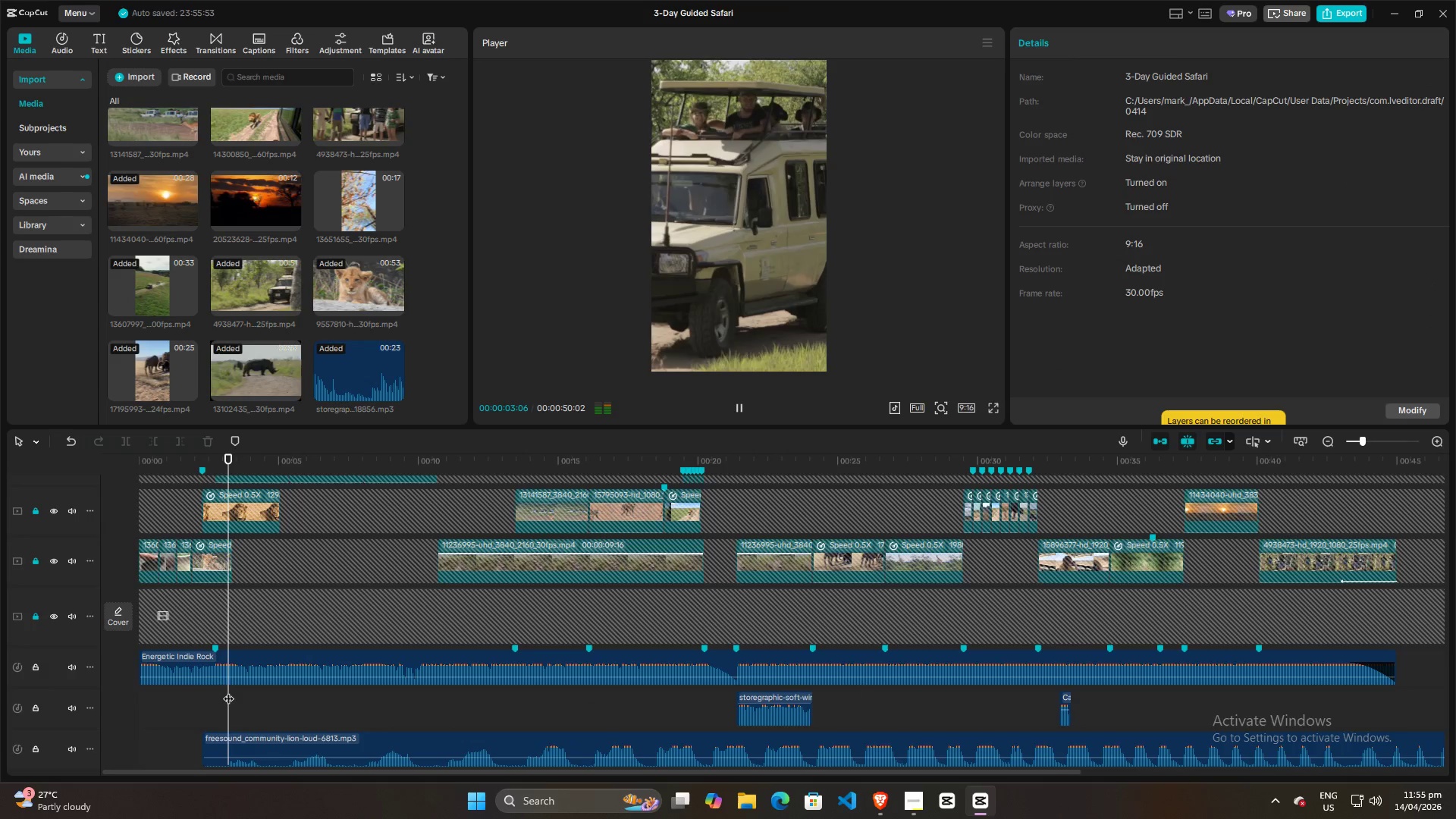 
key(Space)
 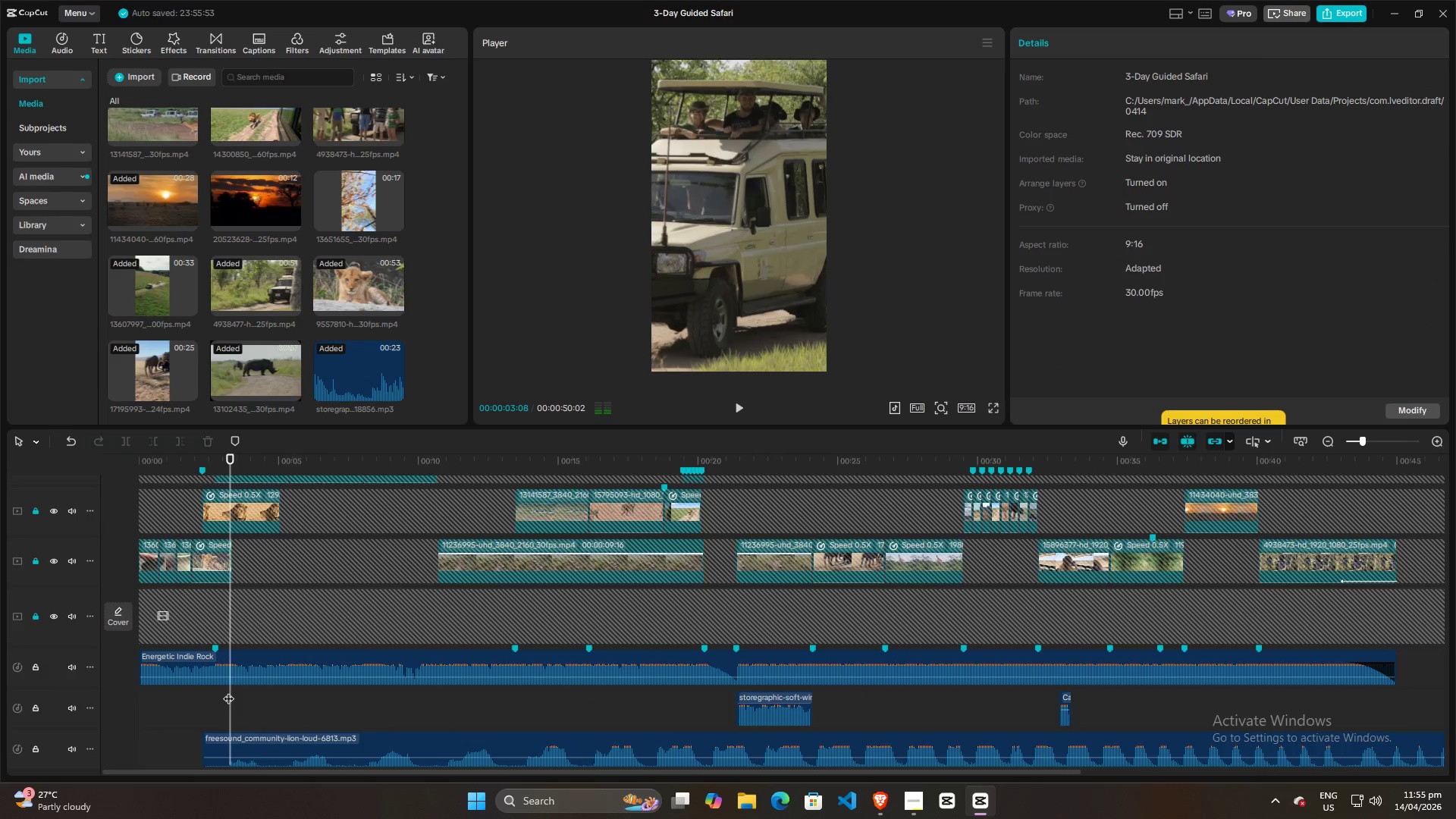 
key(Space)
 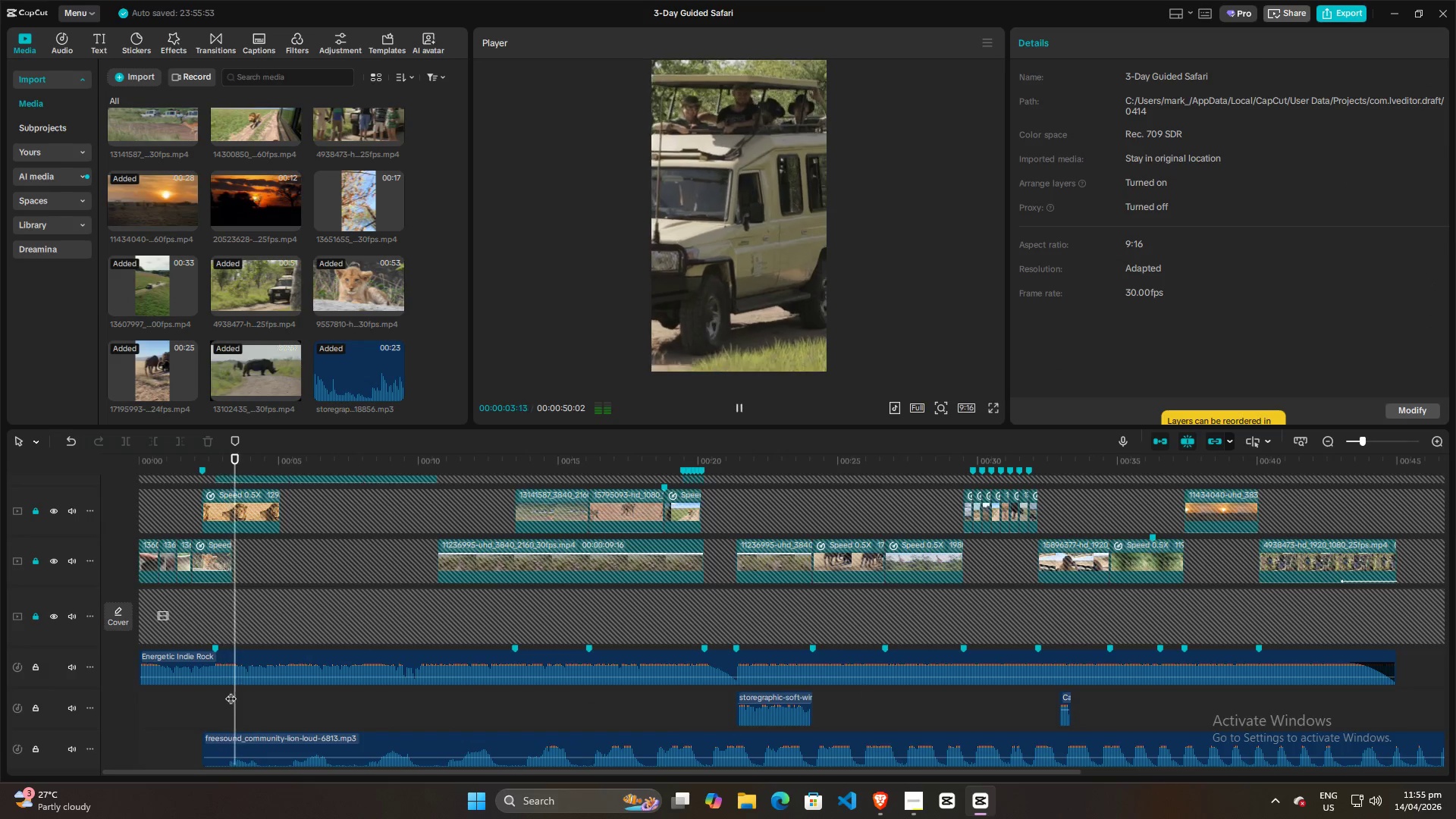 
key(Space)
 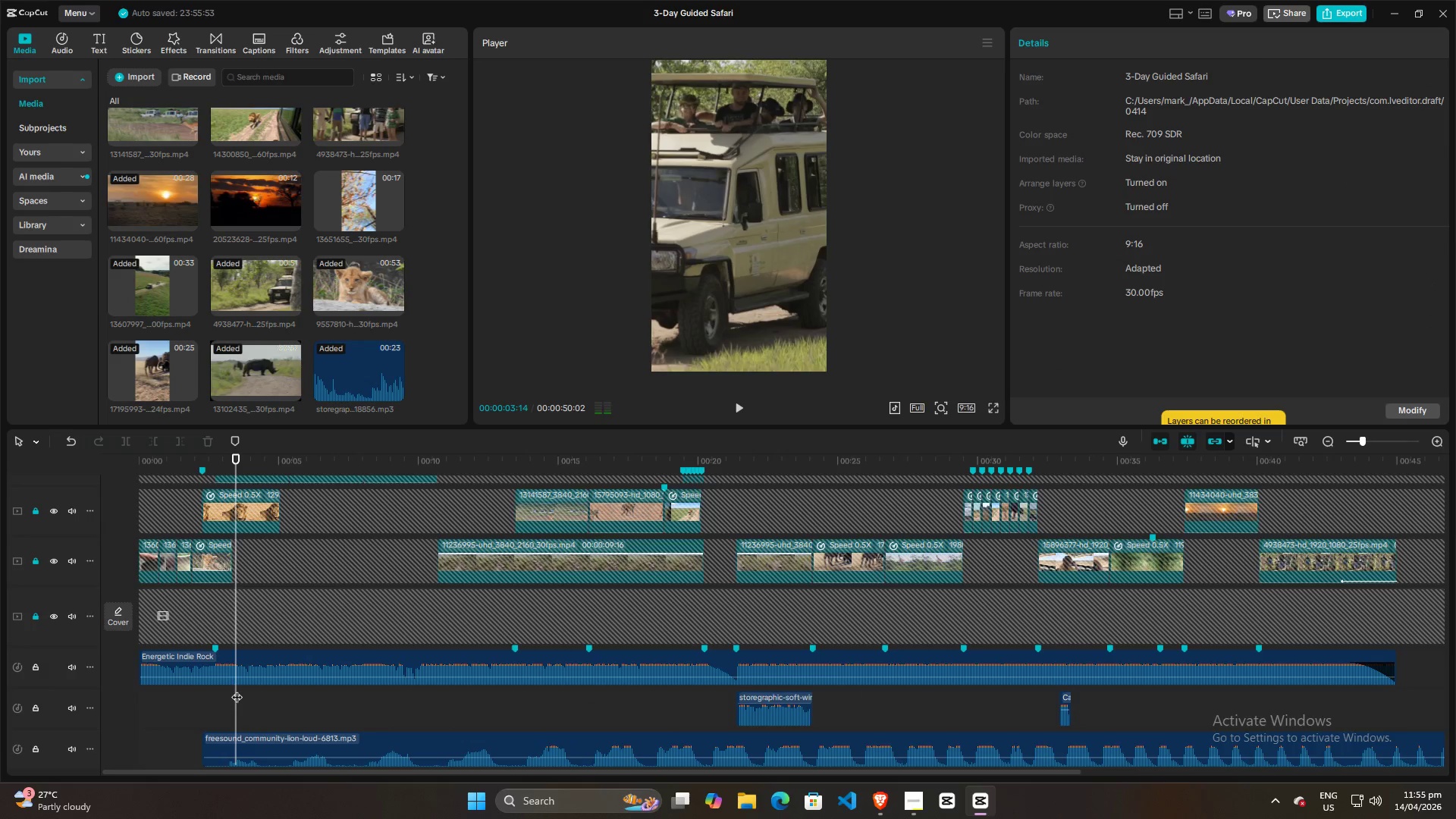 
key(Space)
 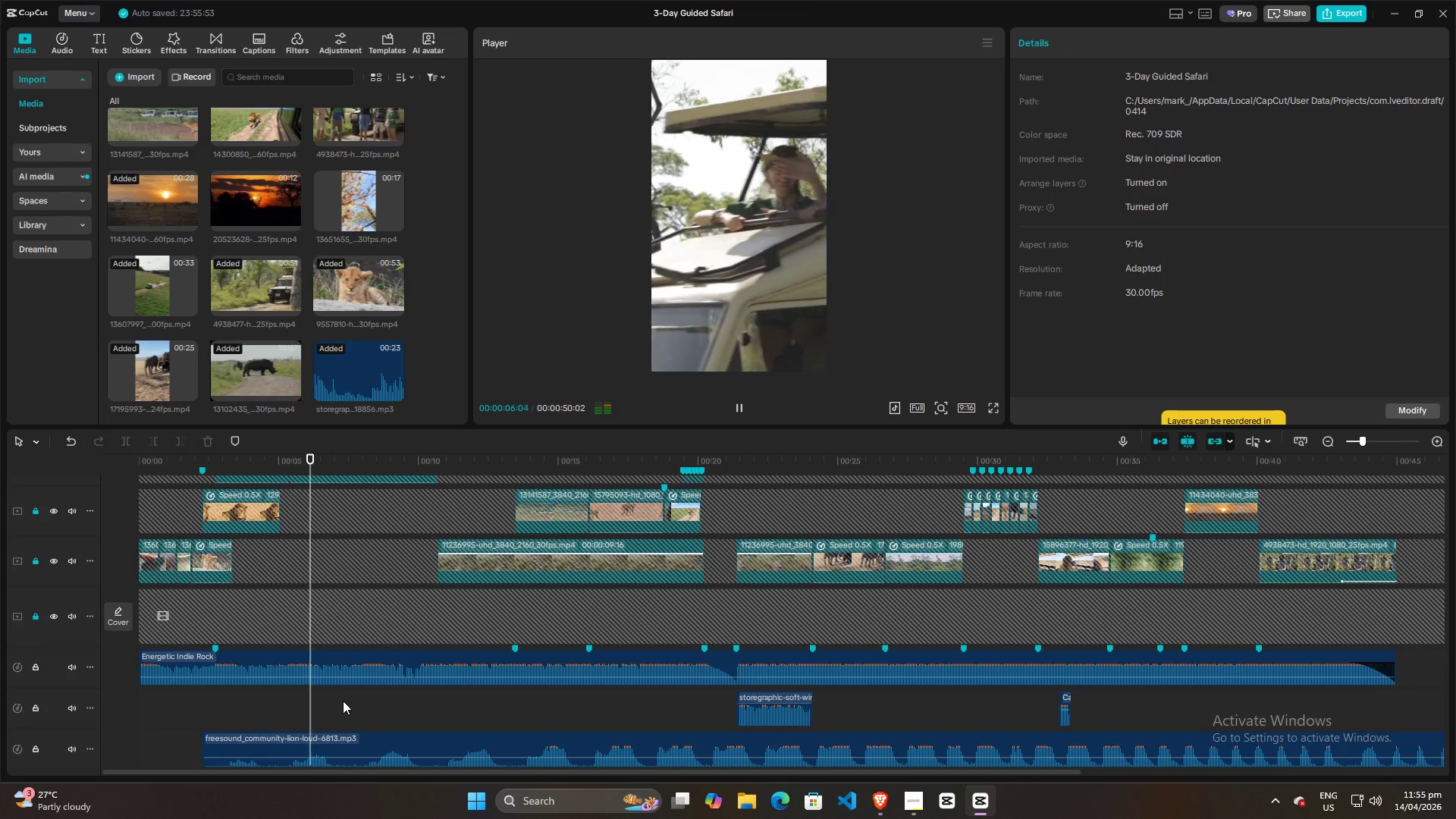 
key(Space)
 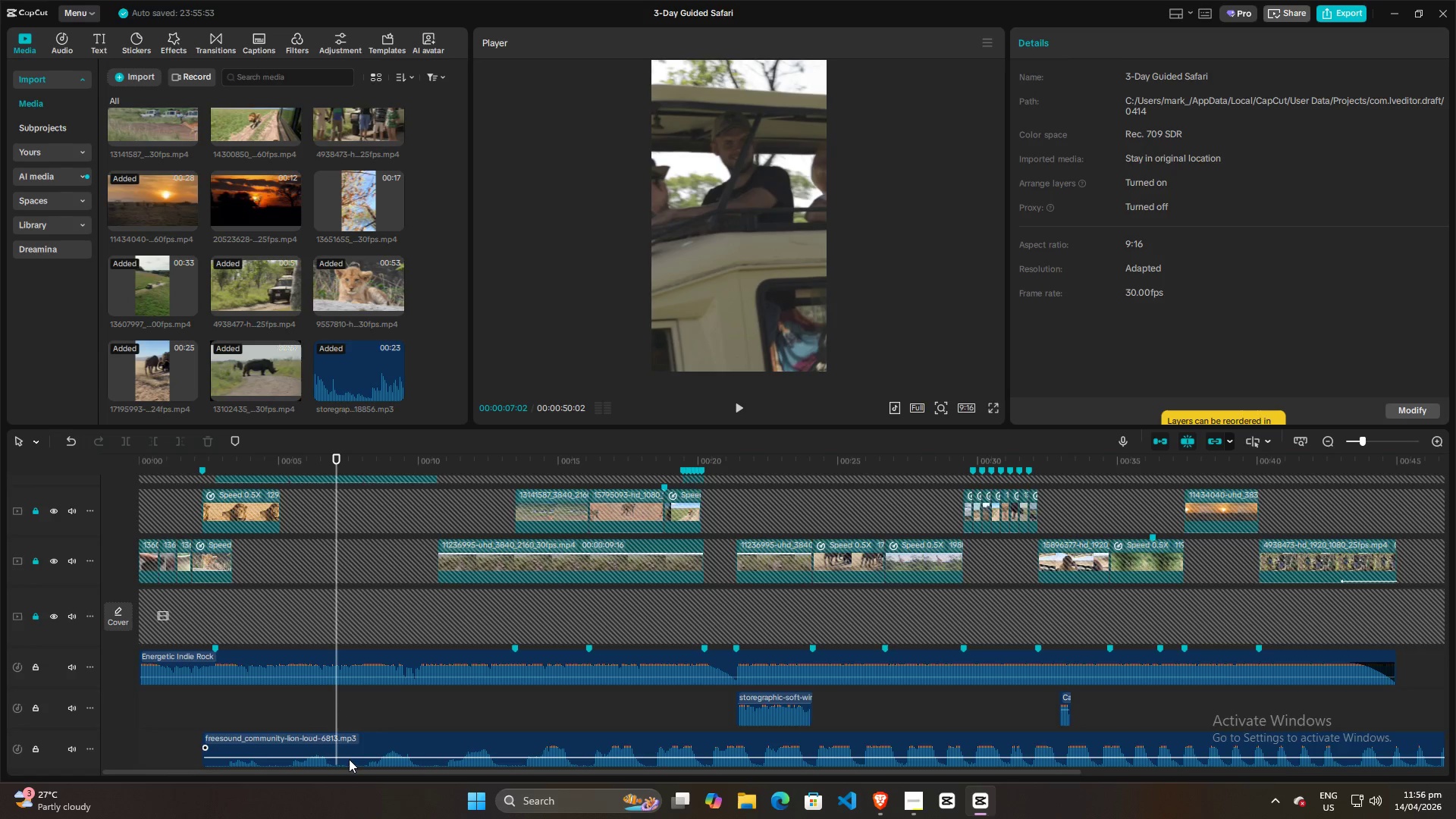 
left_click_drag(start_coordinate=[351, 757], to_coordinate=[350, 753])
 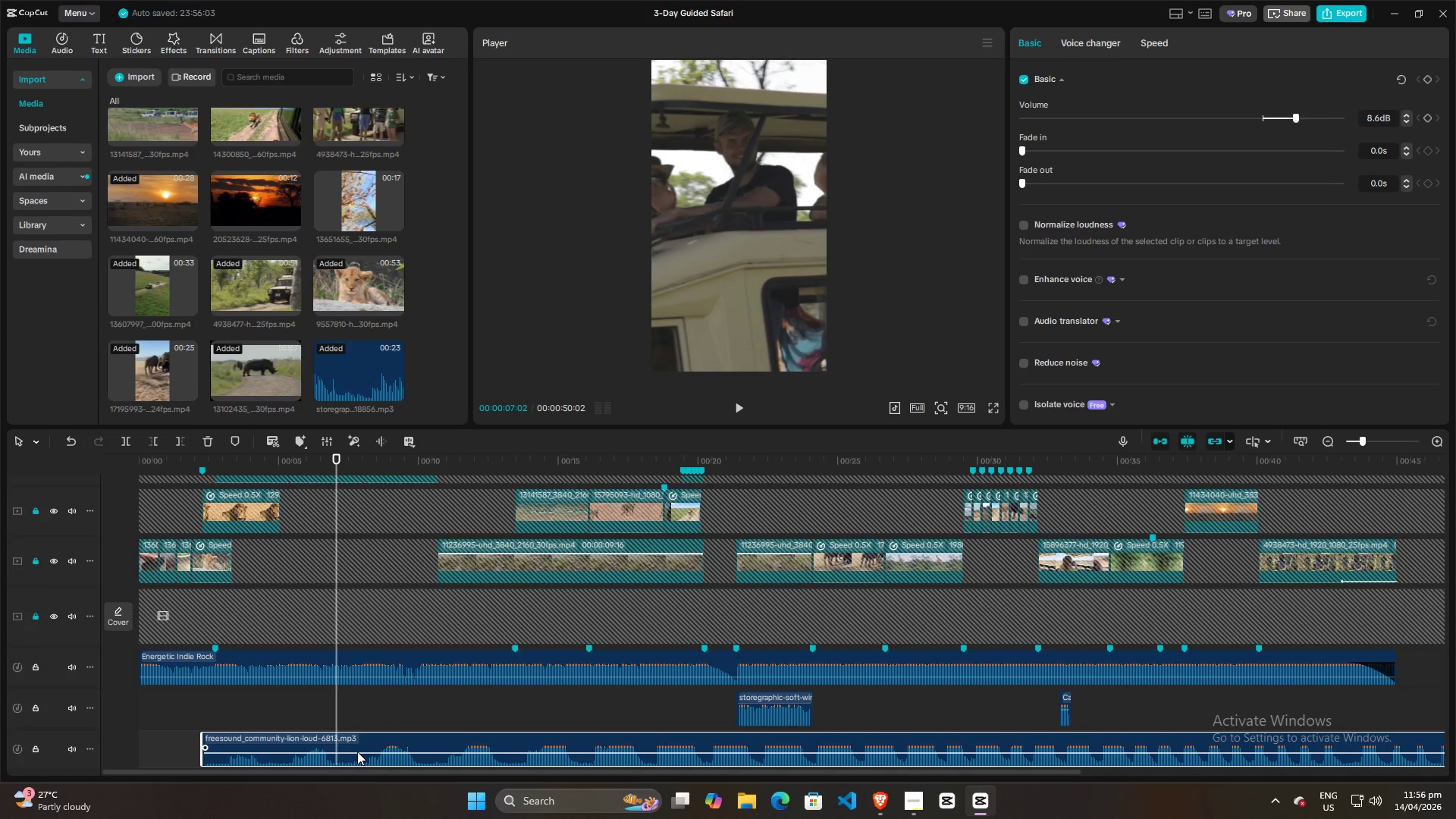 
key(Space)
 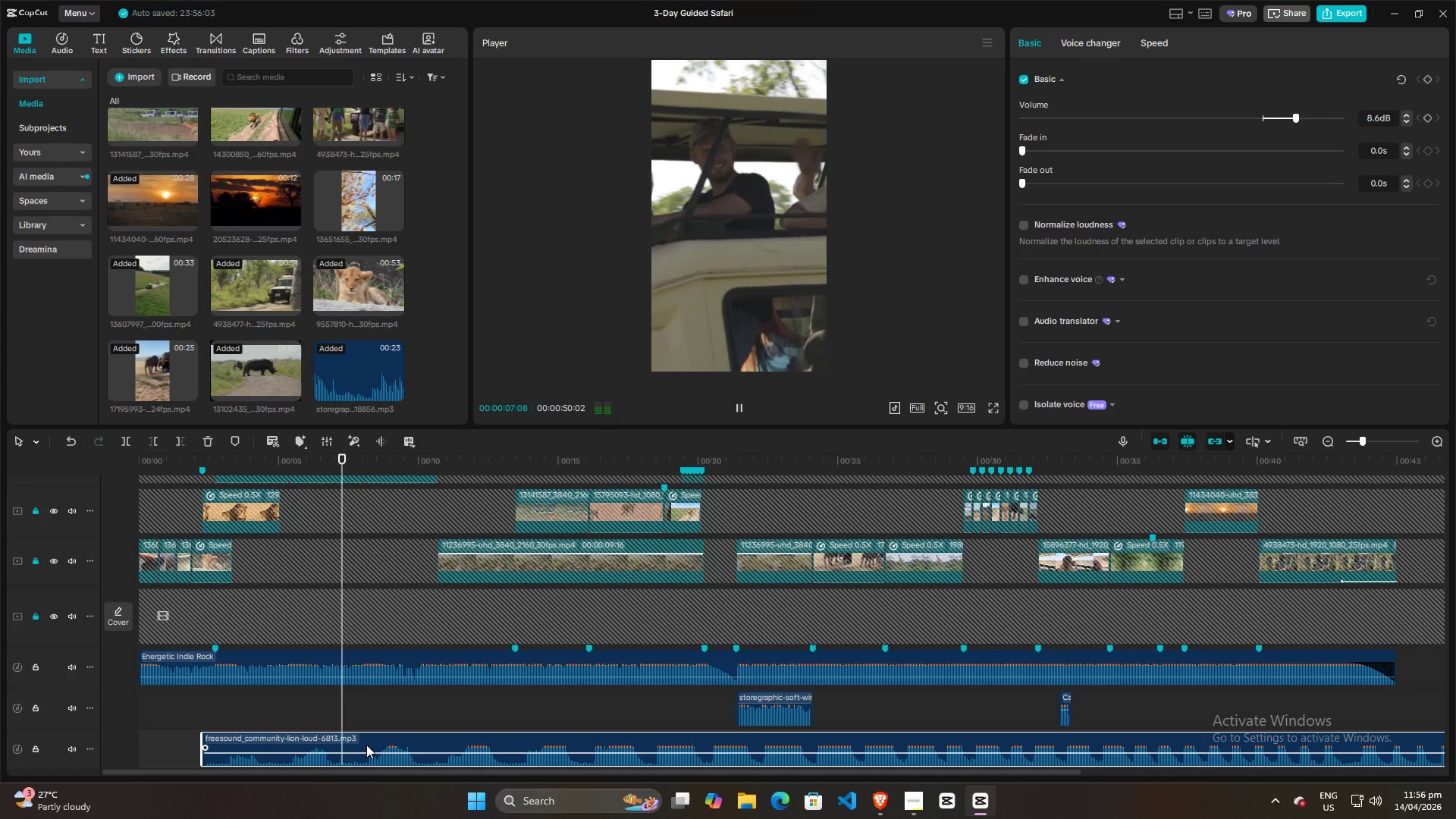 
left_click([366, 745])
 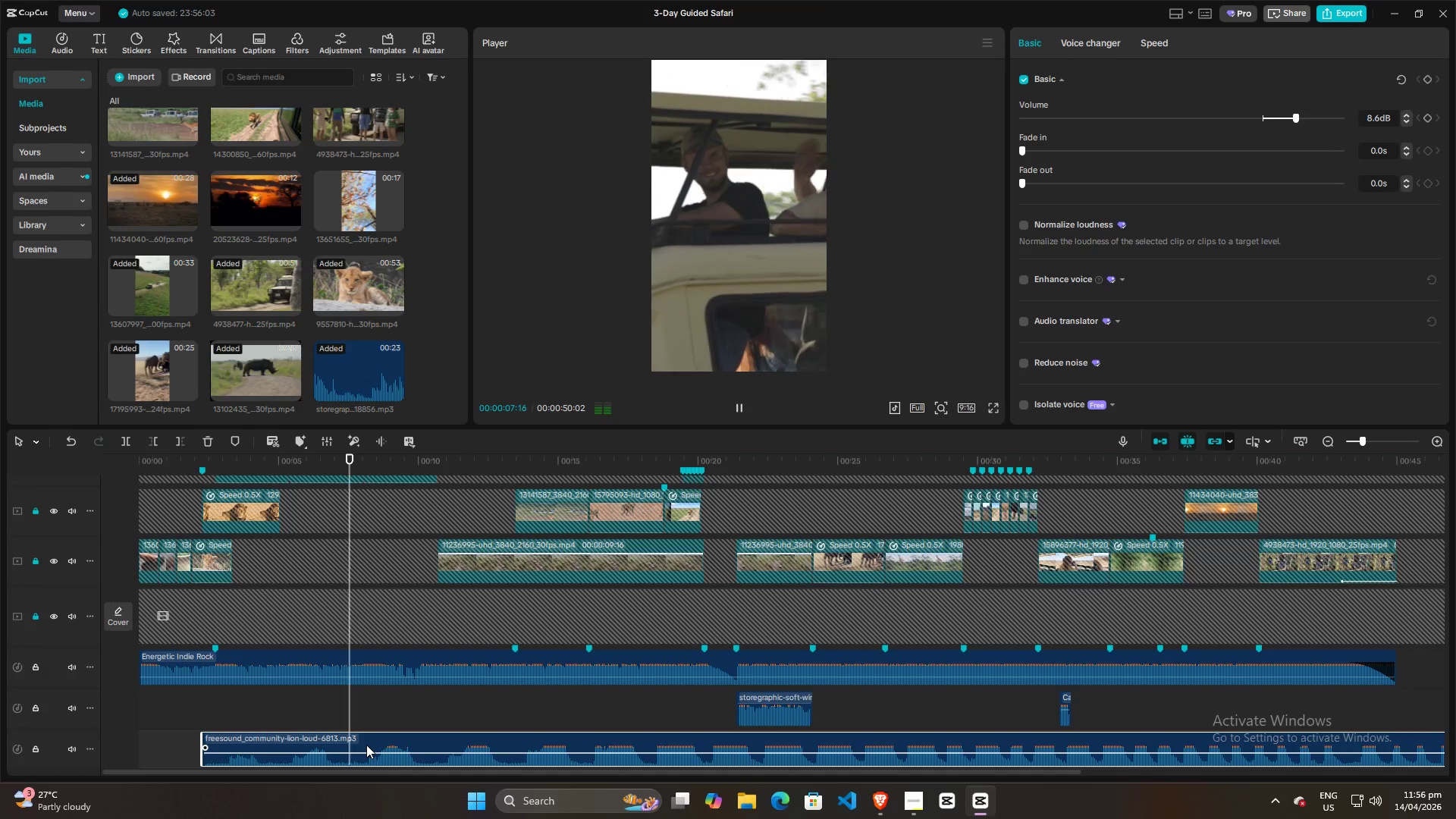 
key(Space)
 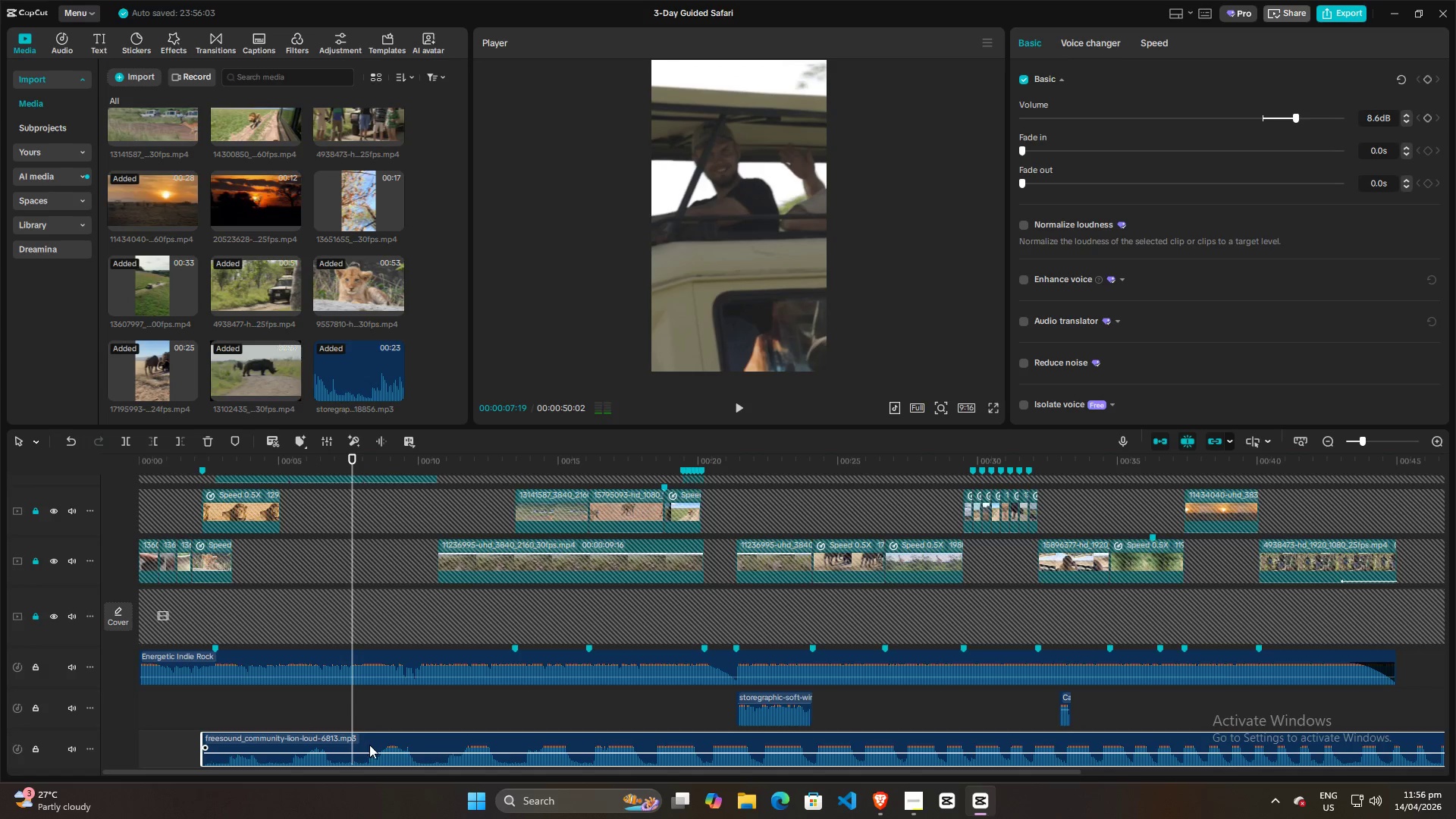 
key(Space)
 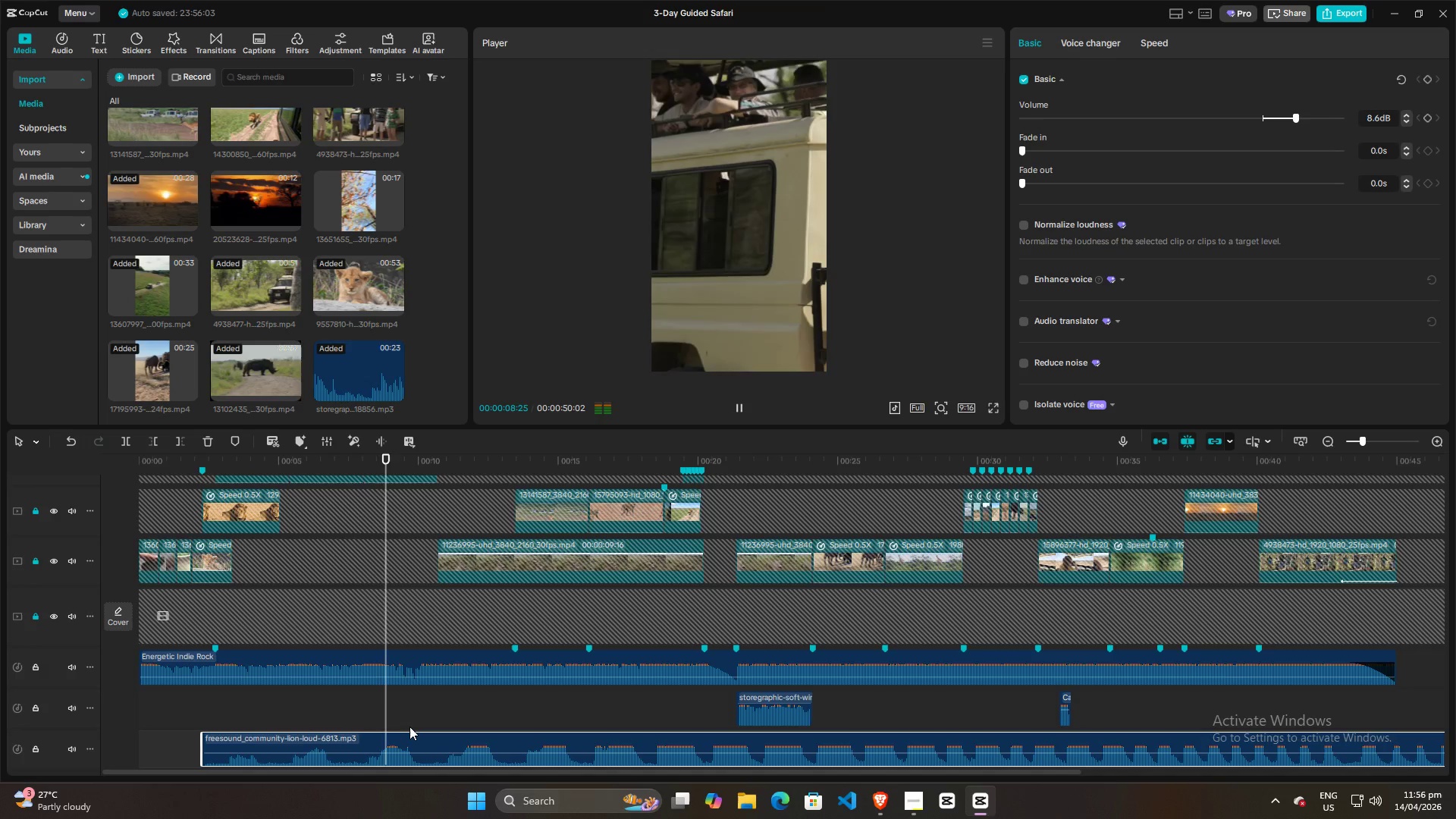 
key(Space)
 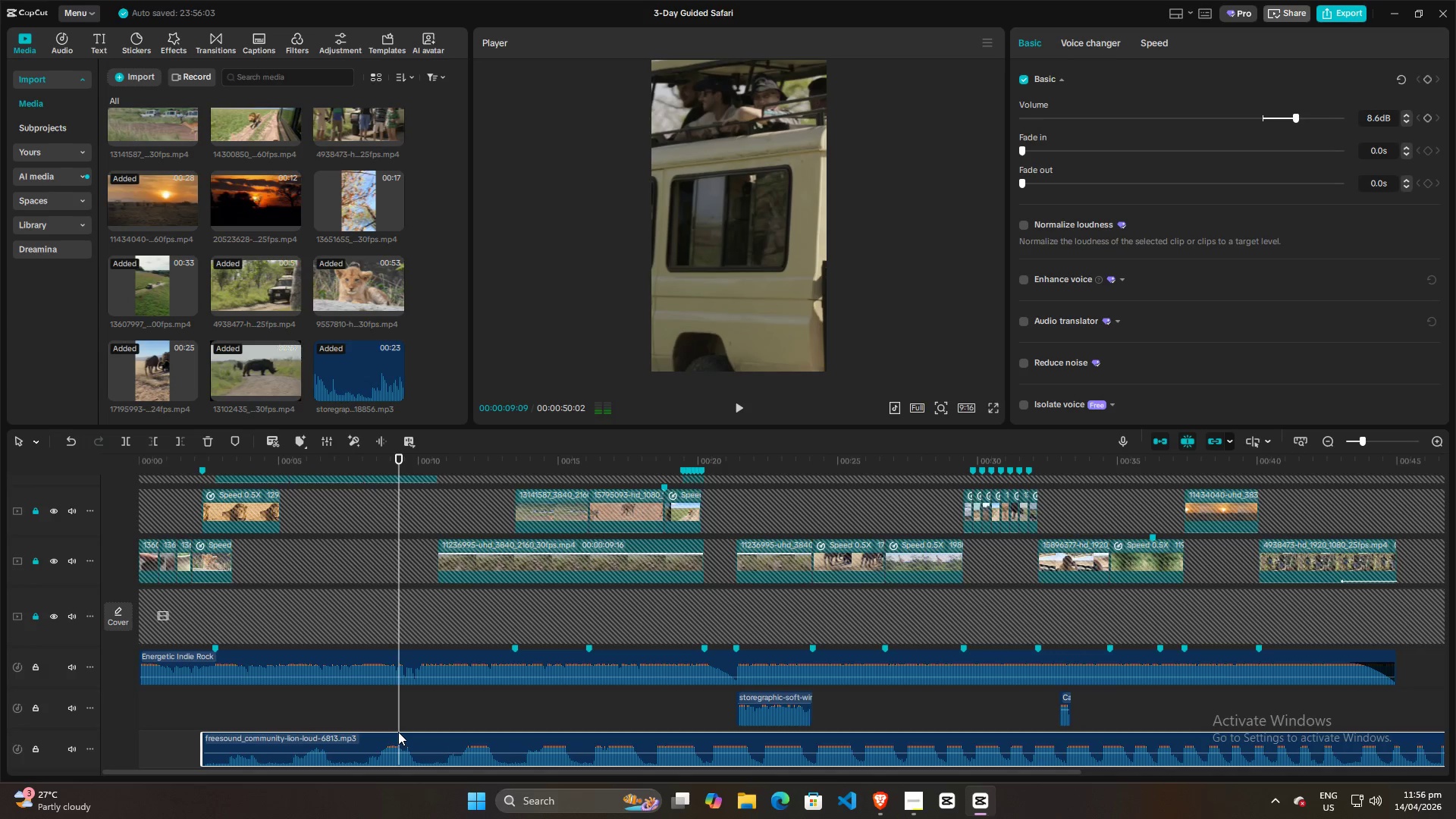 
key(Space)
 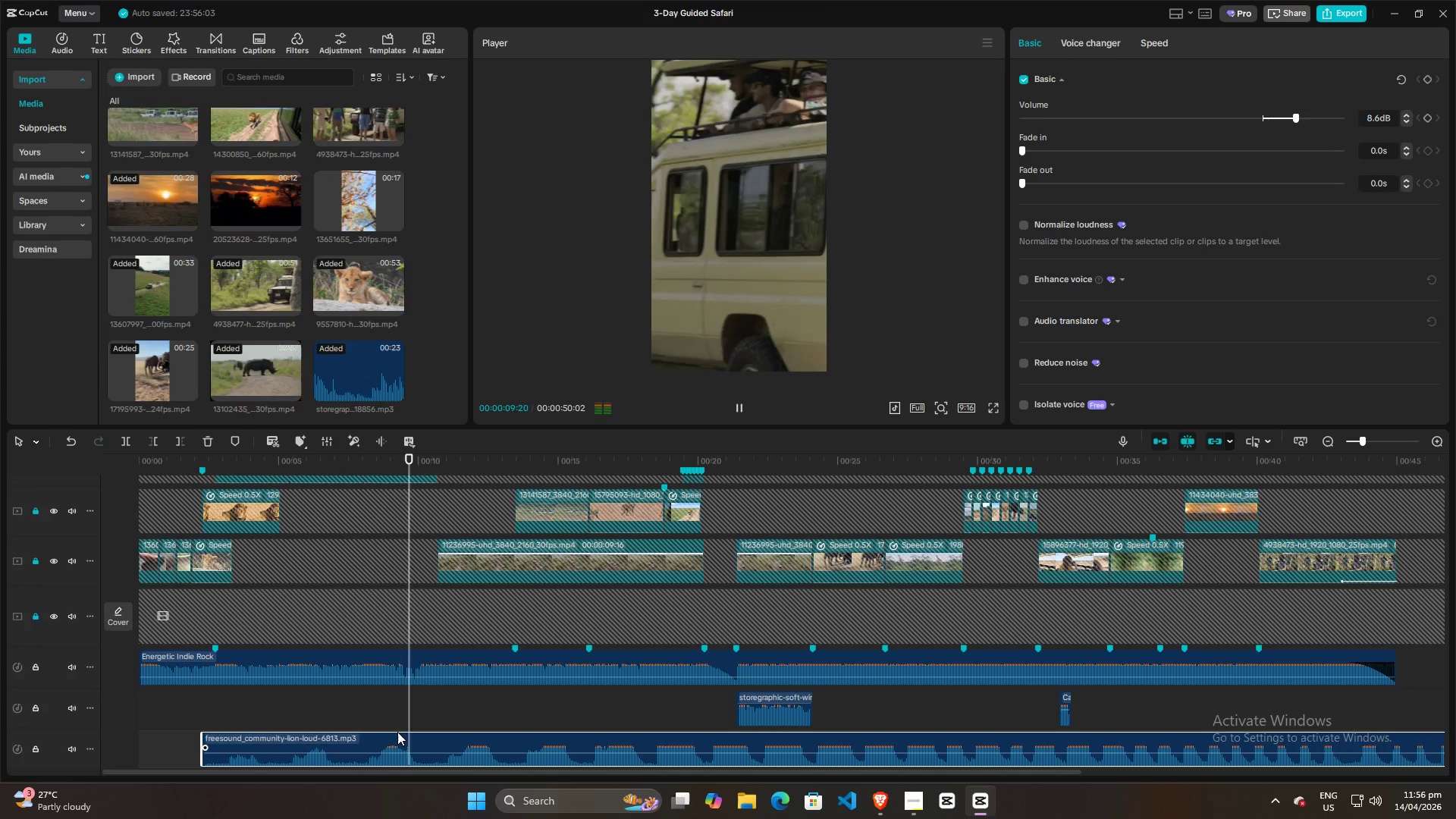 
key(Space)
 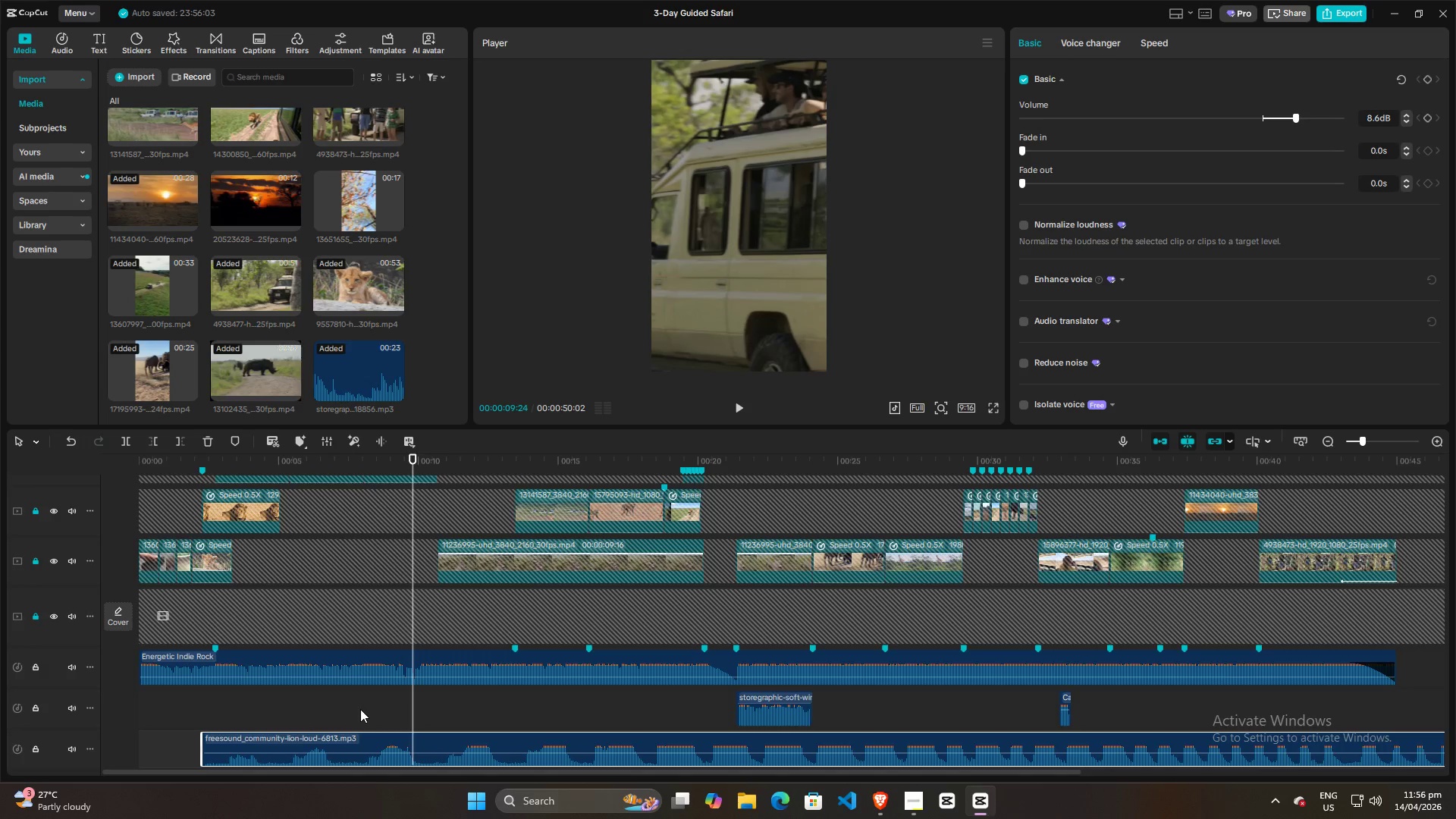 
left_click([360, 709])
 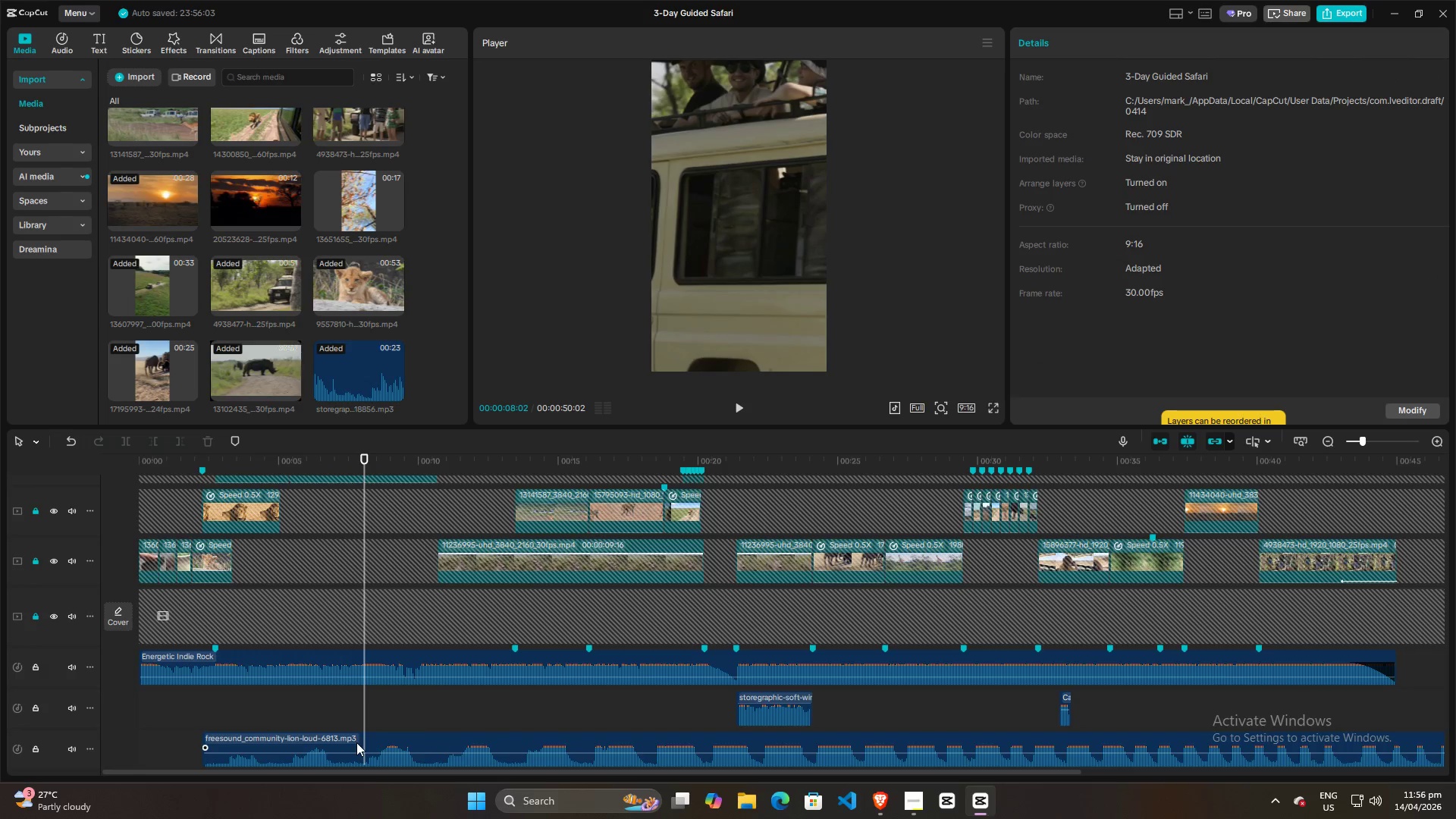 
key(Q)
 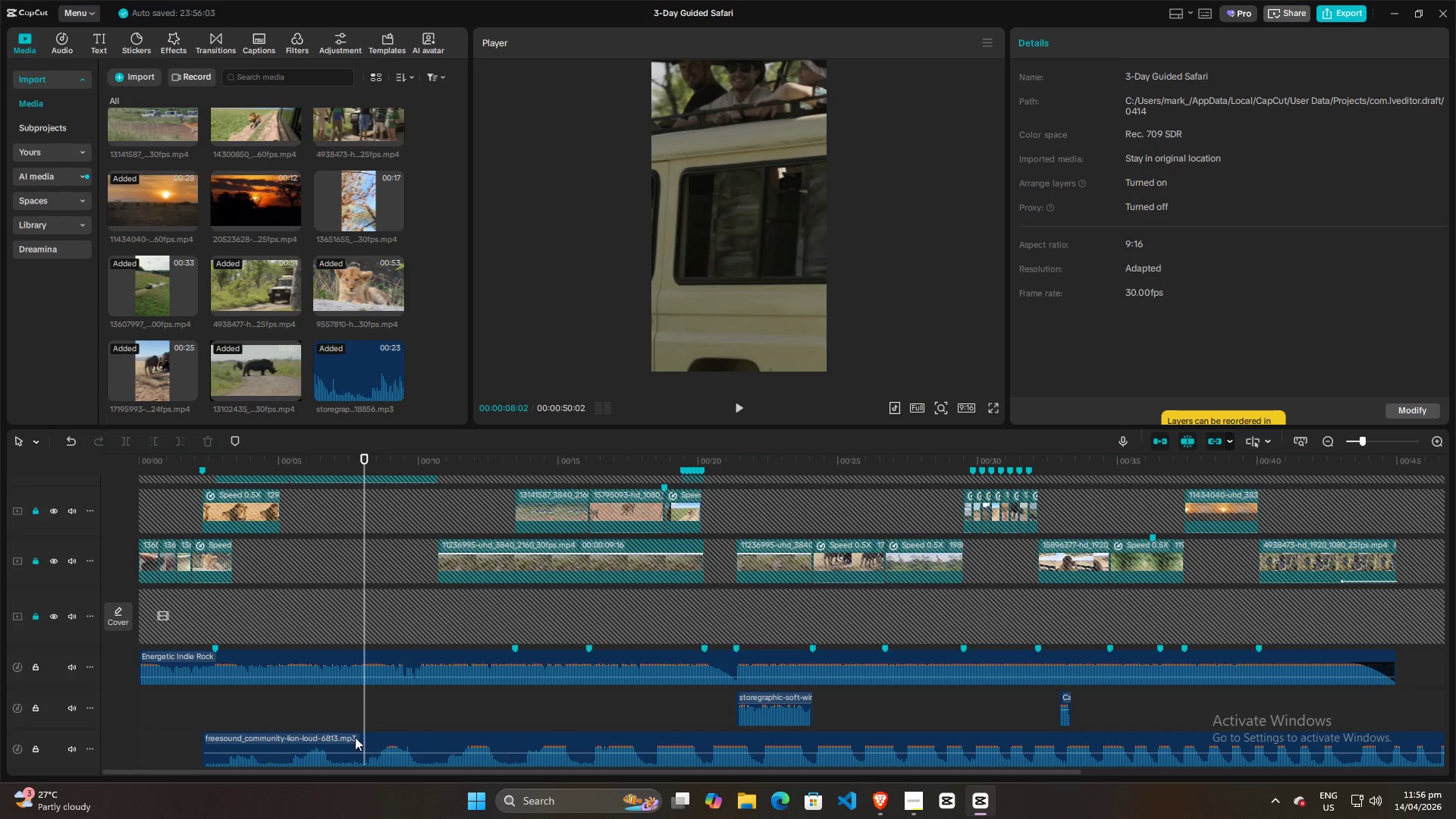 
left_click([347, 747])
 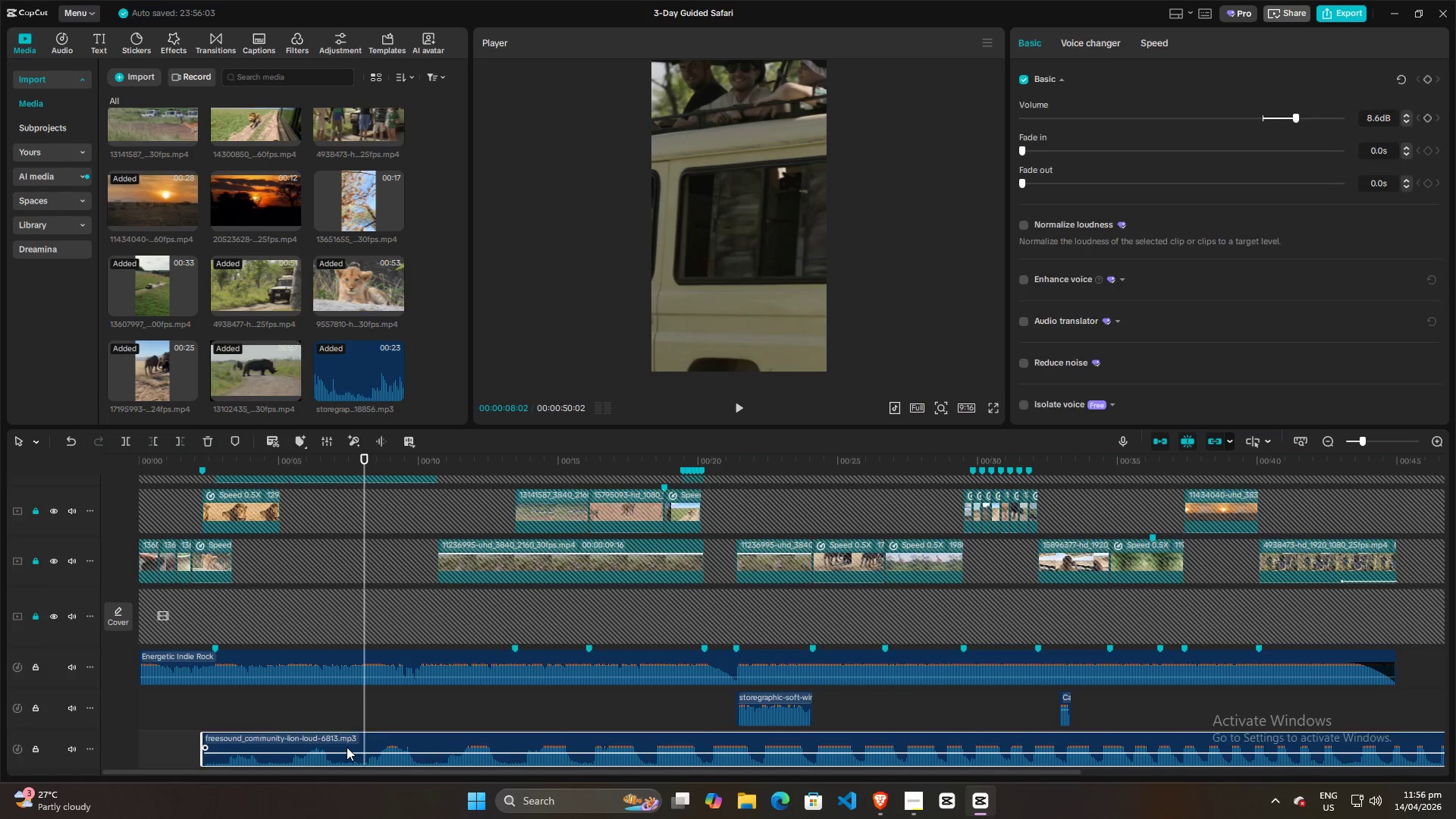 
key(Q)
 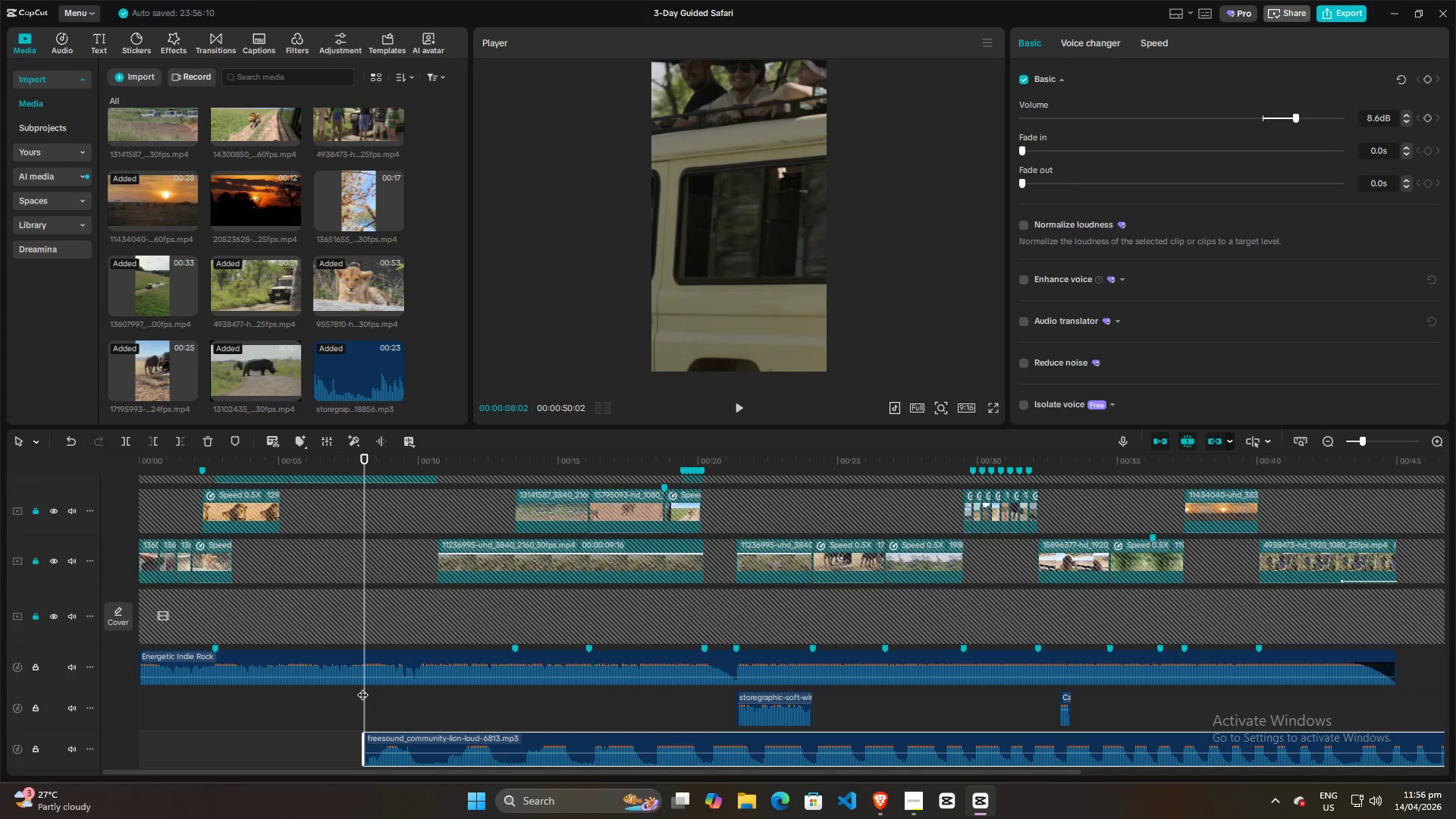 
left_click_drag(start_coordinate=[362, 687], to_coordinate=[439, 701])
 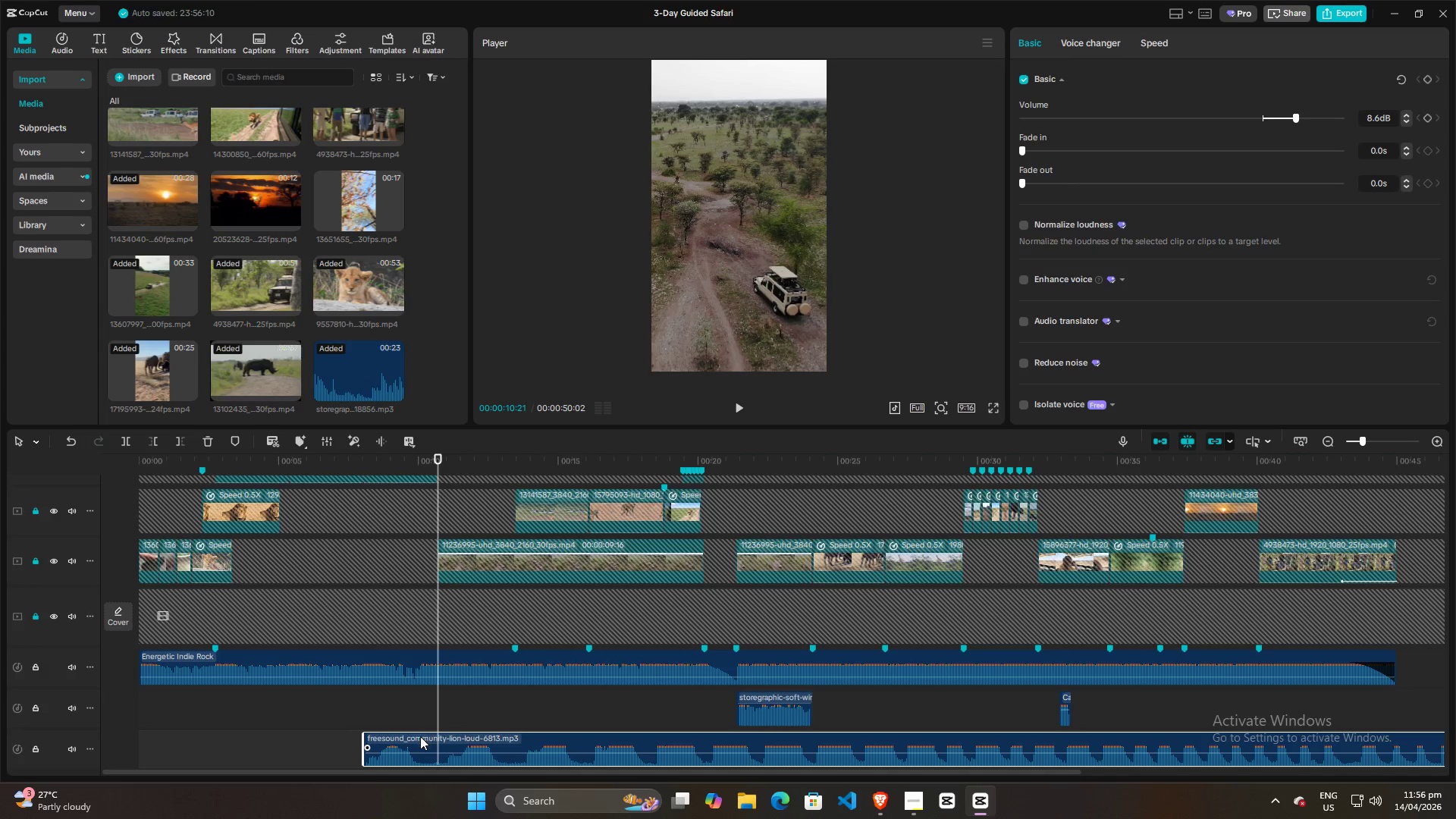 
left_click([419, 740])
 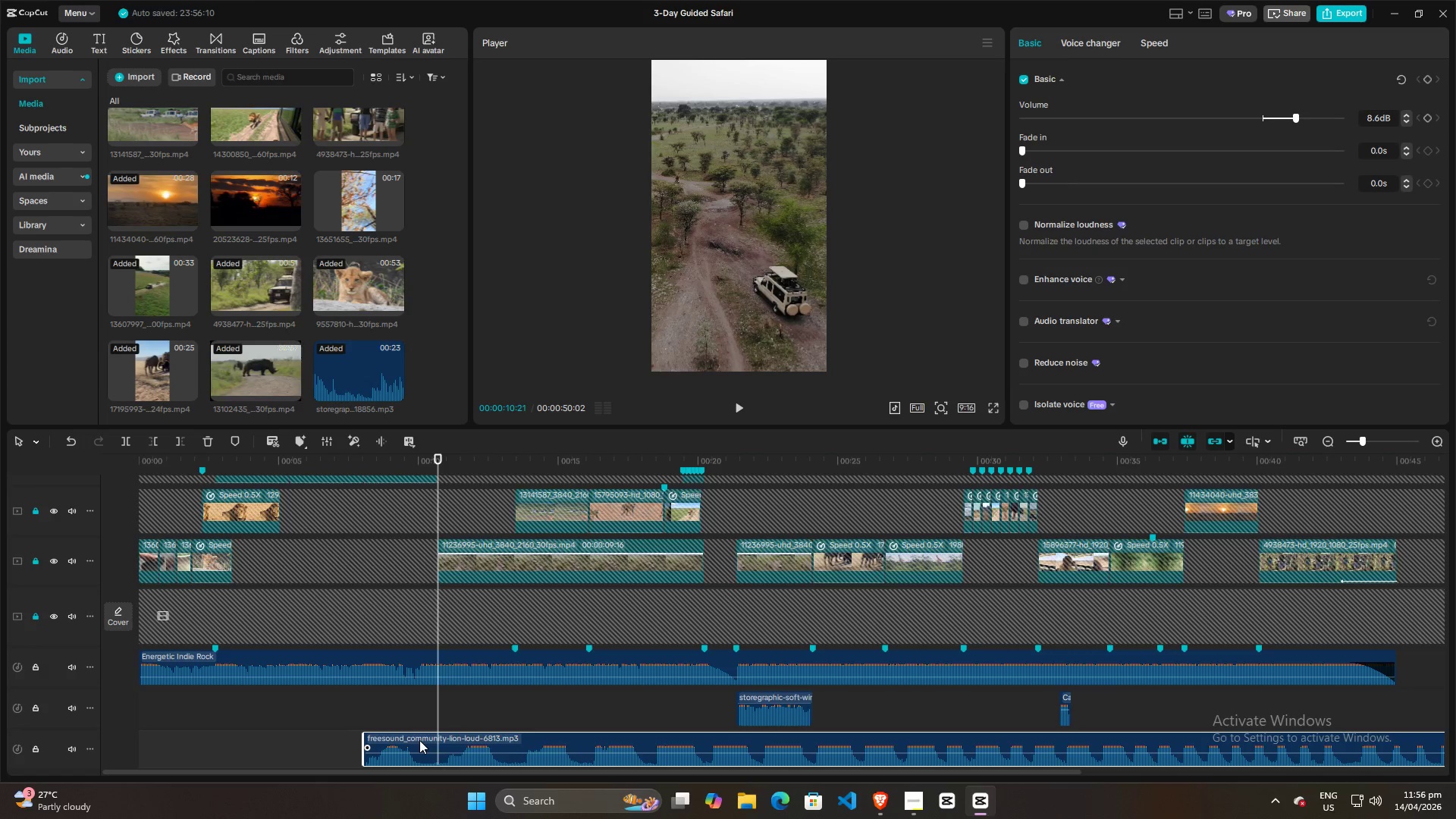 
key(W)
 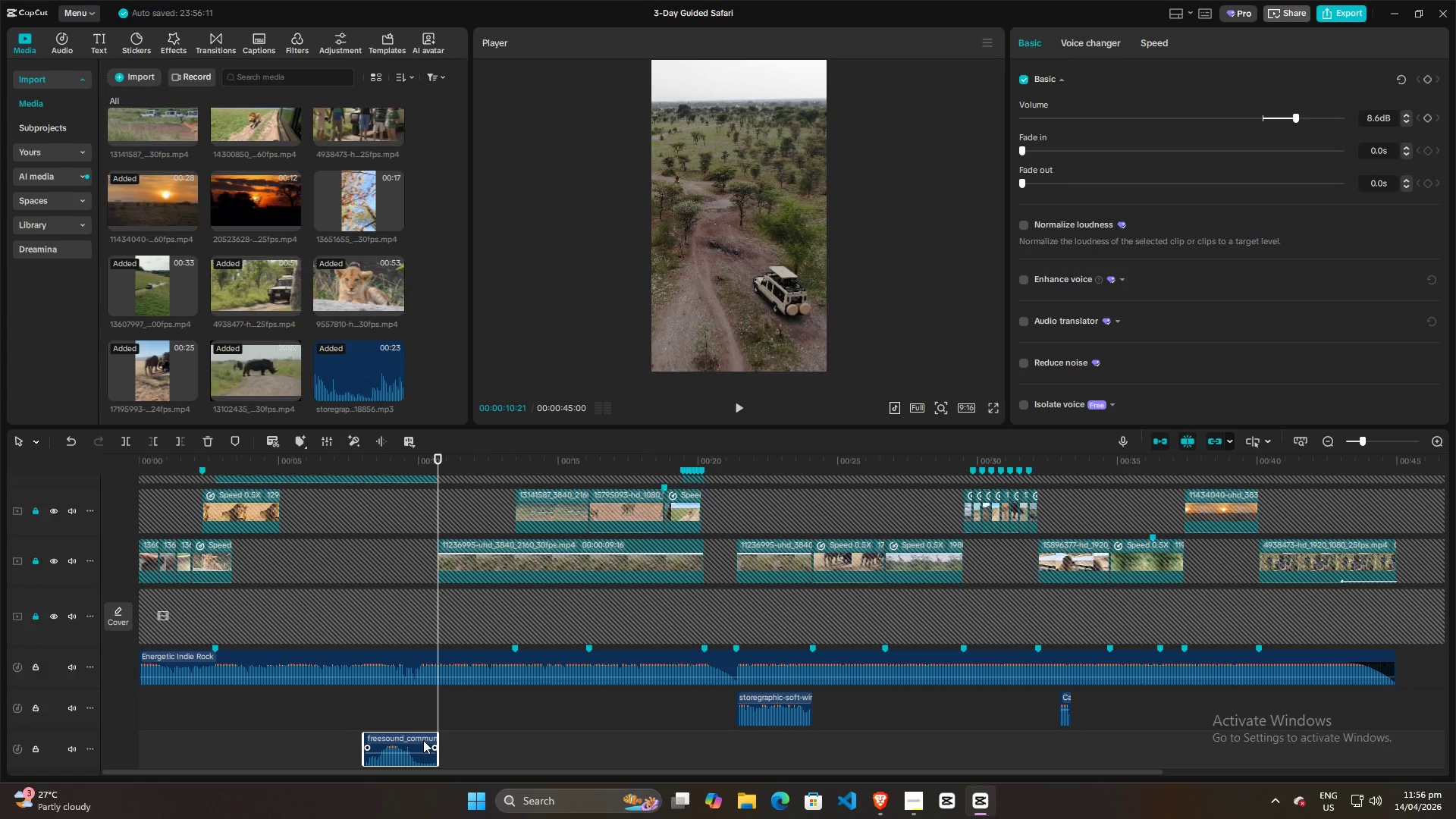 
left_click_drag(start_coordinate=[423, 740], to_coordinate=[265, 683])
 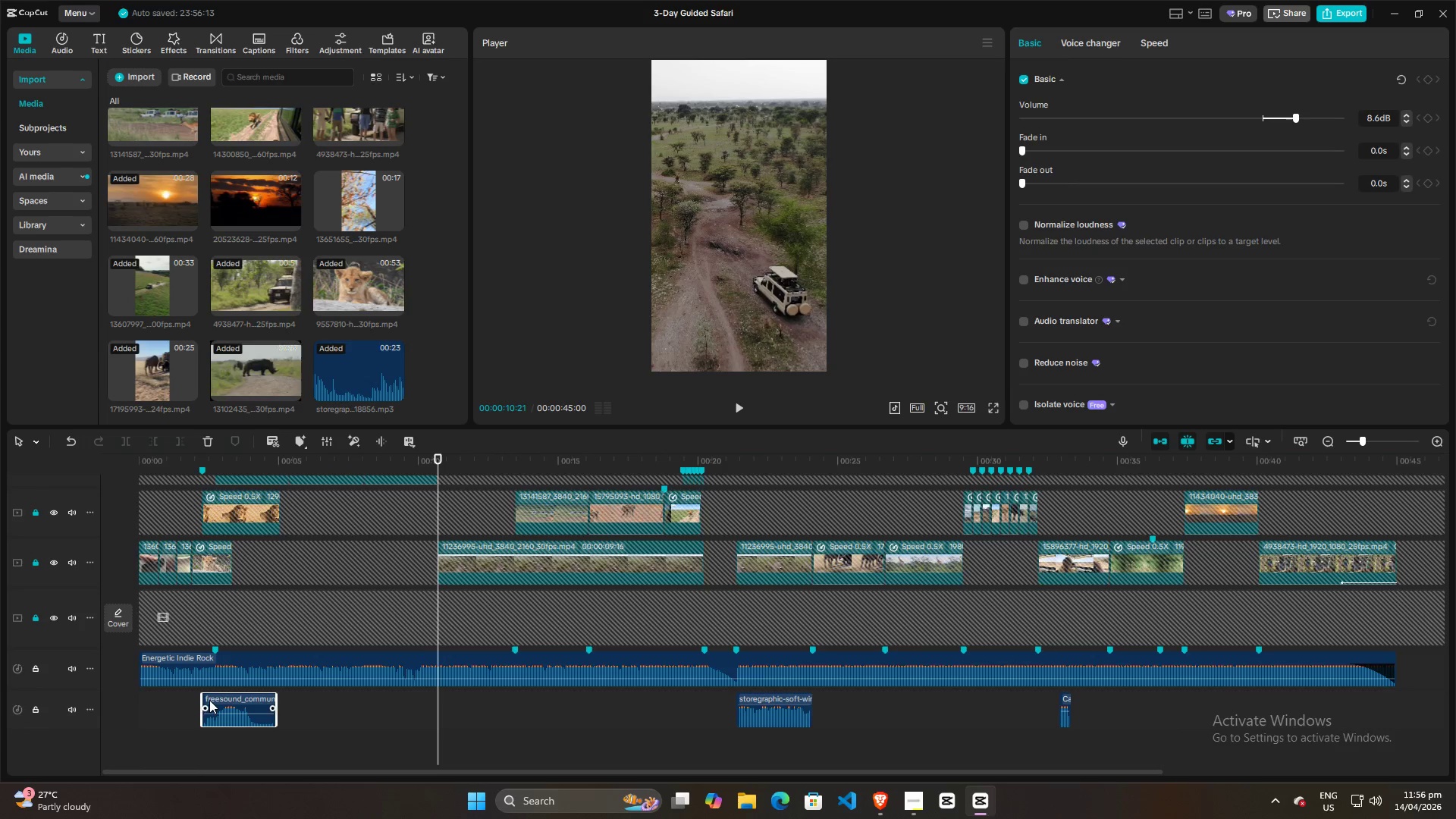 
left_click([185, 711])
 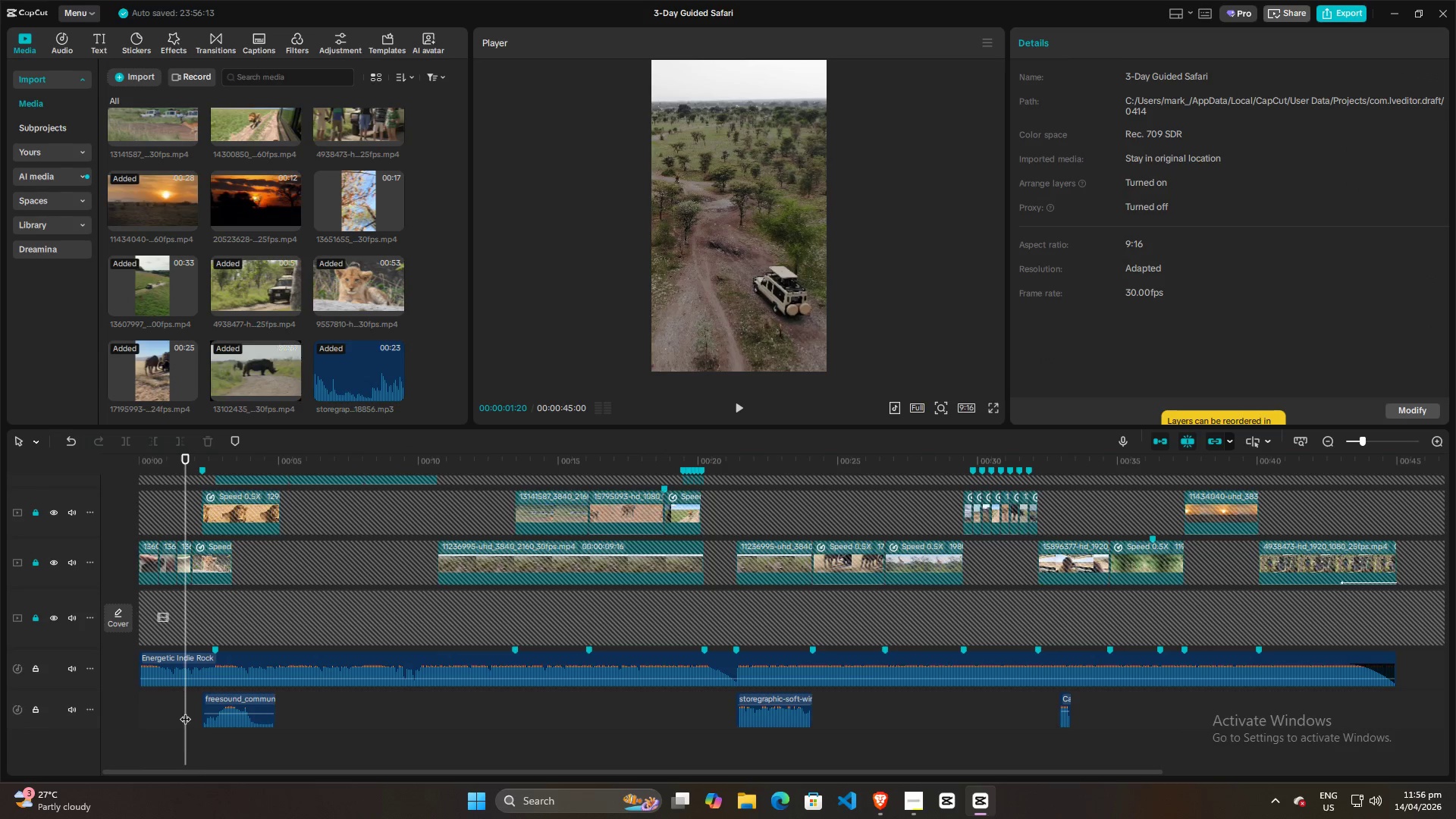 
key(Space)
 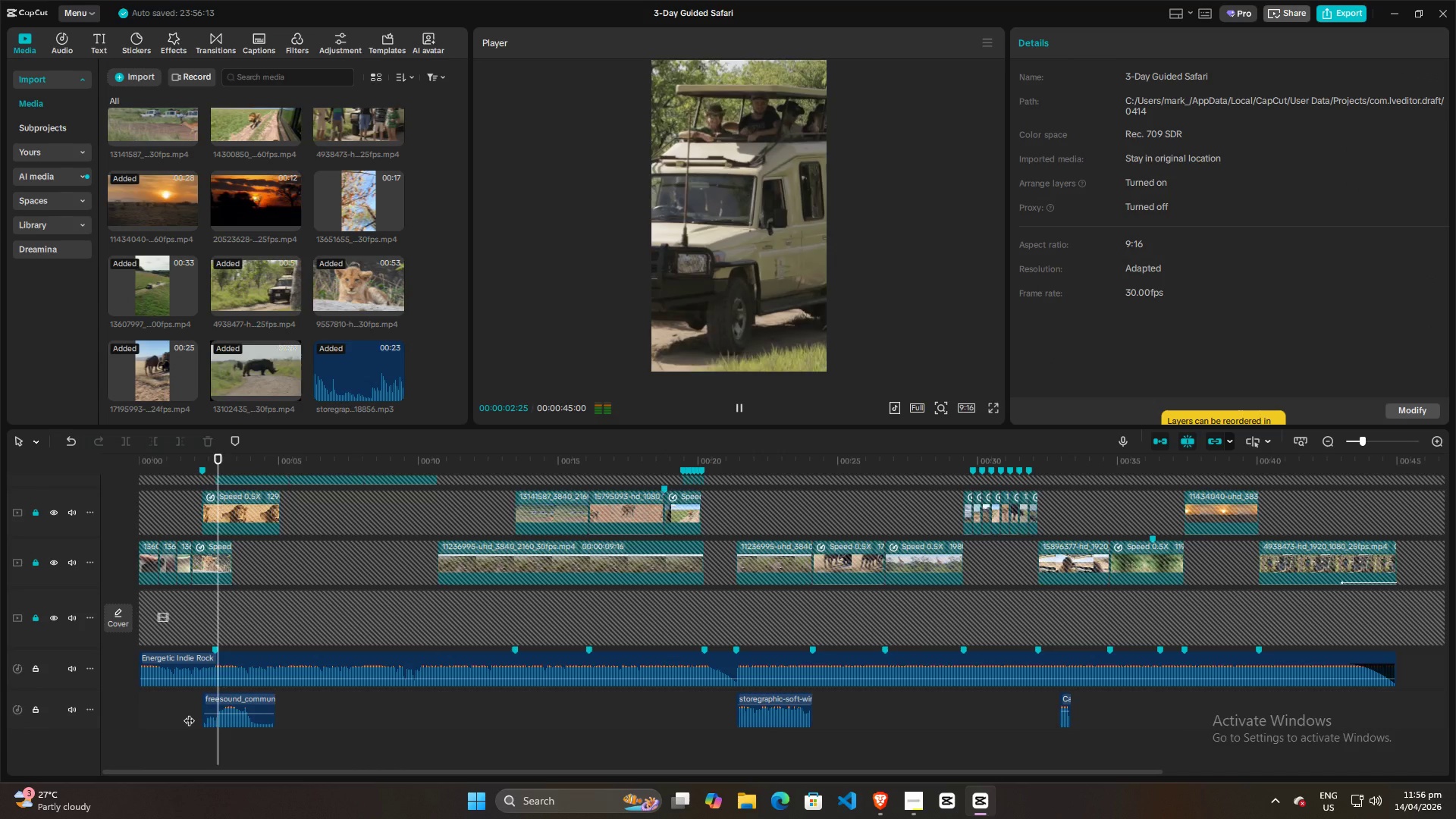 
key(Space)
 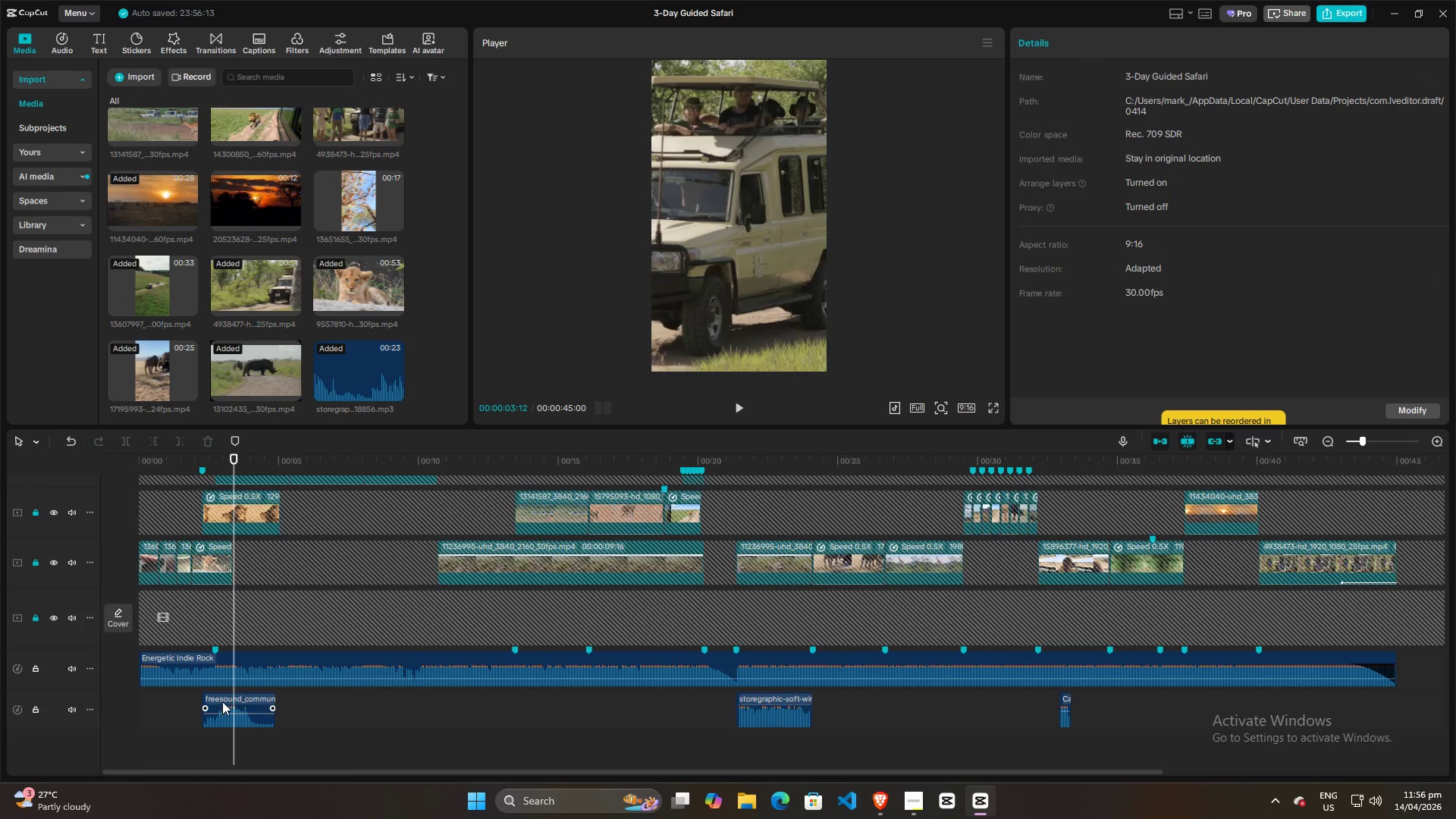 
left_click_drag(start_coordinate=[222, 700], to_coordinate=[207, 700])
 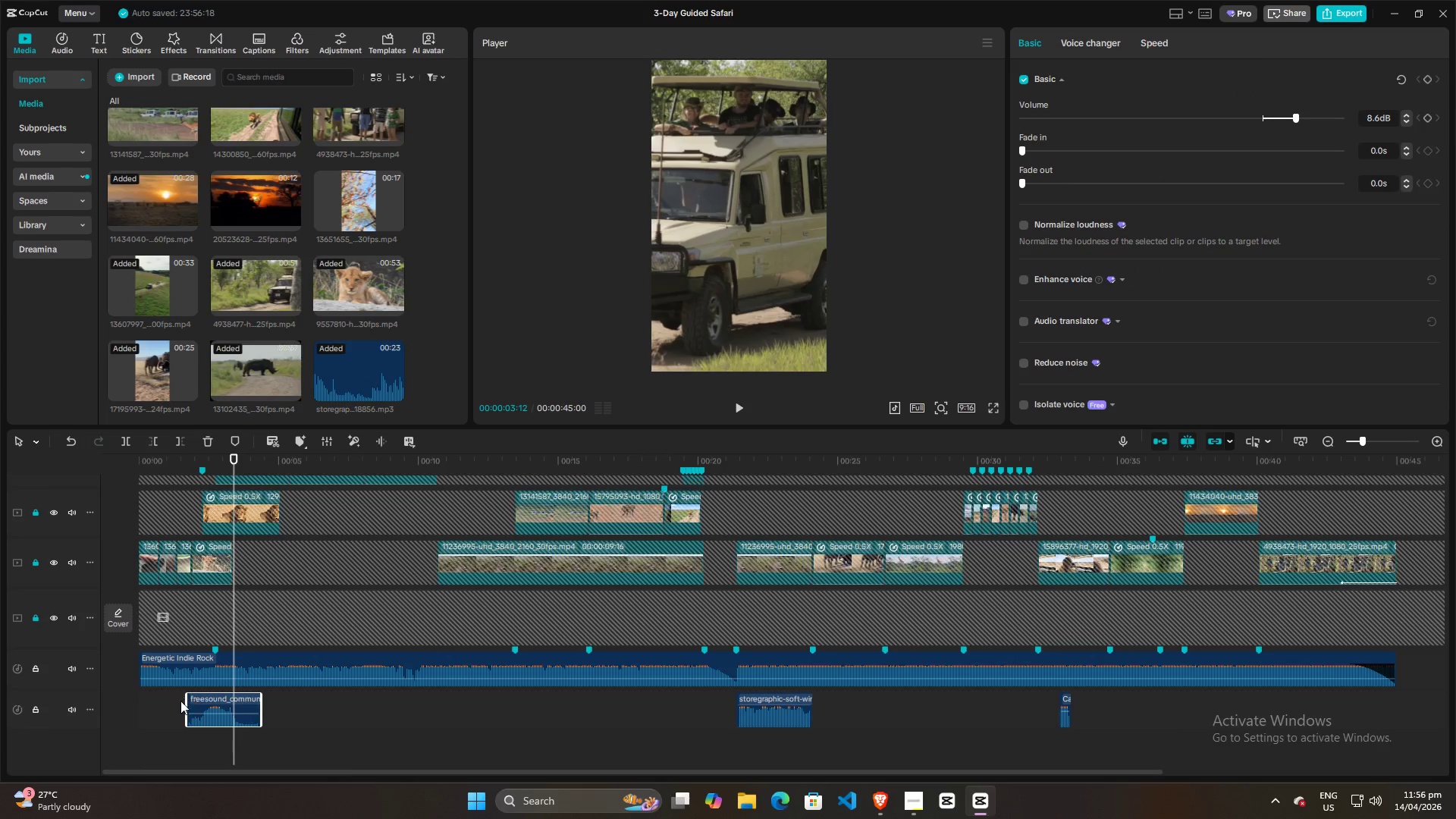 
left_click([177, 701])
 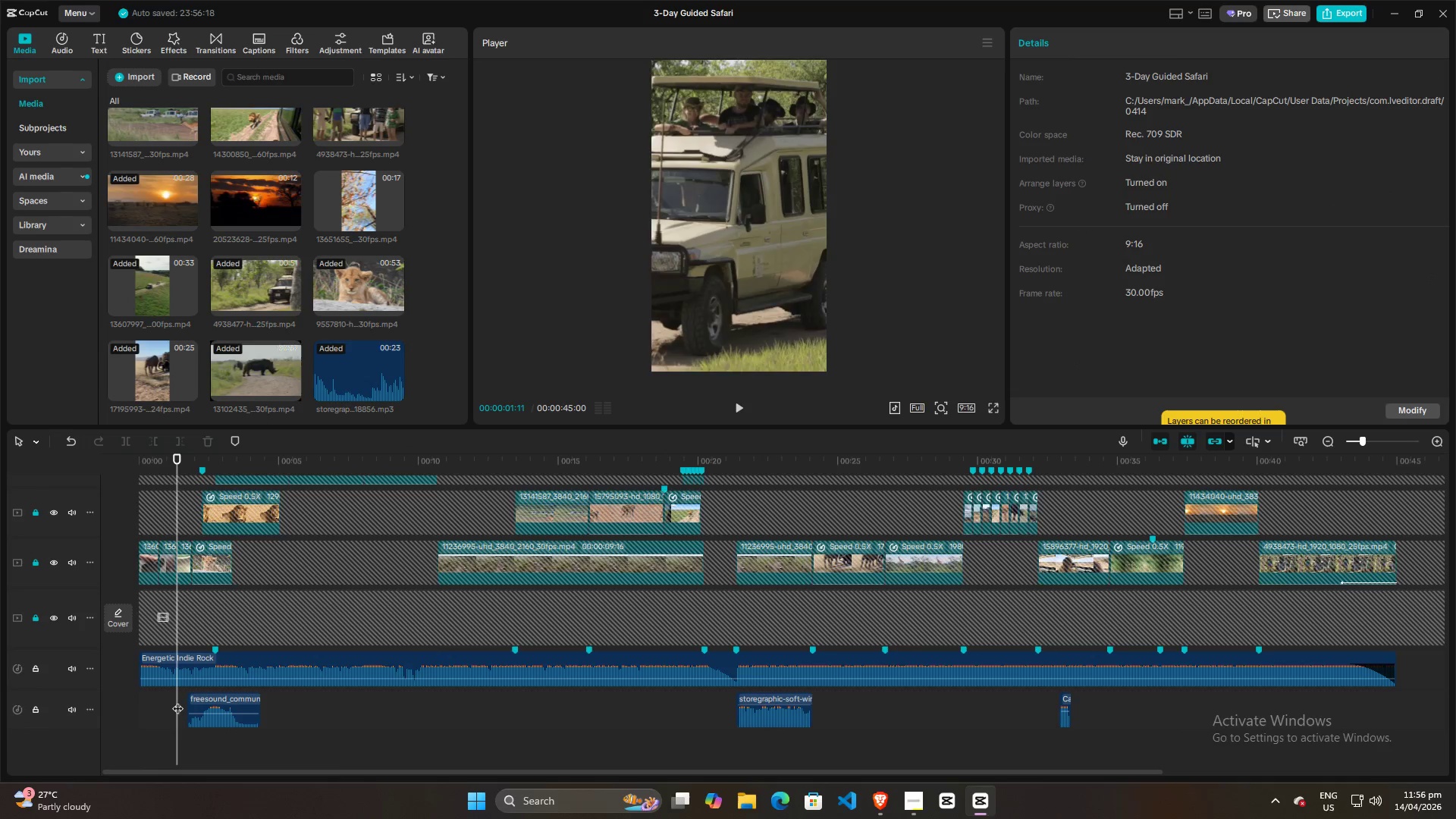 
key(Space)
 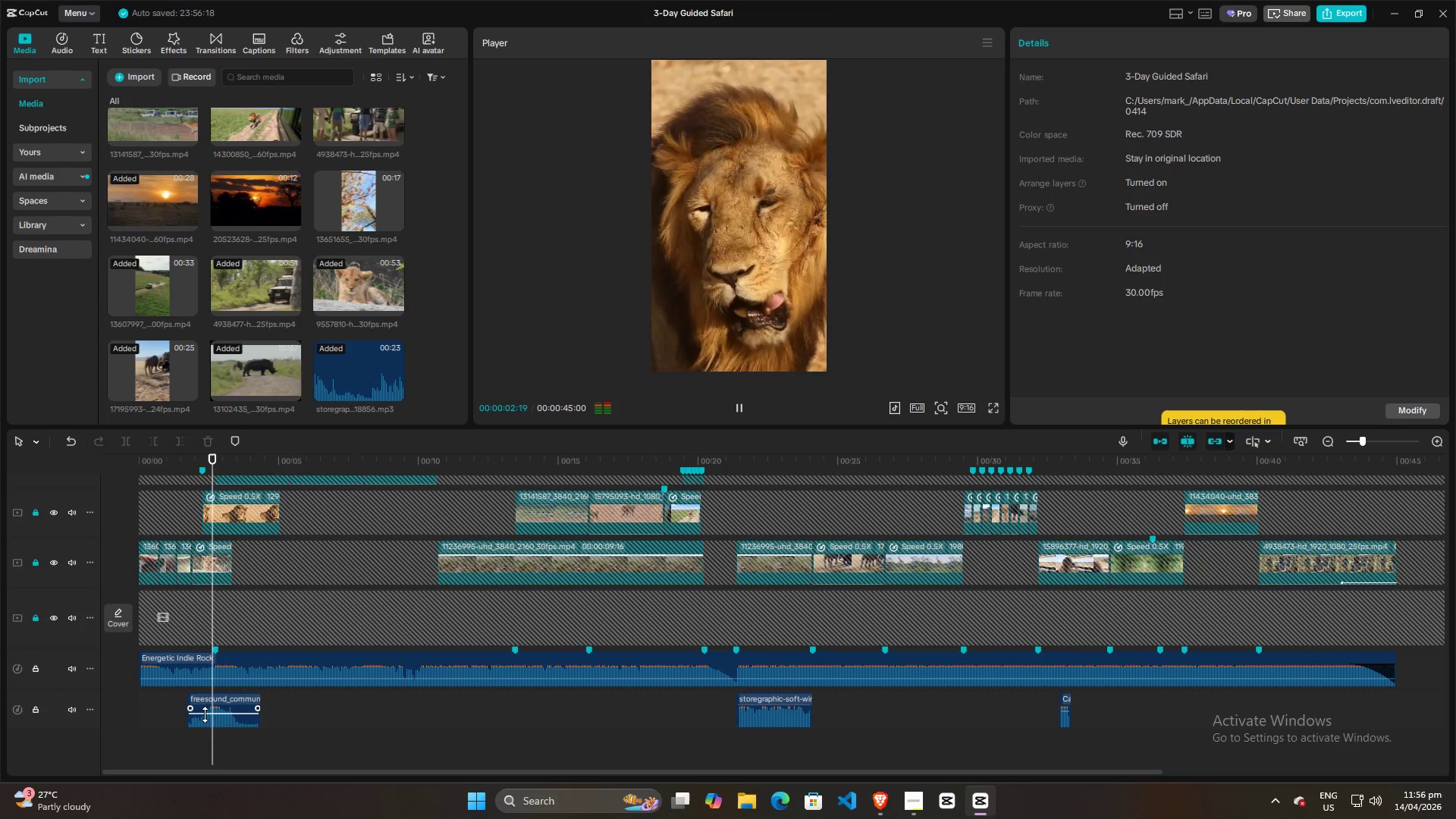 
key(Space)
 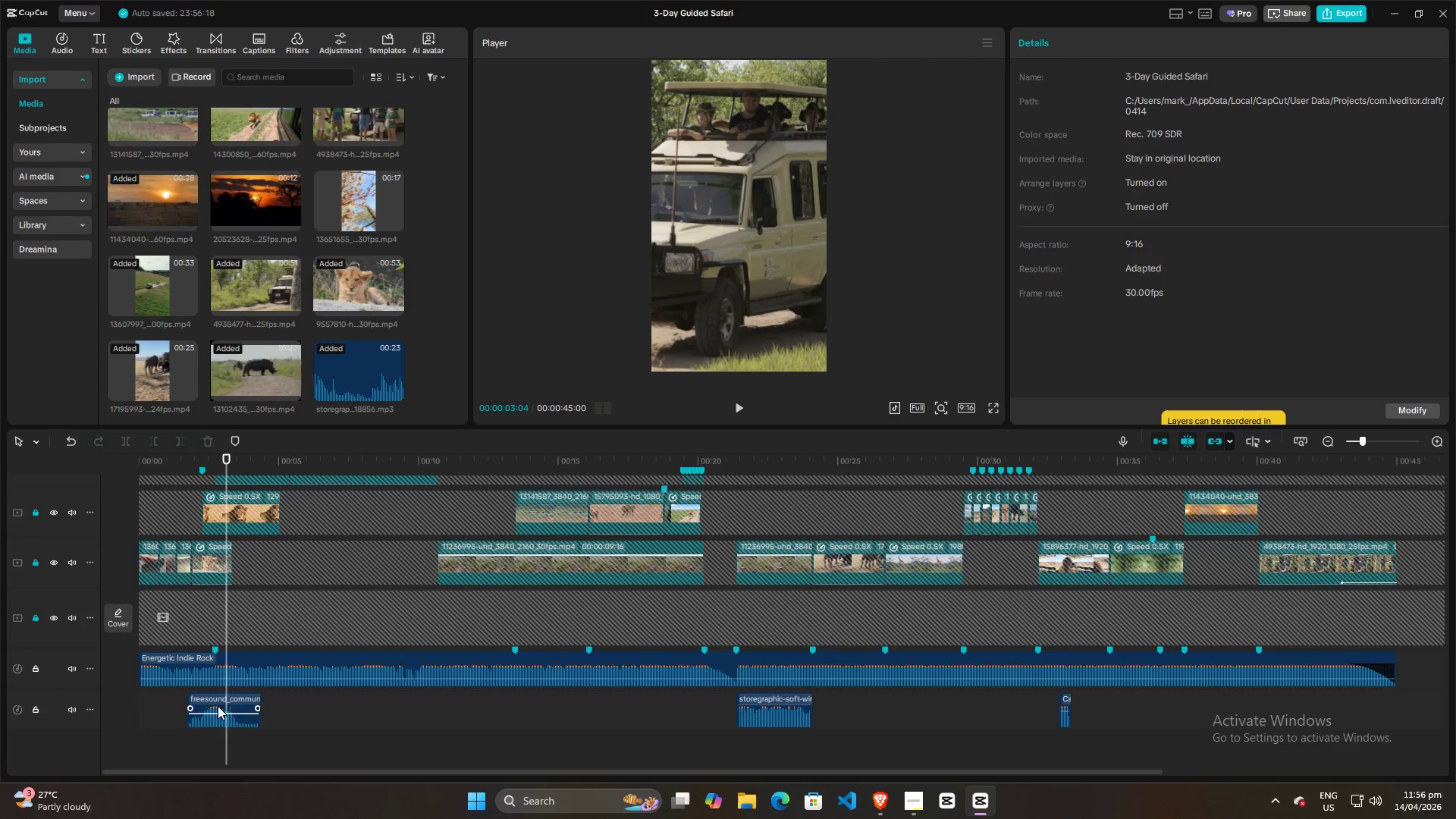 
key(Space)
 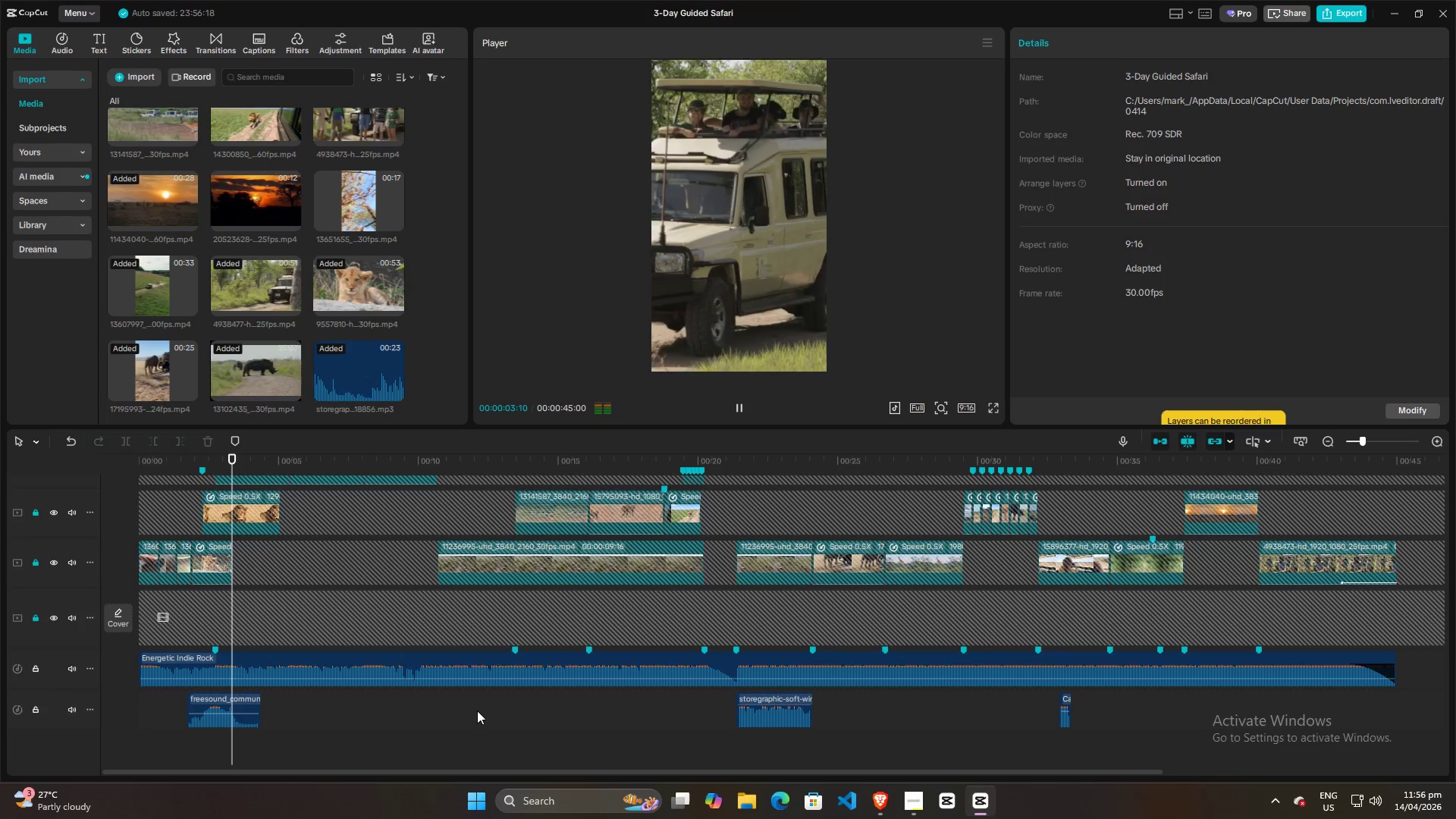 
key(Space)
 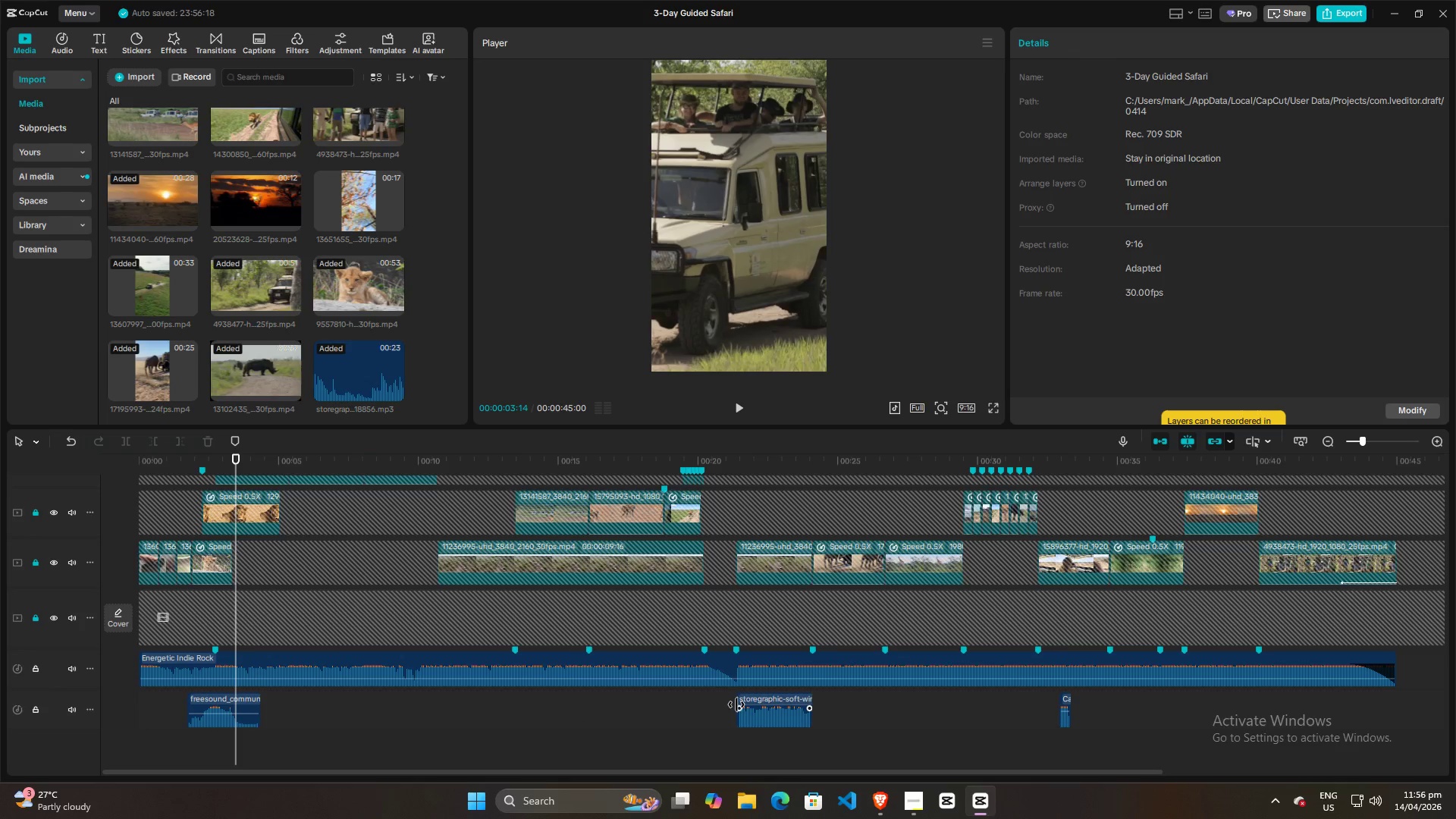 
left_click([889, 705])
 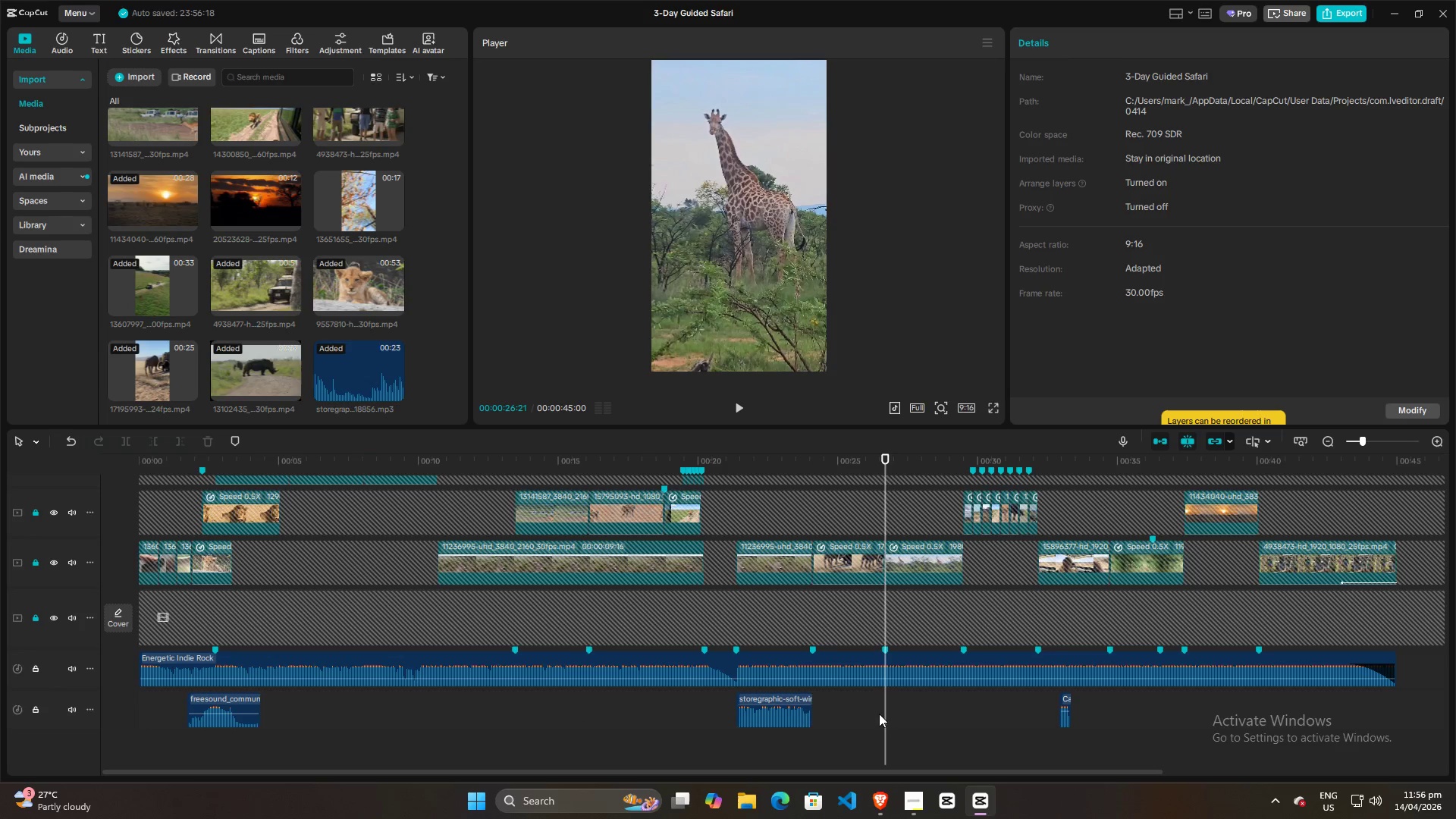 
left_click([859, 722])
 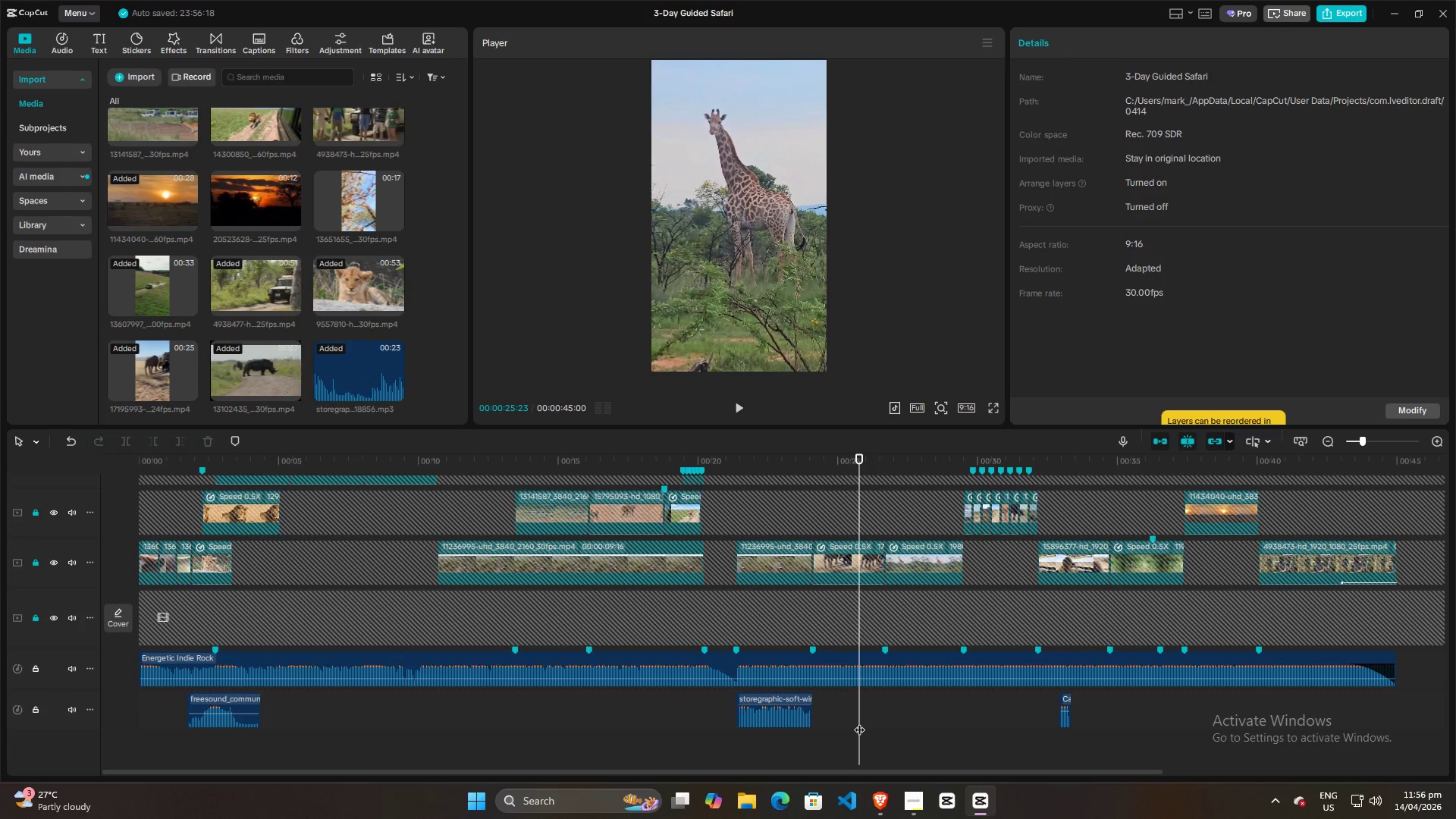 
key(Space)
 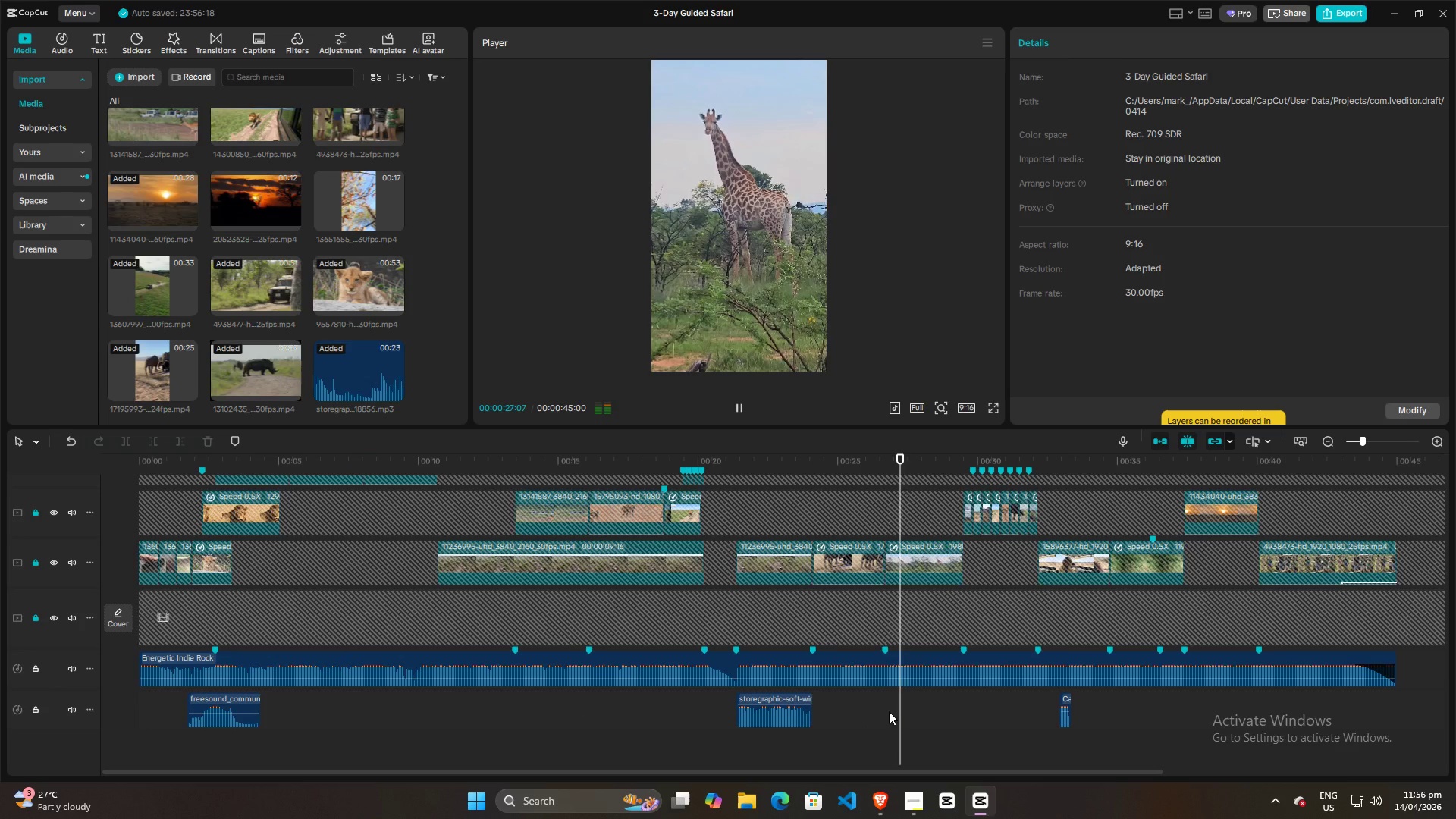 
key(Space)
 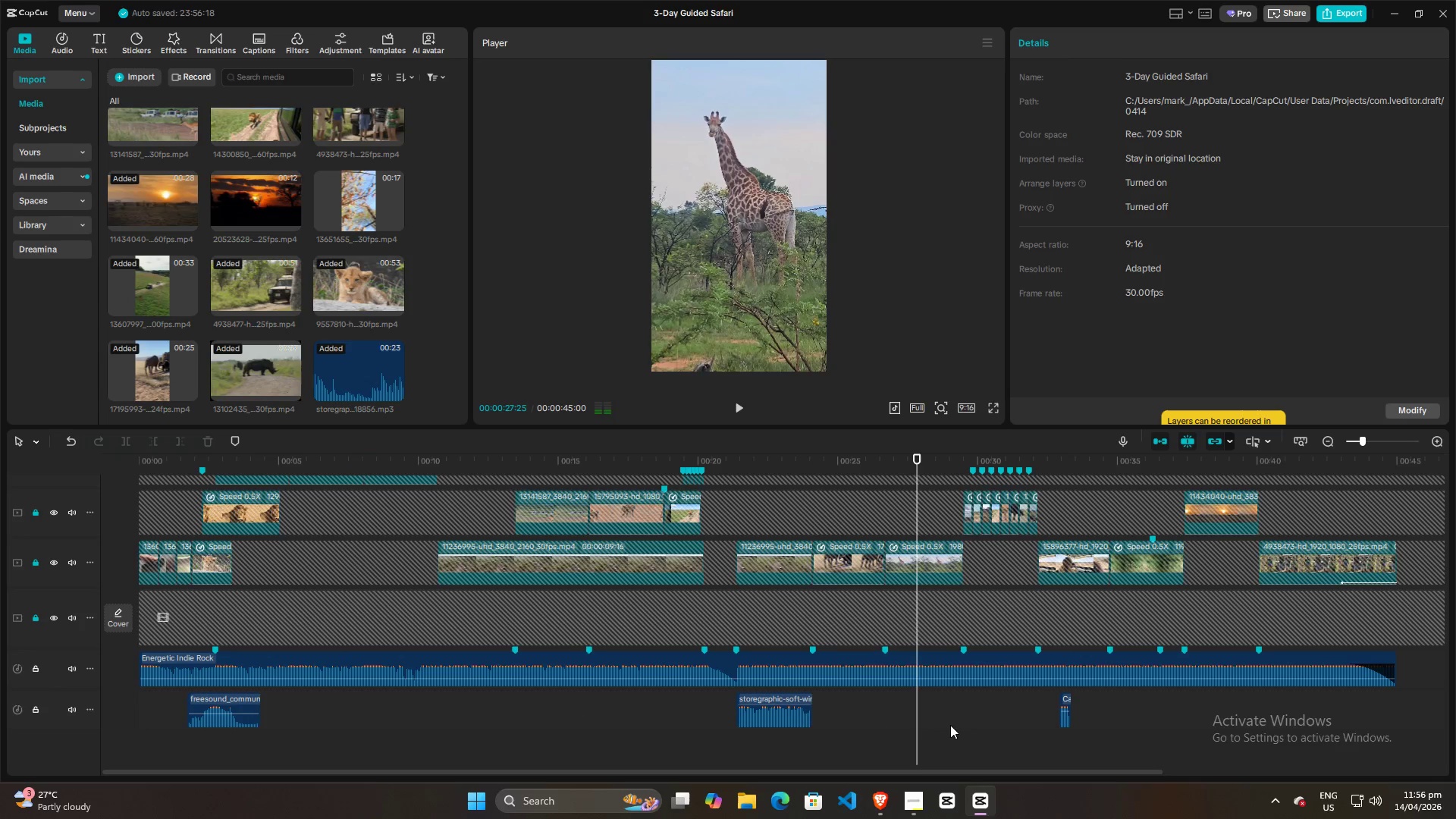 
key(Space)
 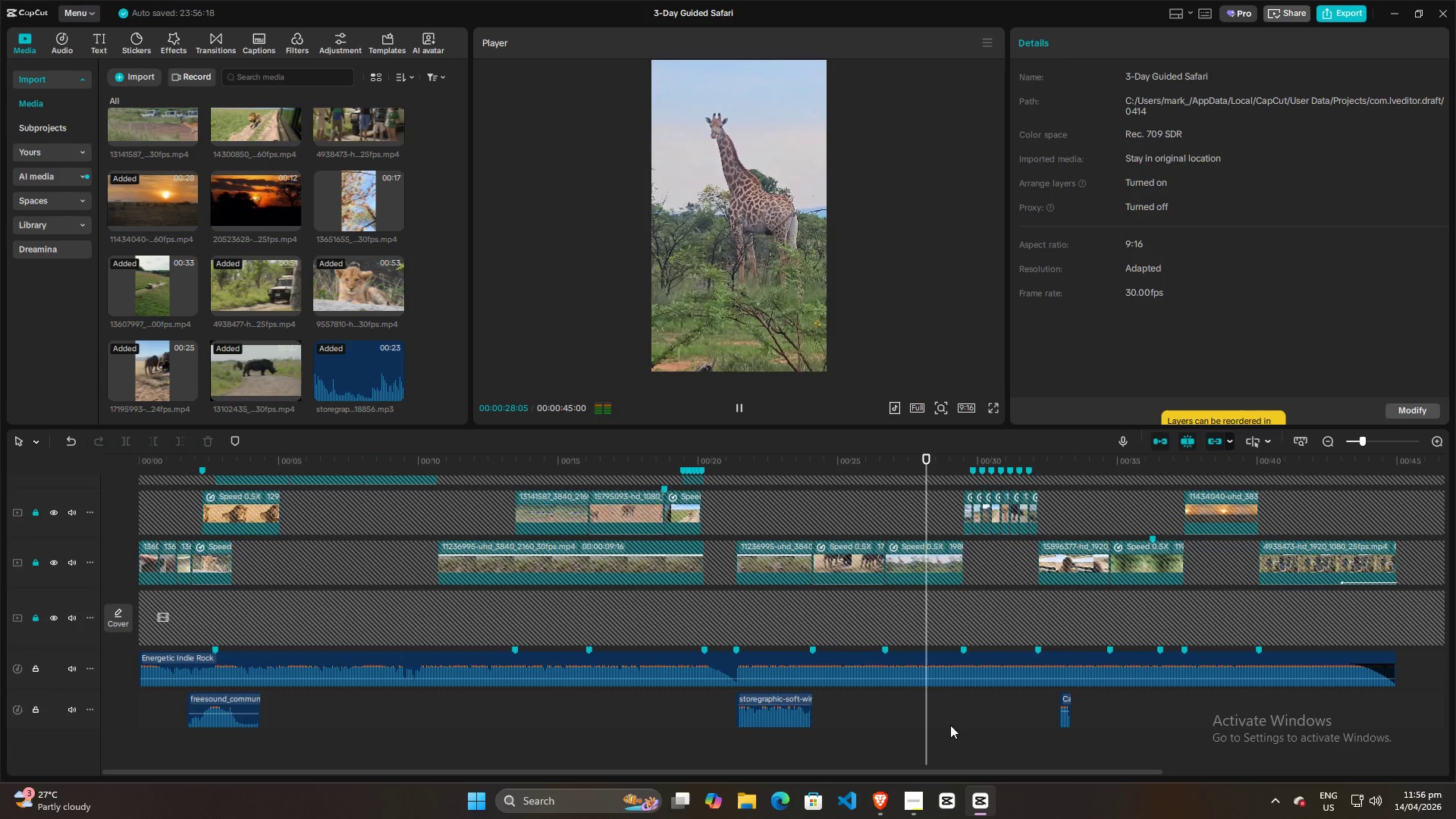 
key(Space)
 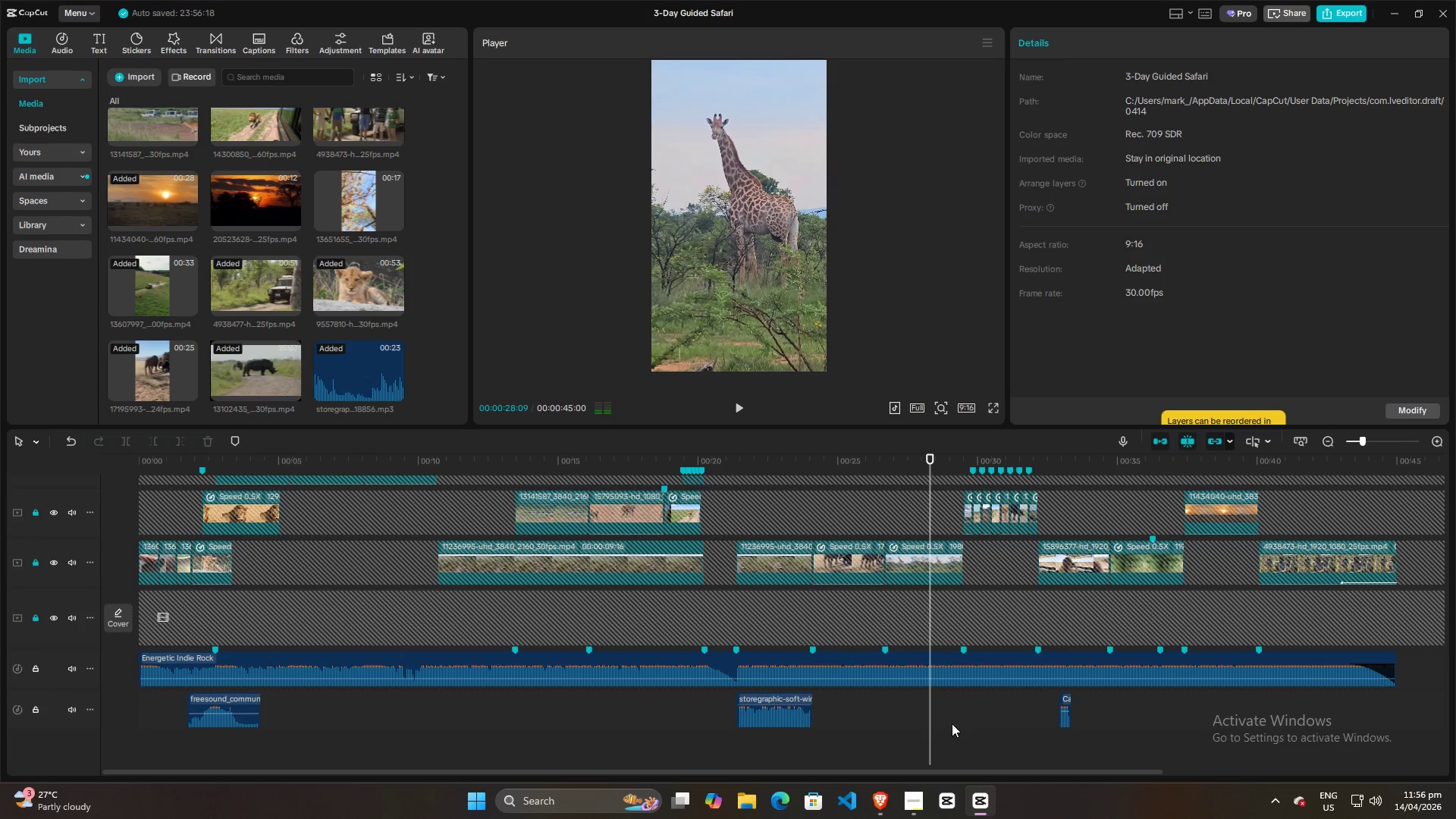 
key(Space)
 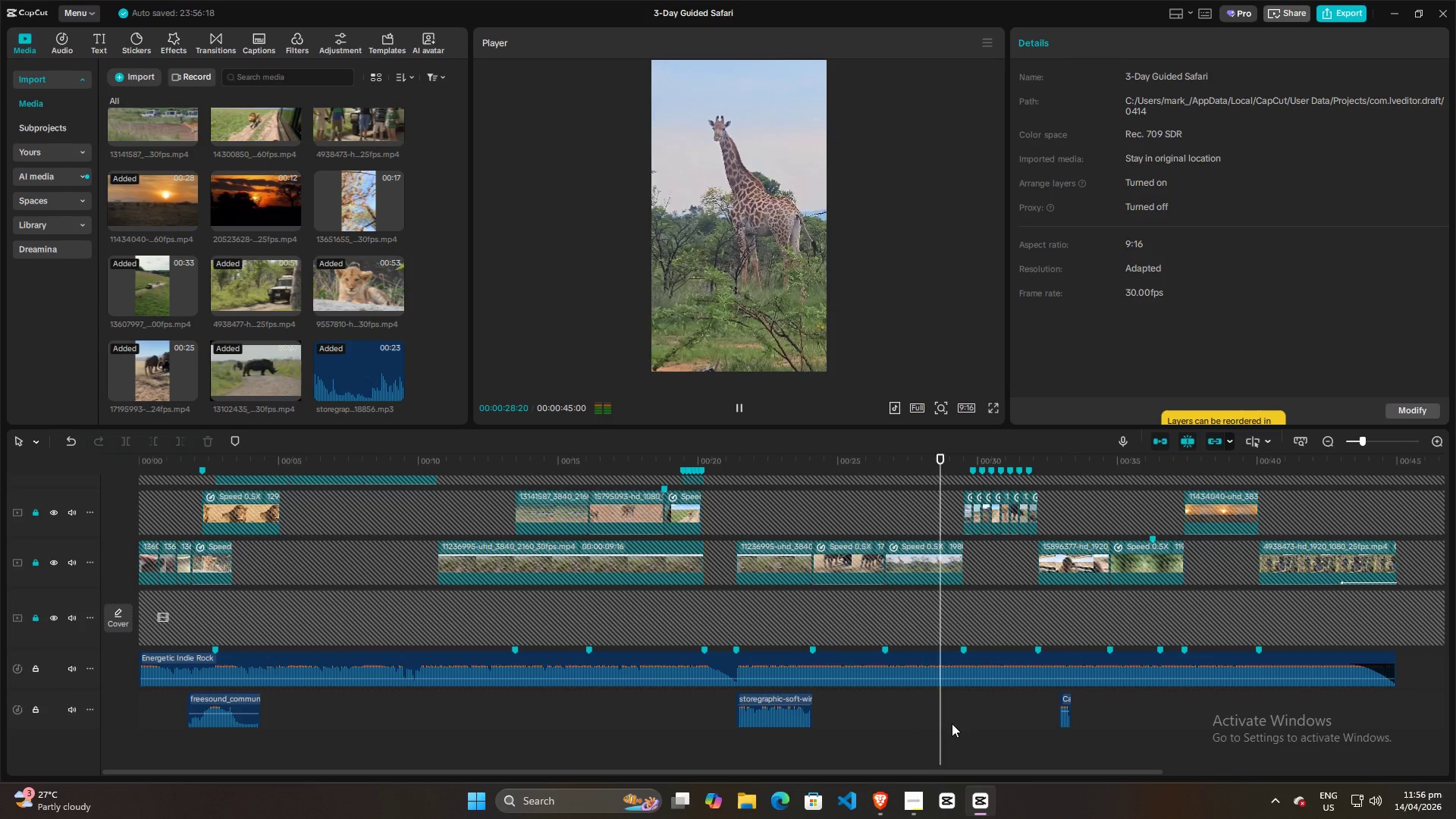 
key(Space)
 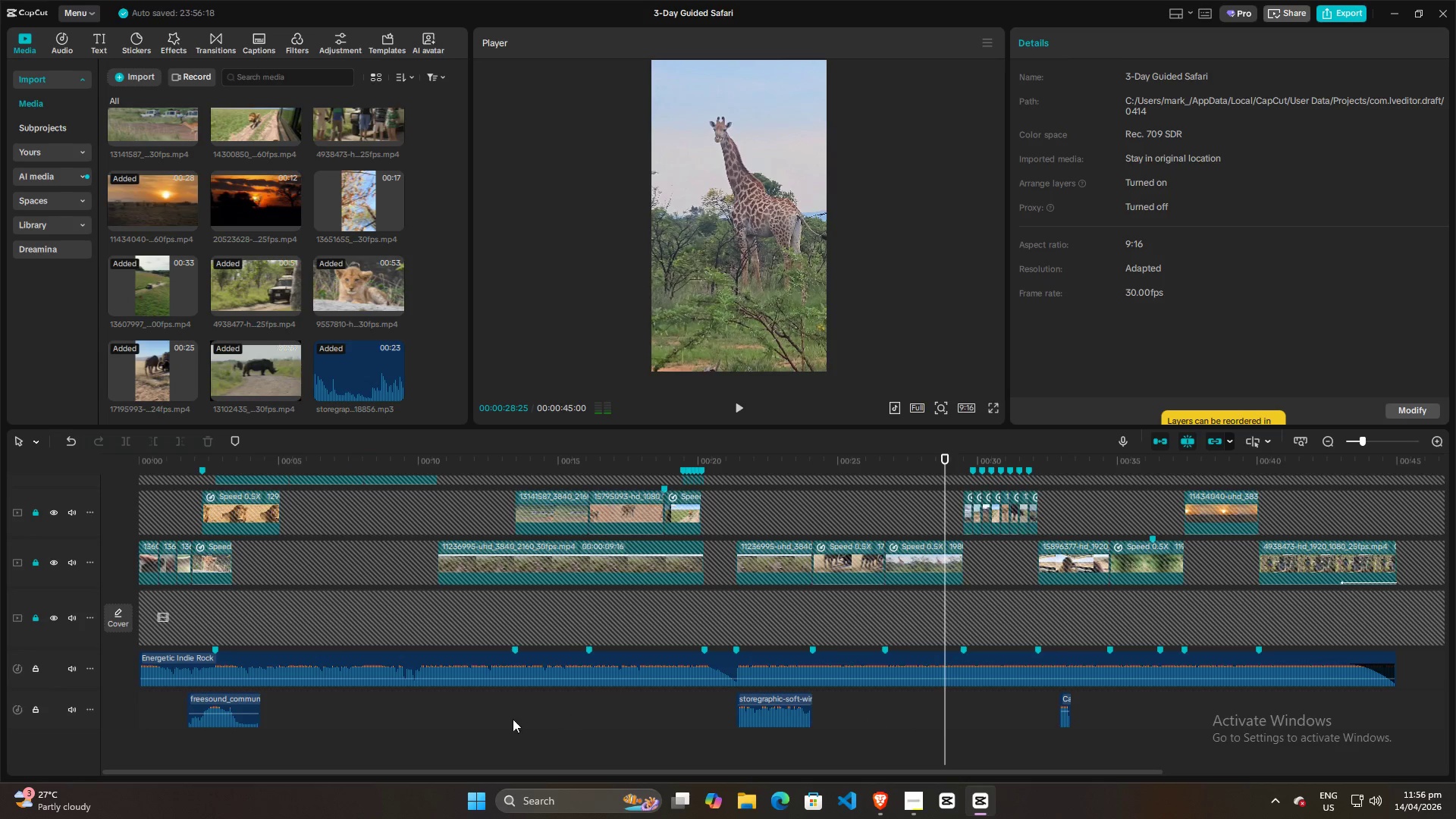 
left_click([507, 719])
 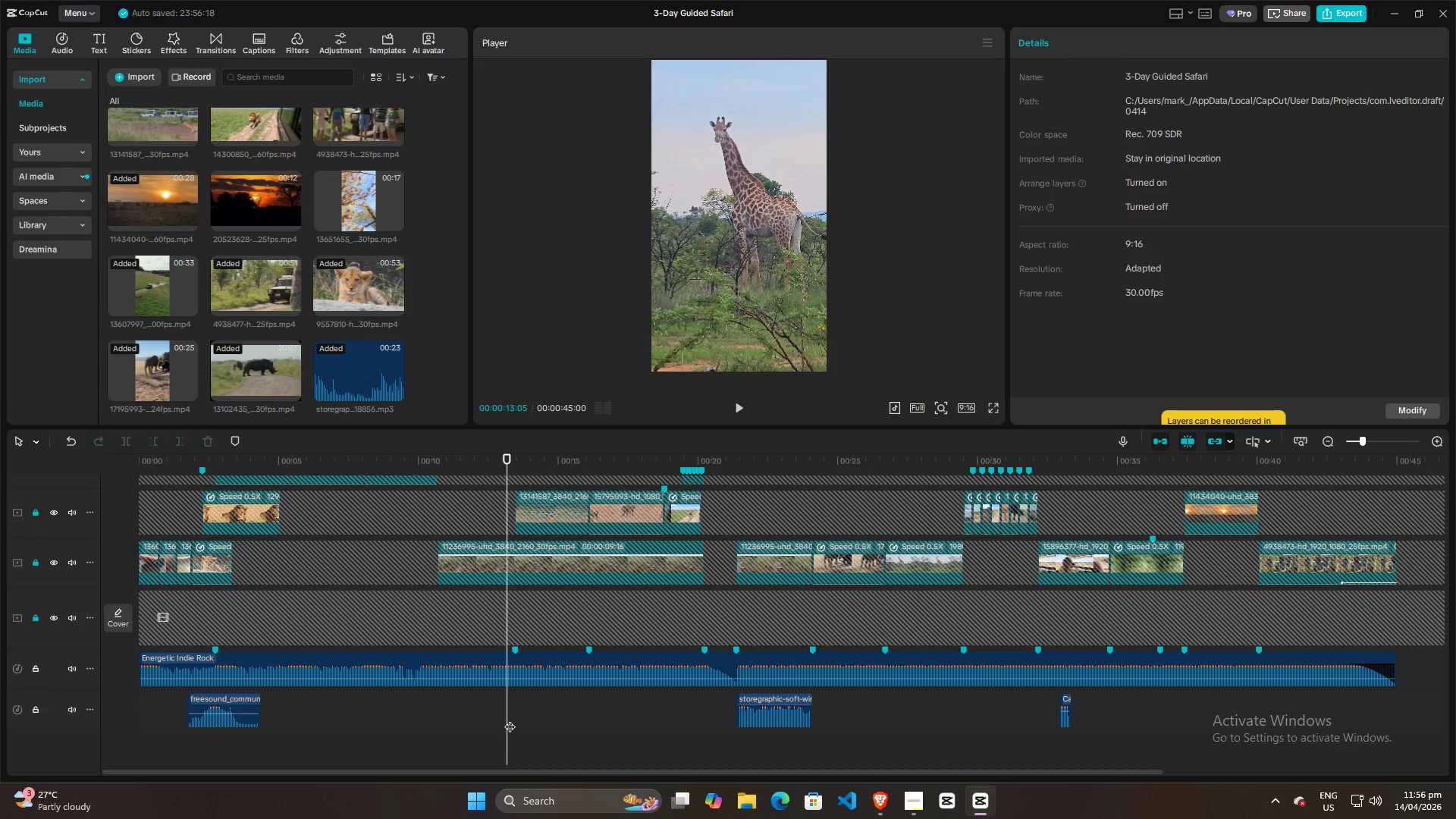 
key(Space)
 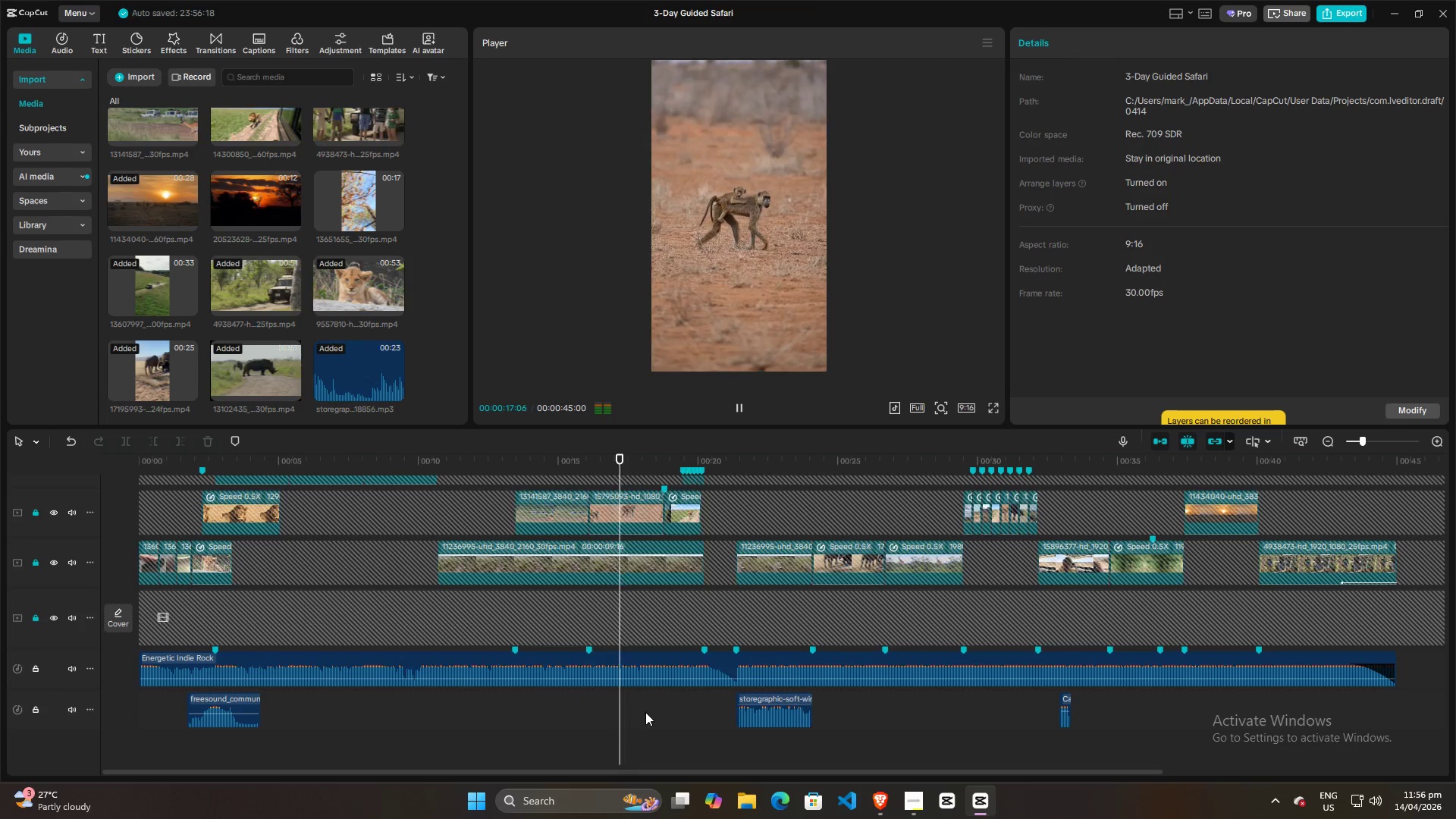 
wait(9.3)
 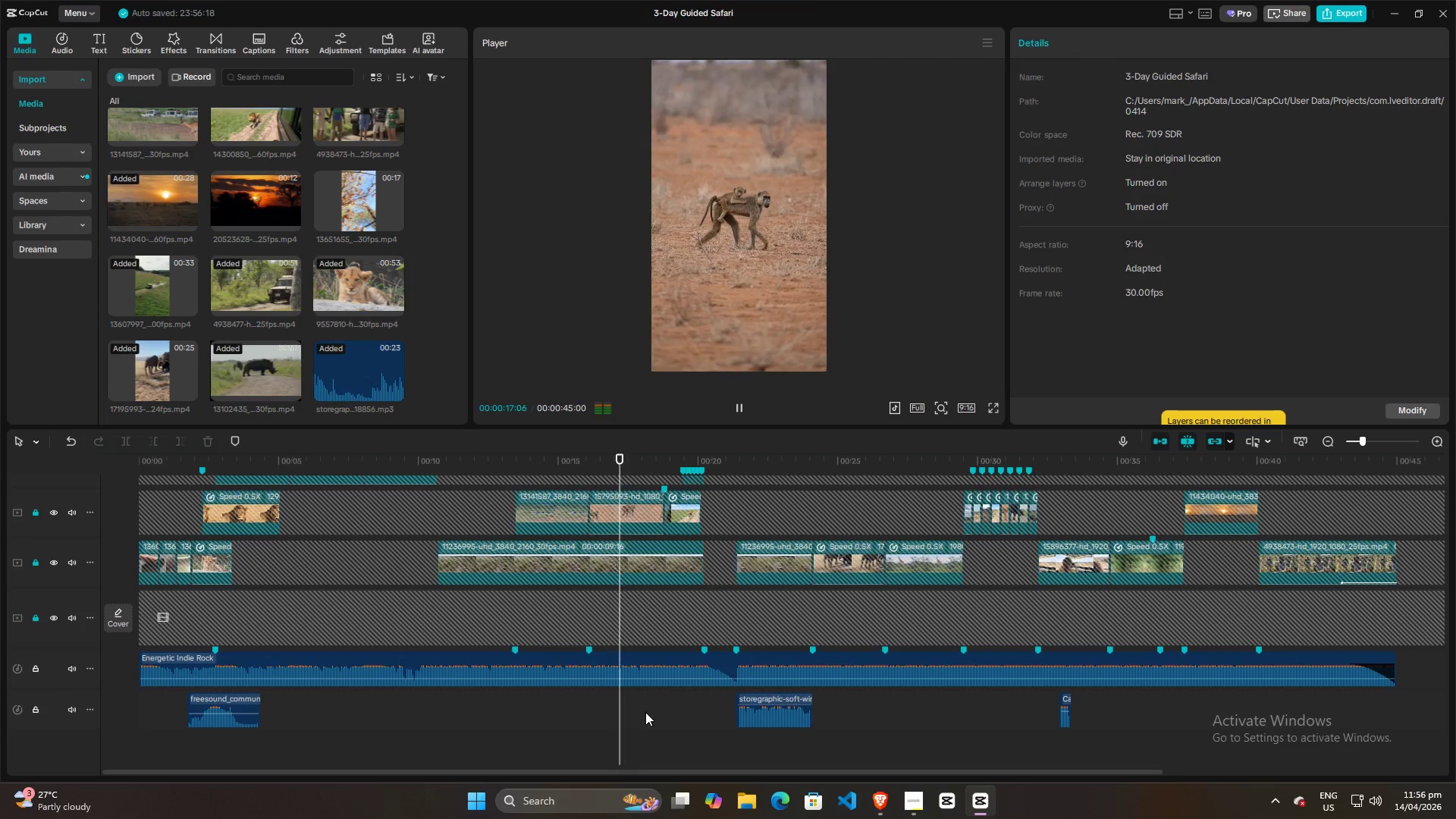 
key(Space)
 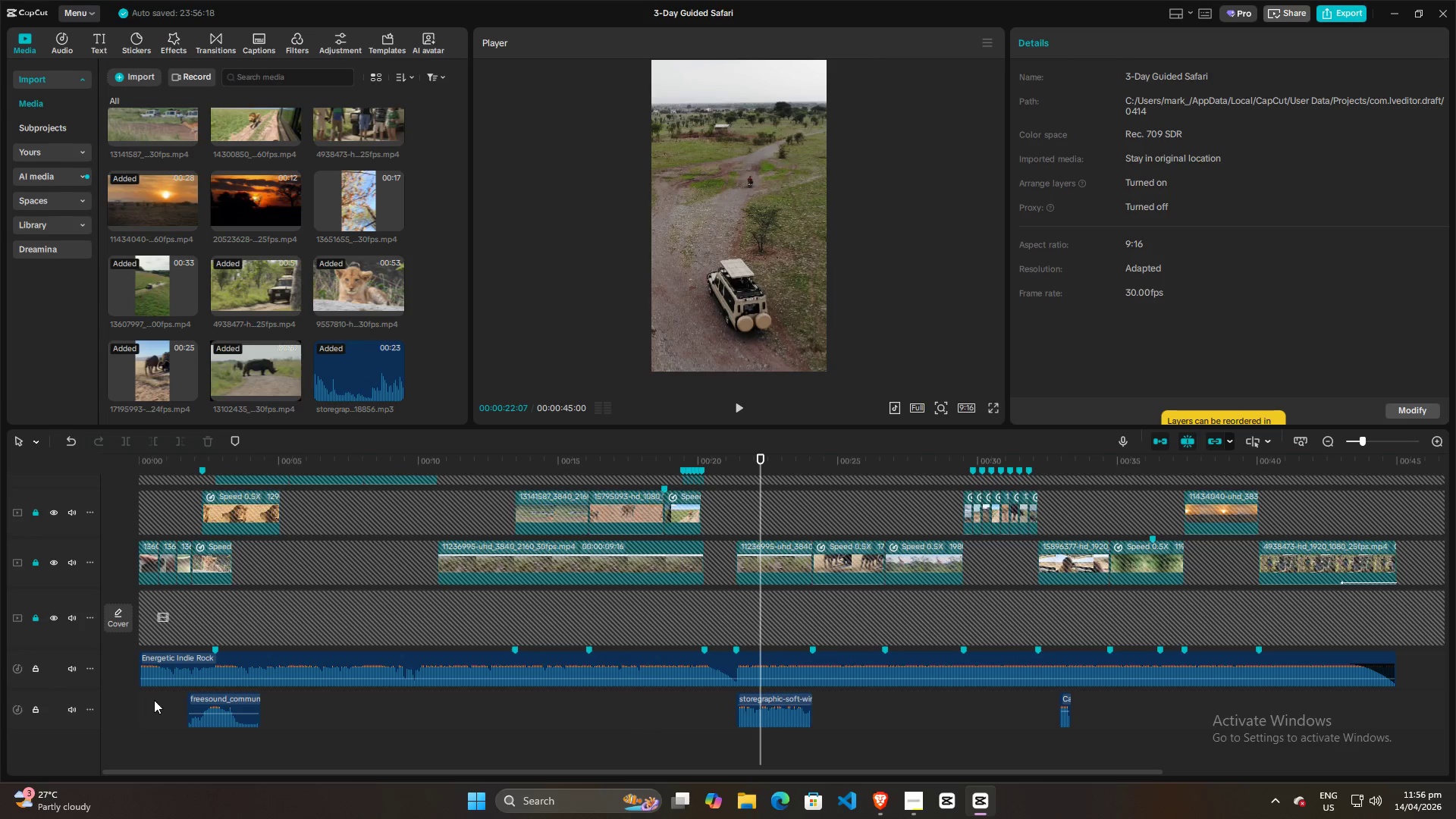 
left_click([165, 700])
 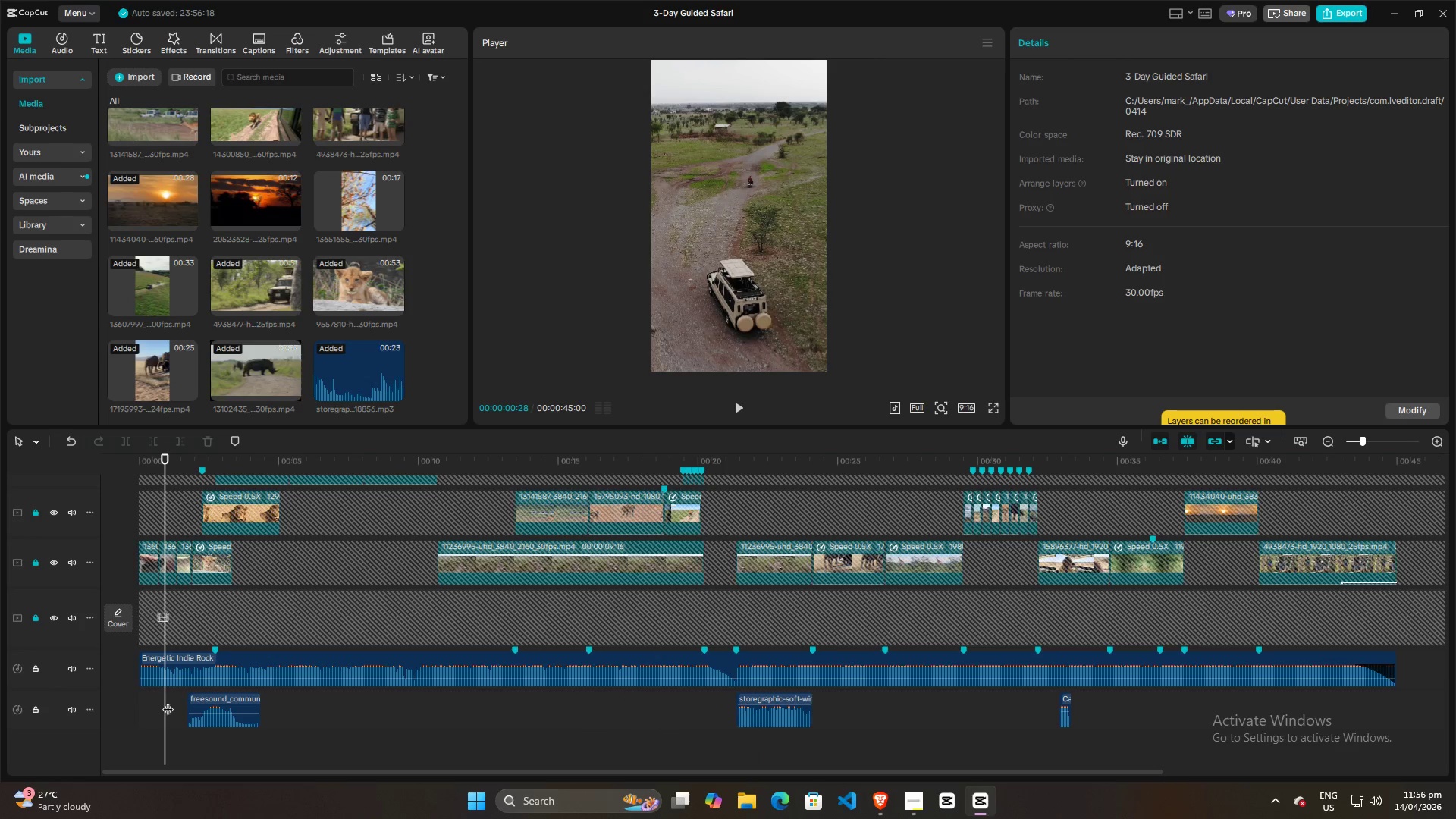 
key(Space)
 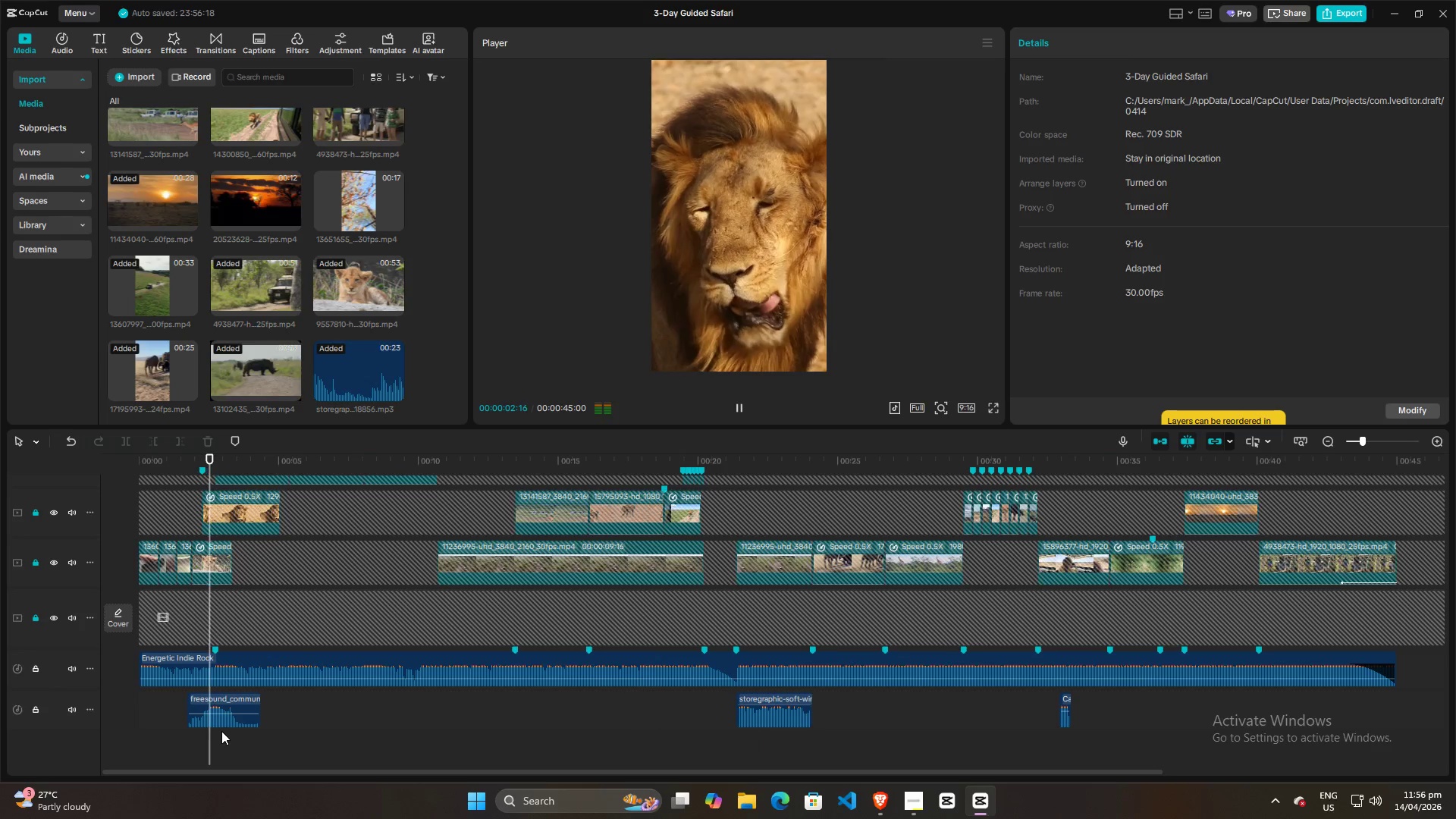 
key(Space)
 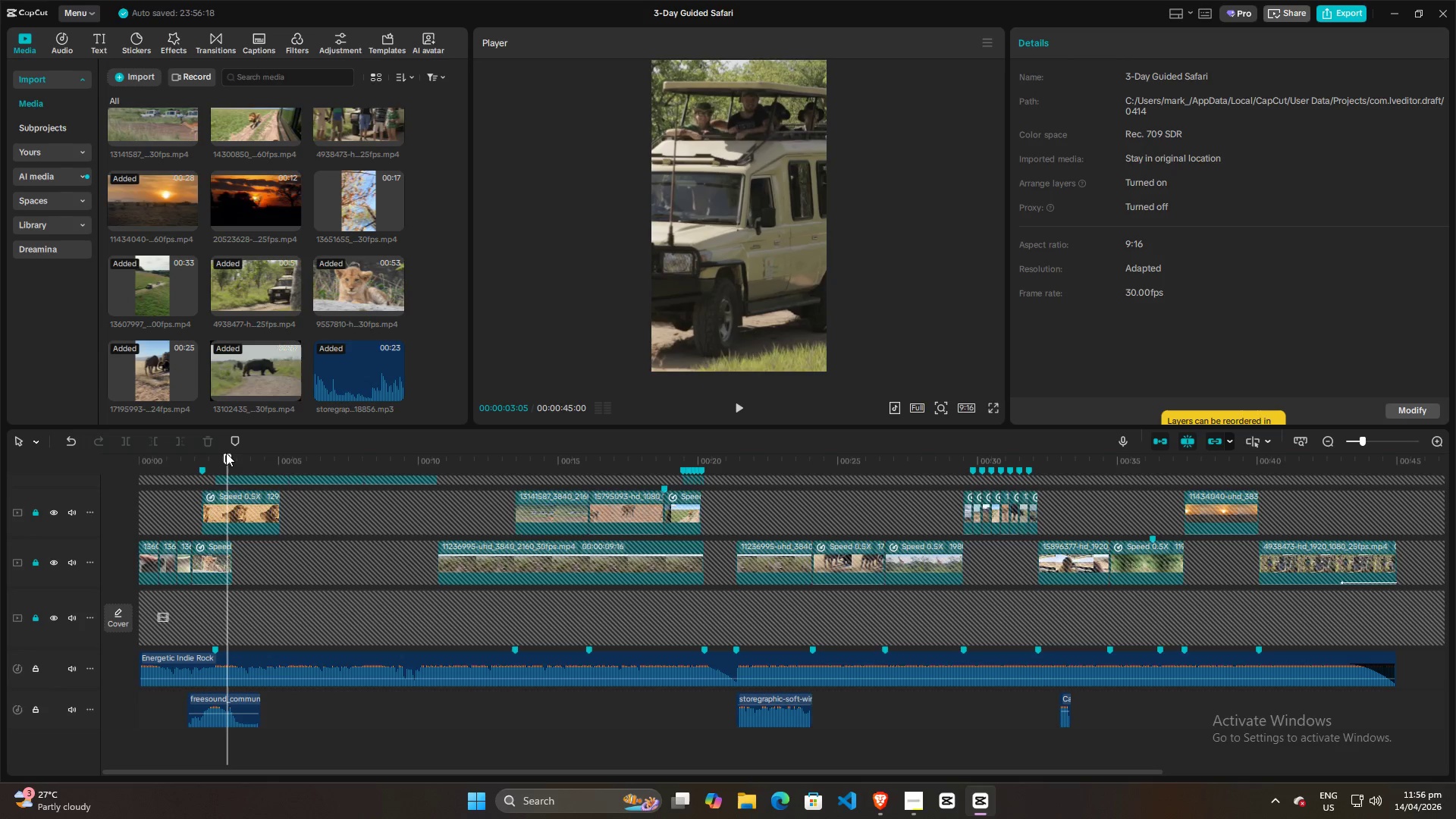 
left_click_drag(start_coordinate=[226, 457], to_coordinate=[212, 460])
 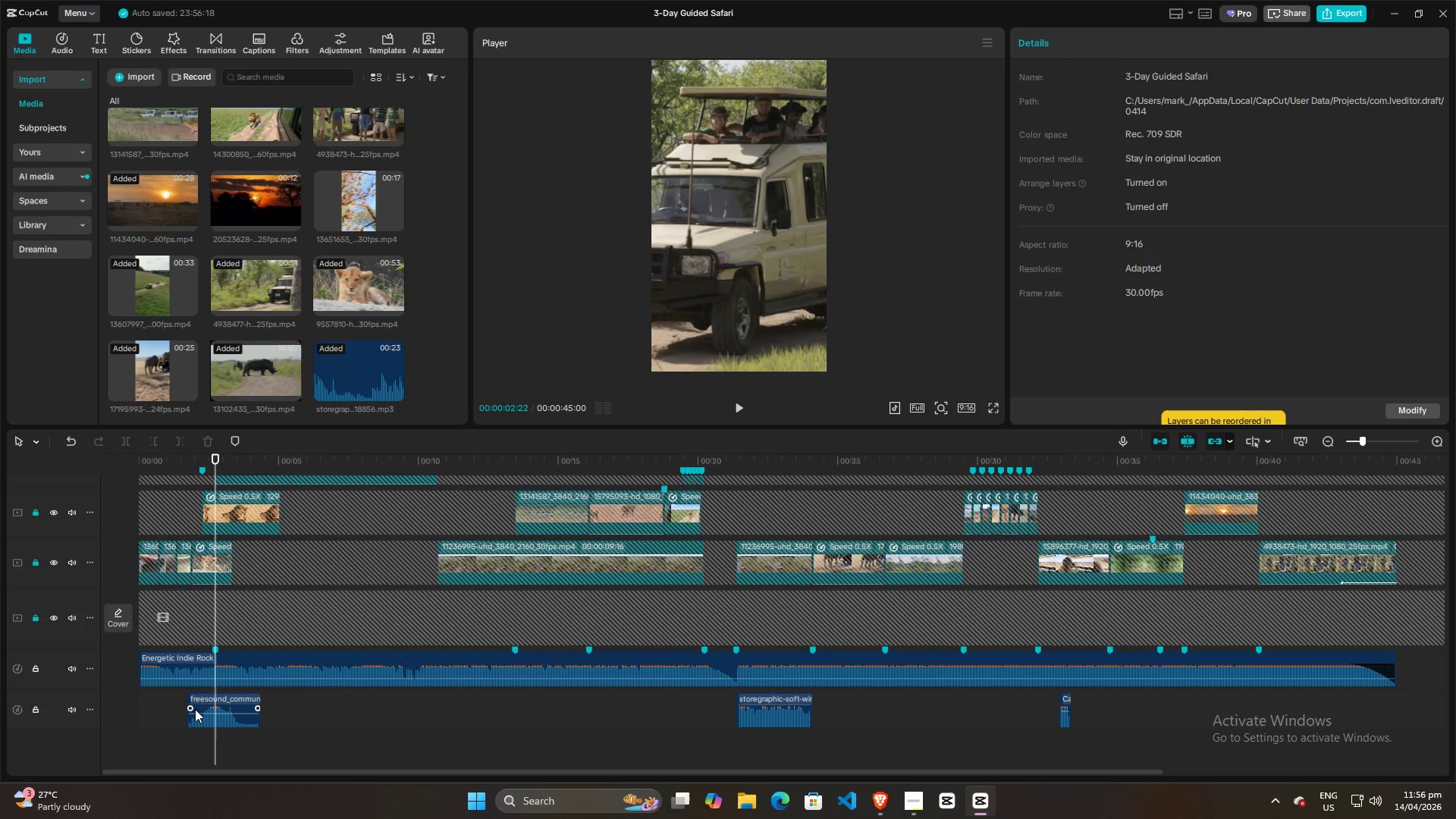 
left_click_drag(start_coordinate=[198, 701], to_coordinate=[193, 704])
 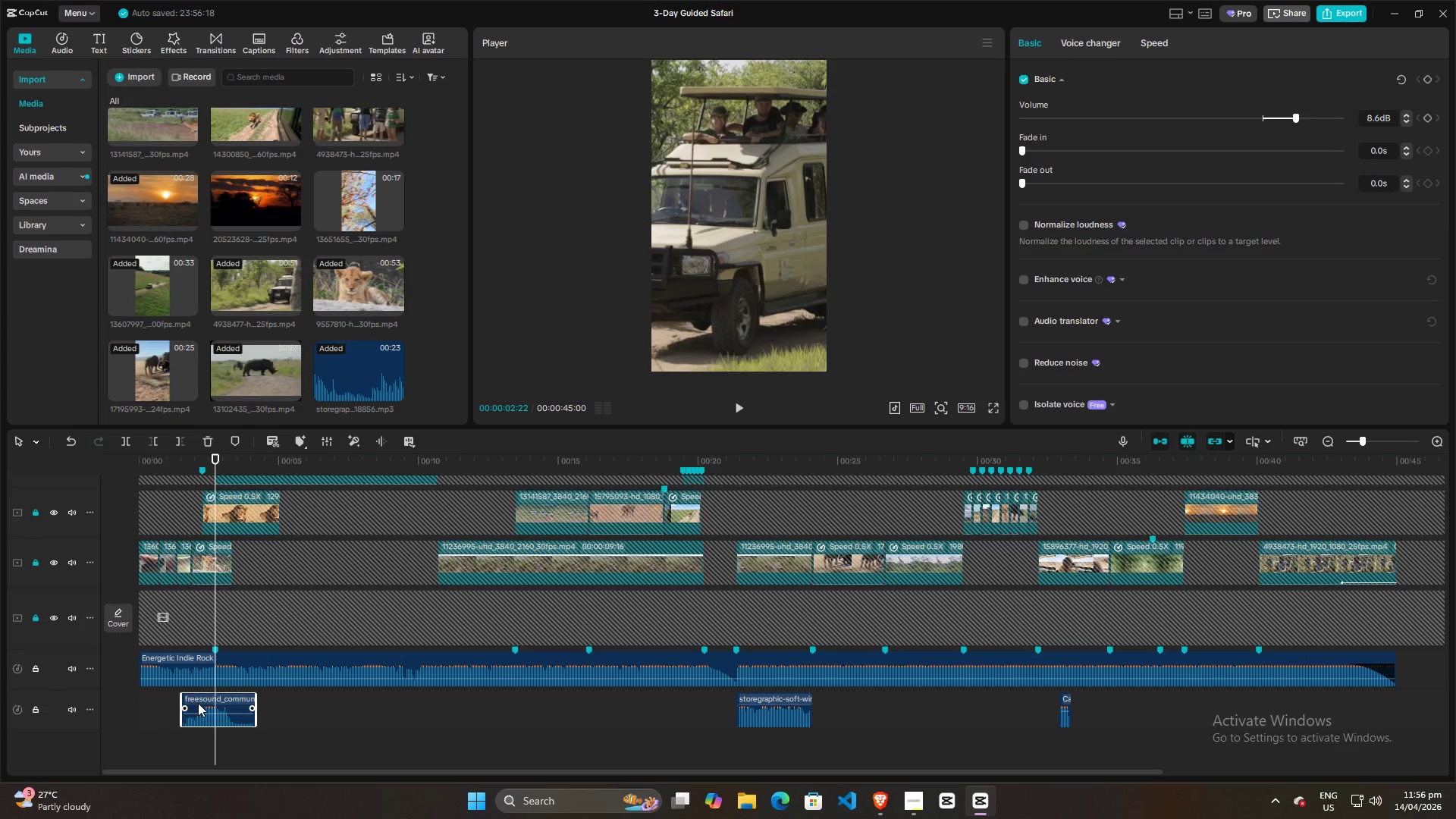 
left_click([199, 702])
 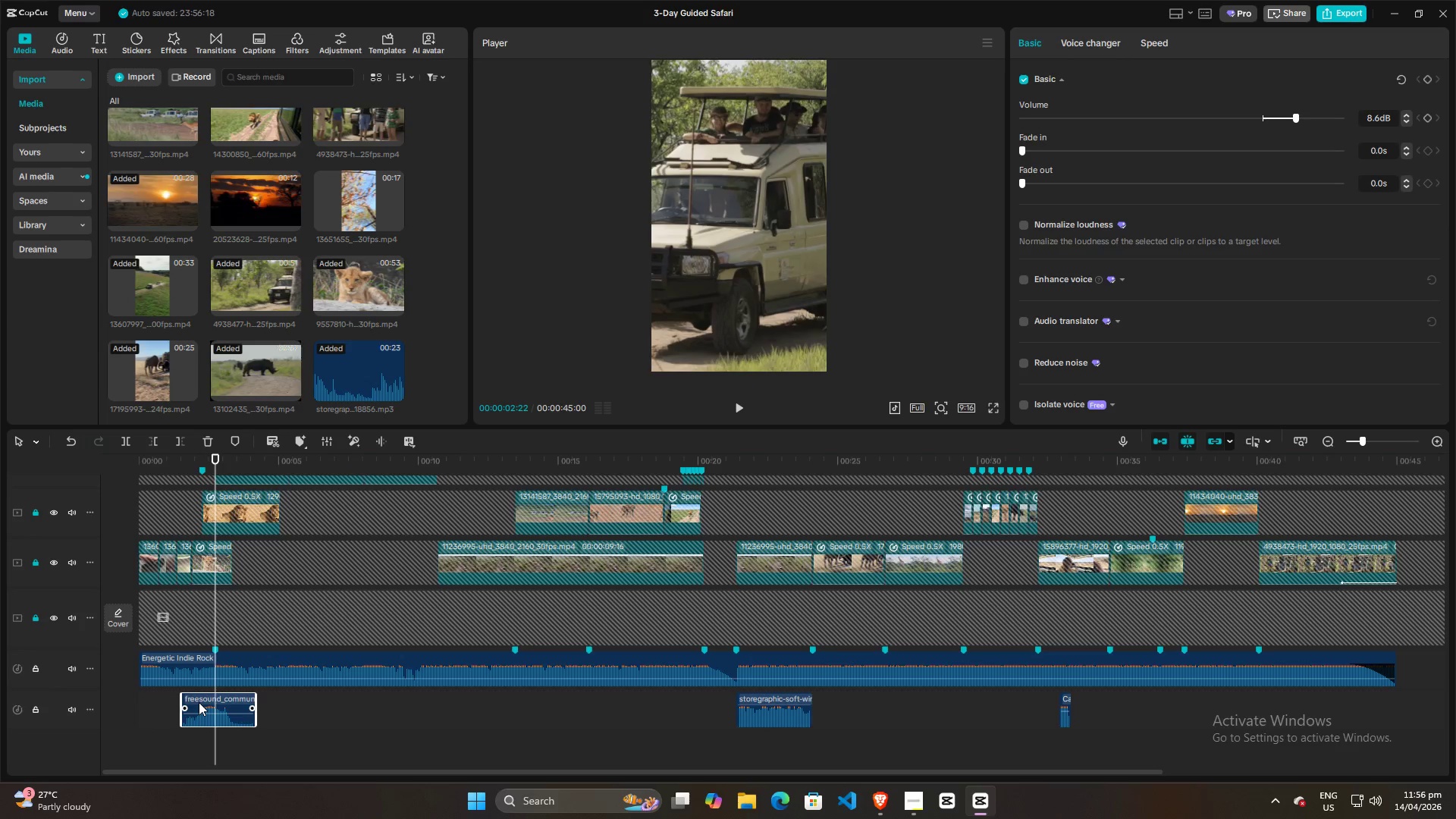 
left_click([199, 702])
 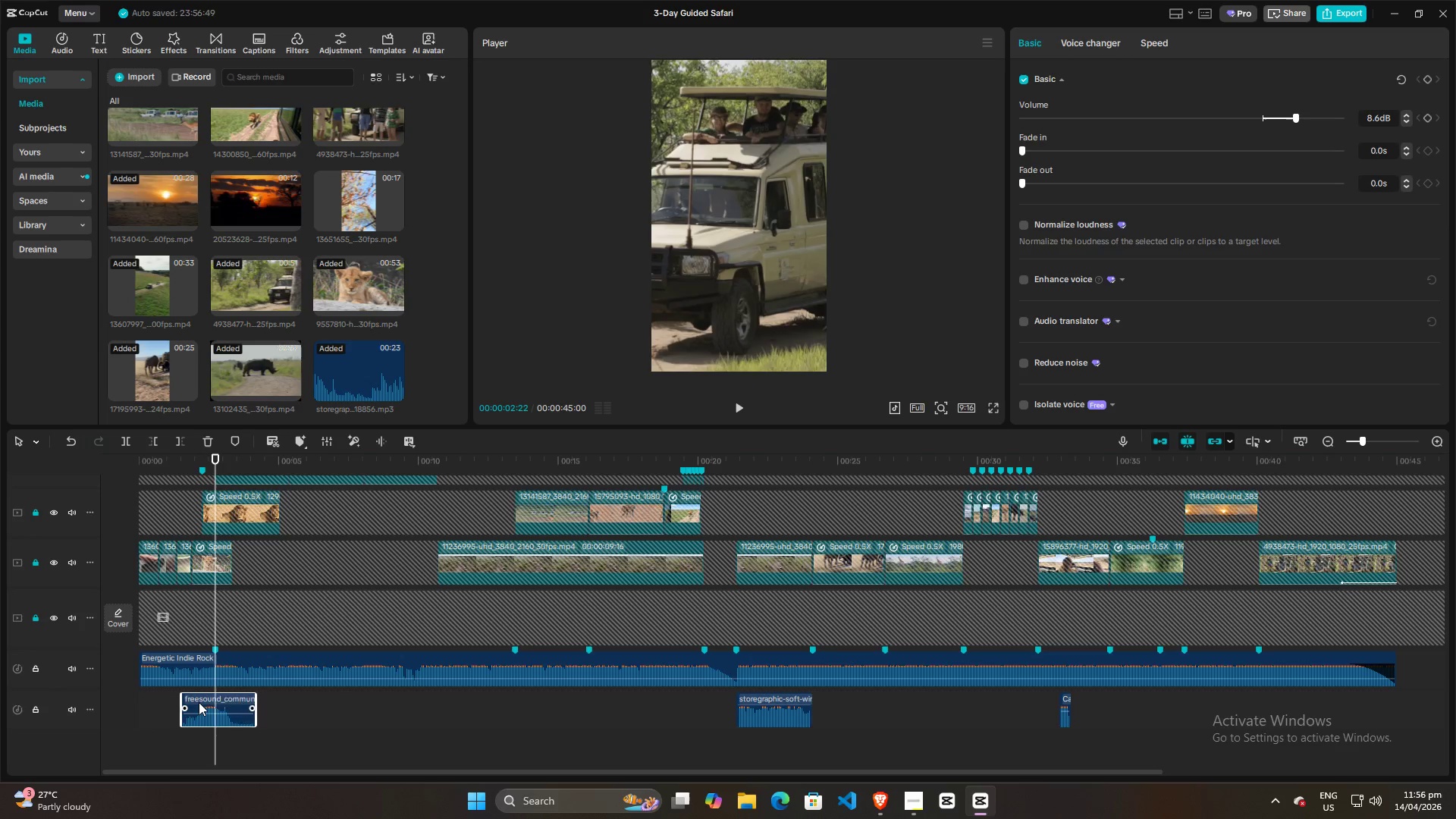 
key(W)
 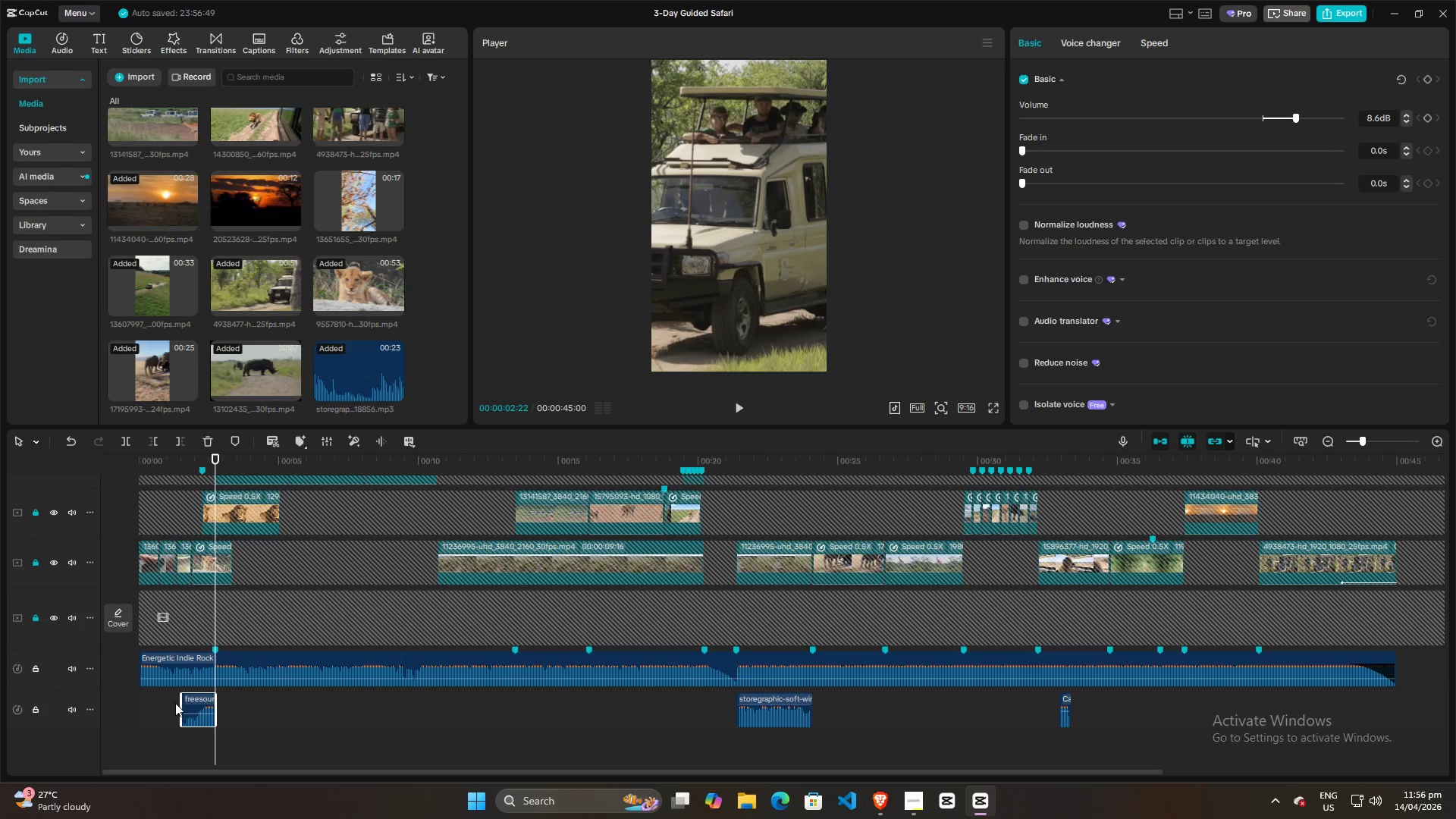 
left_click_drag(start_coordinate=[179, 703], to_coordinate=[198, 702])
 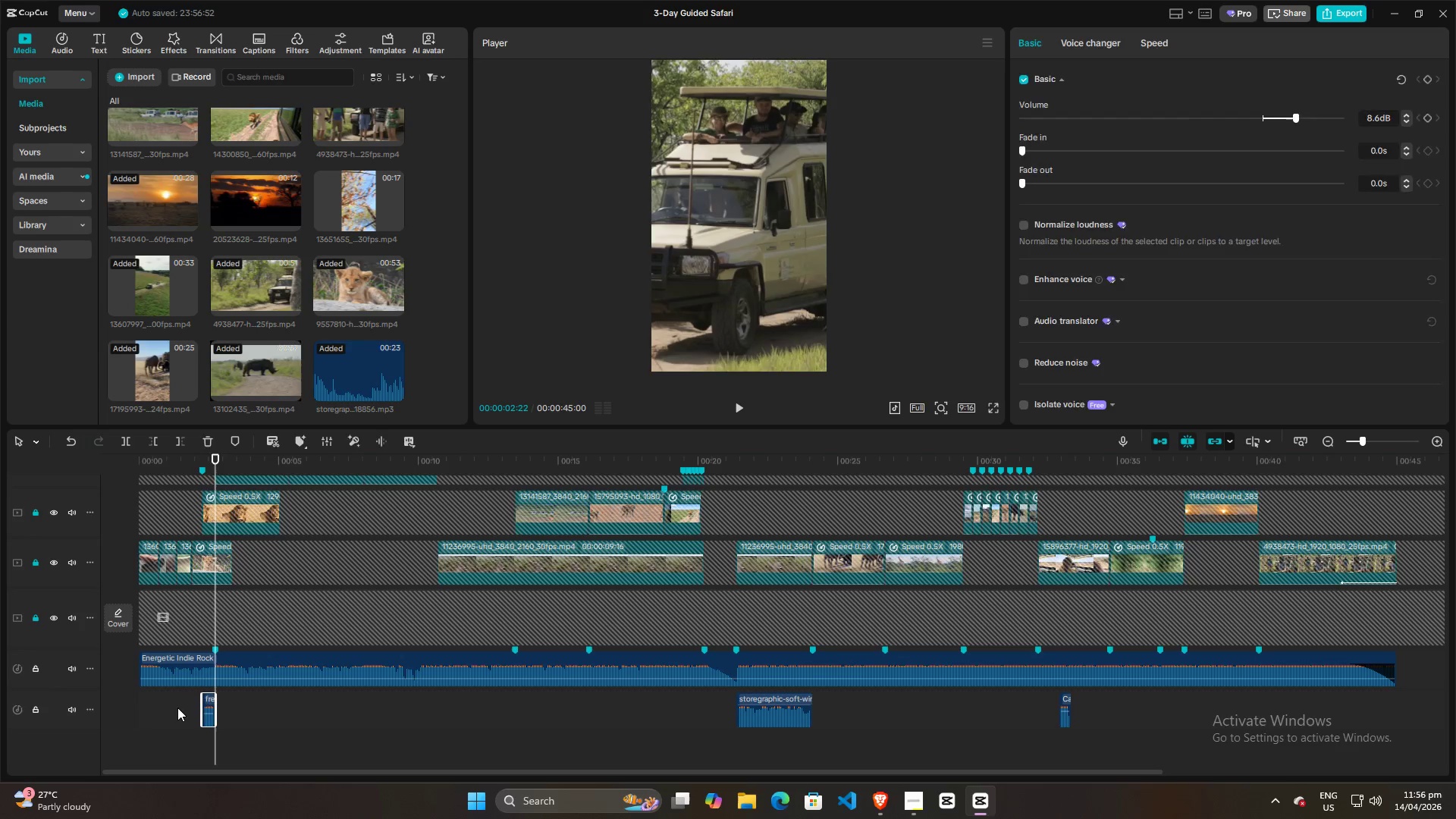 
left_click([177, 708])
 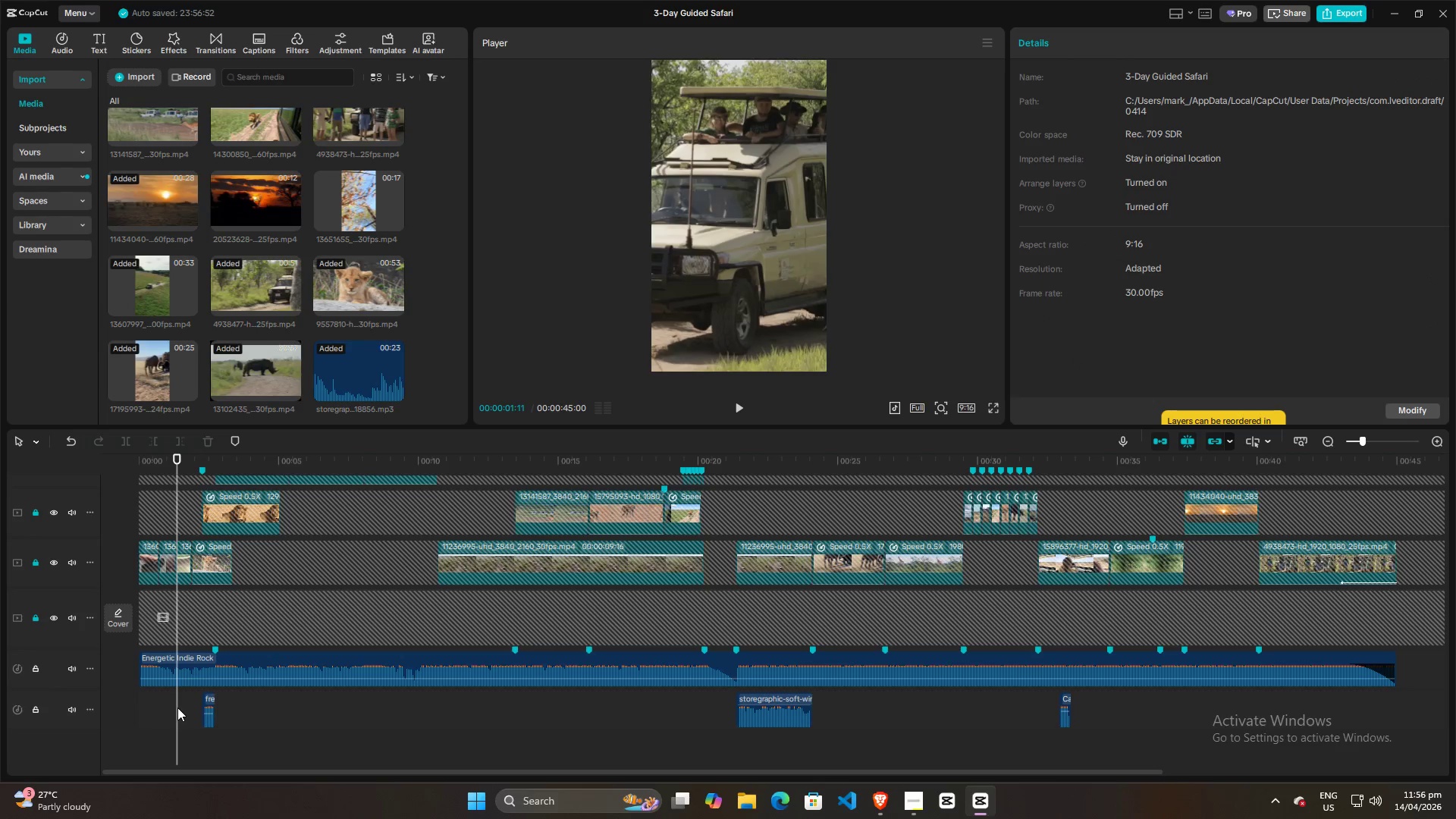 
key(Space)
 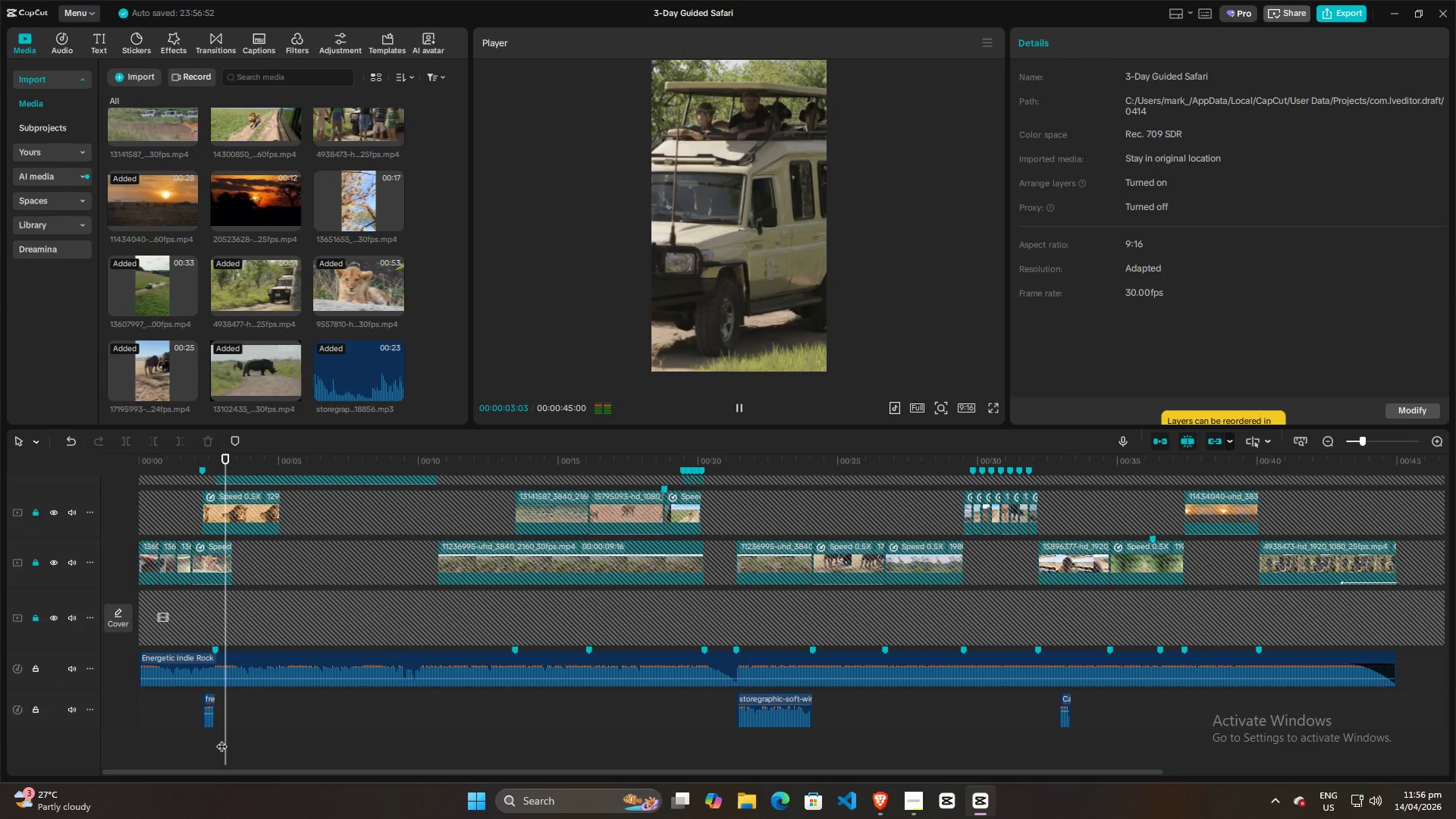 
key(Space)
 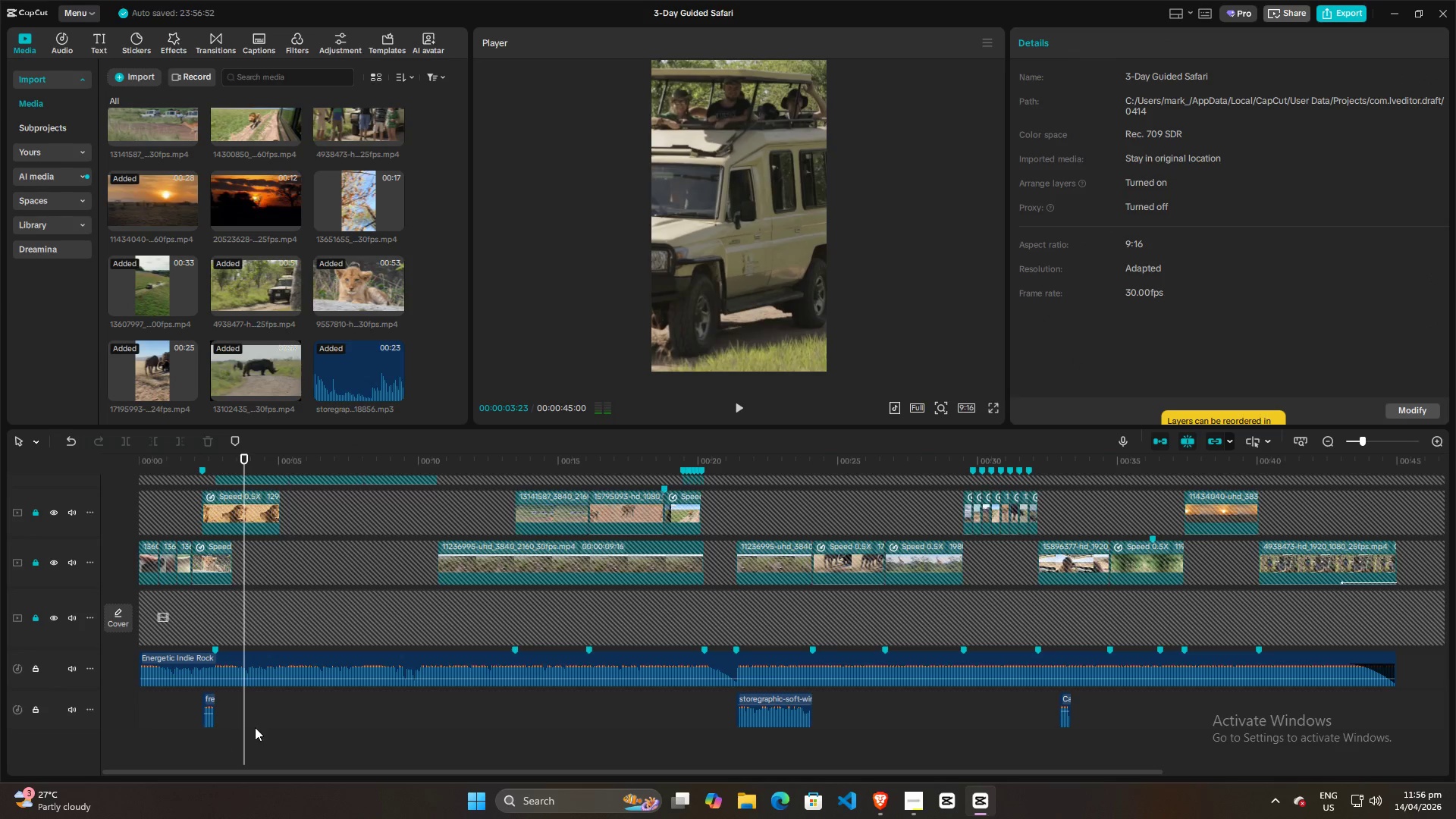 
key(Alt+AltLeft)
 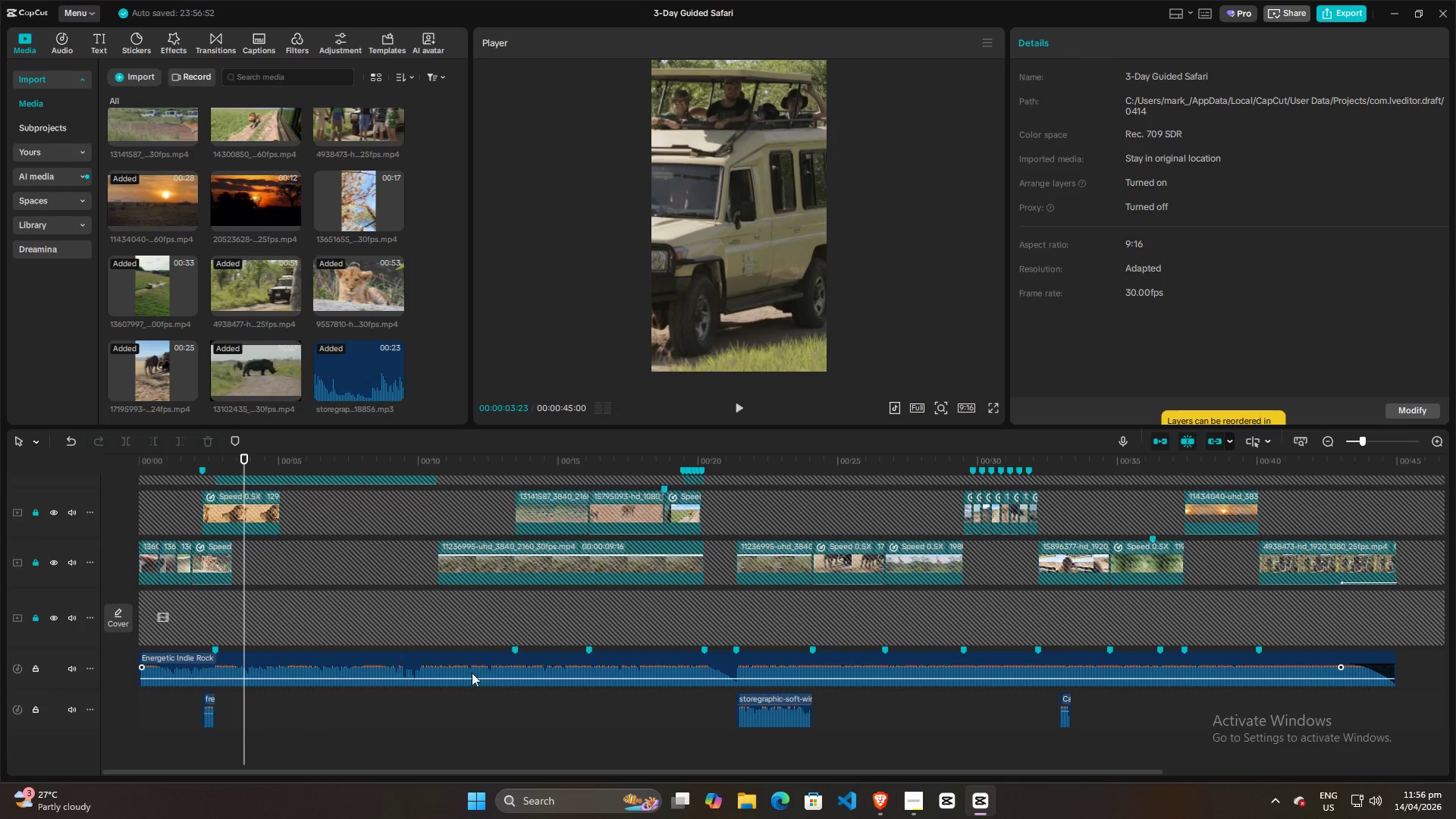 
key(Alt+Tab)
 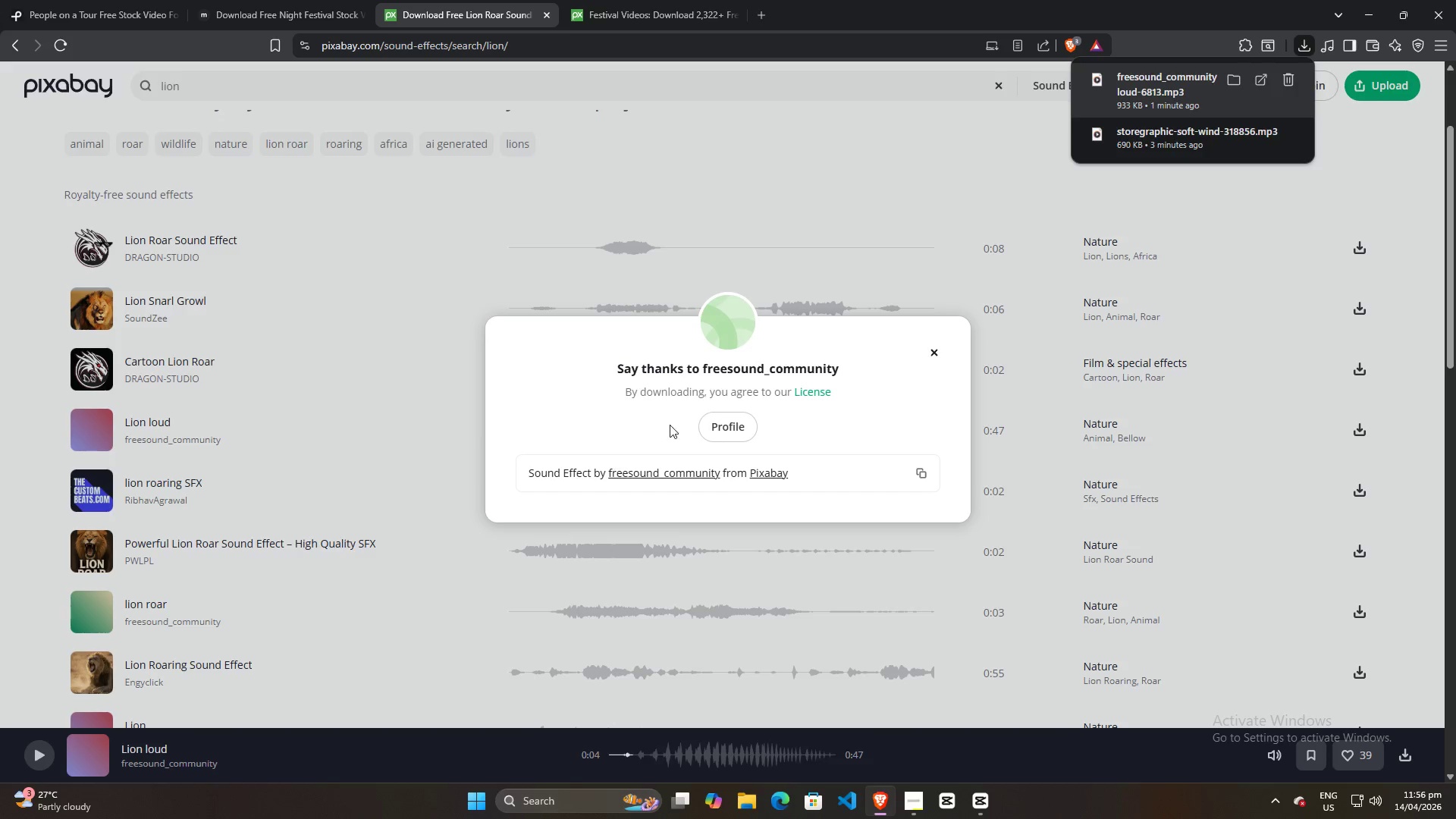 
key(Alt+AltLeft)
 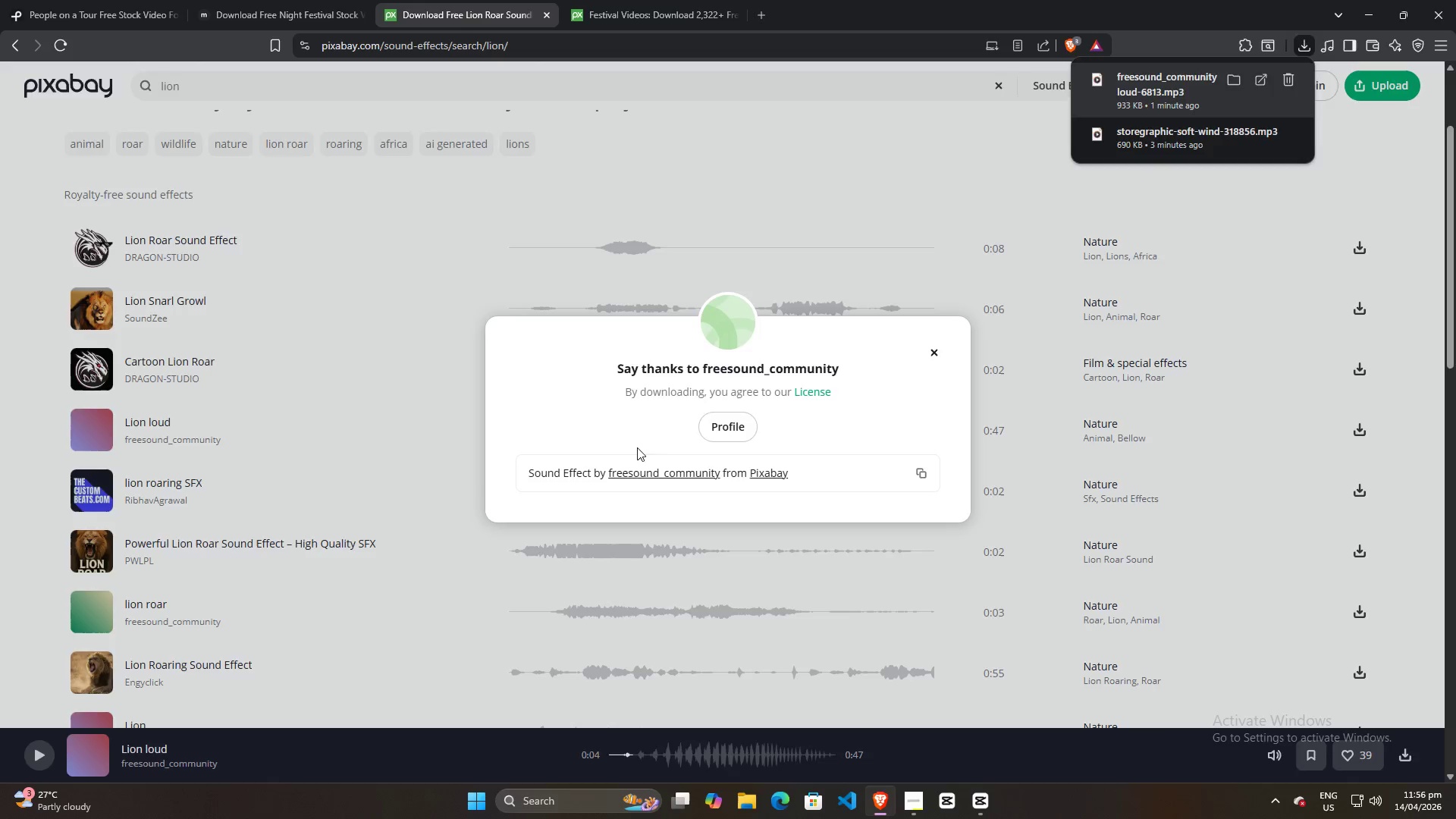 
key(Alt+Tab)
 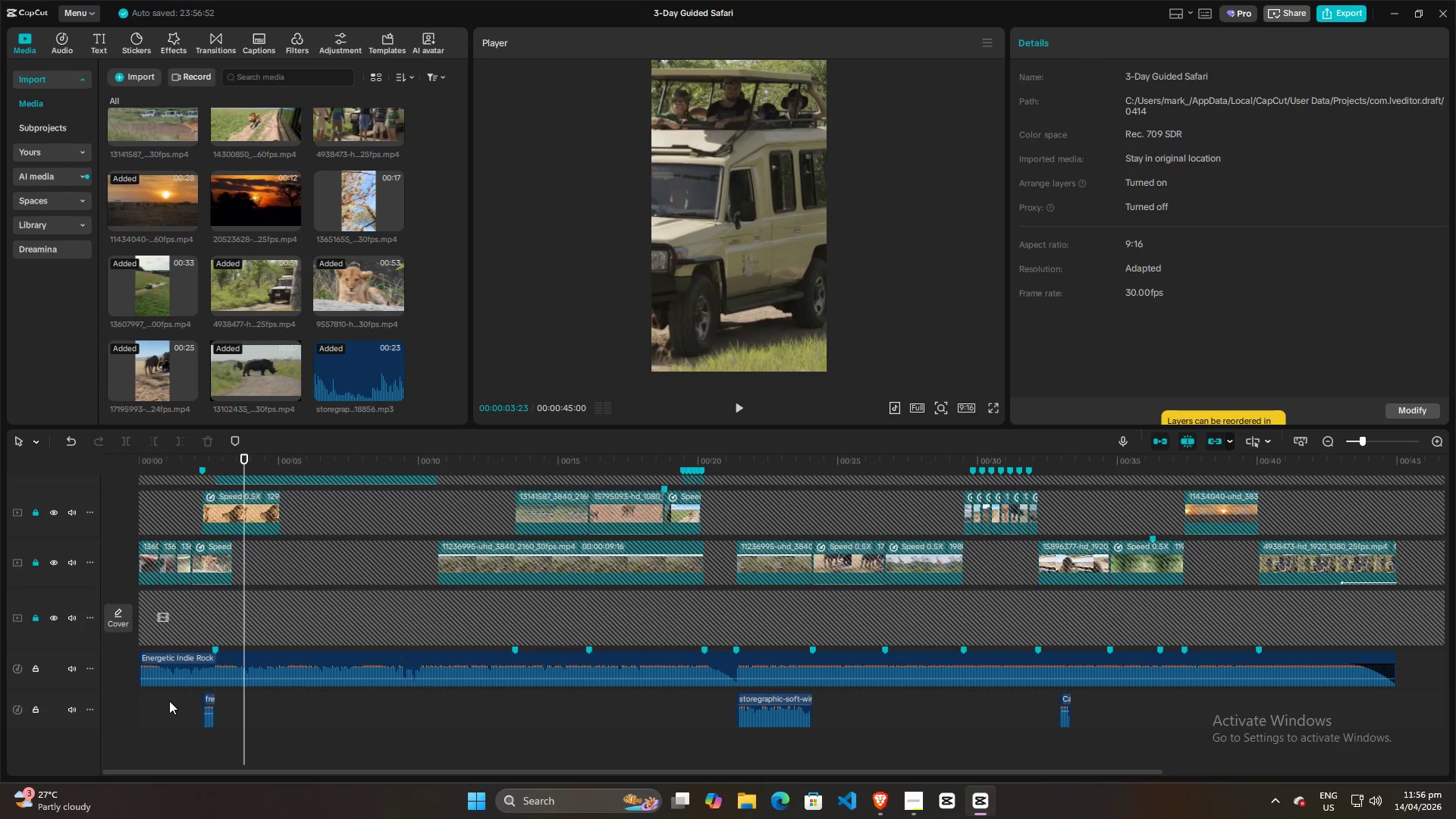 
left_click([173, 704])
 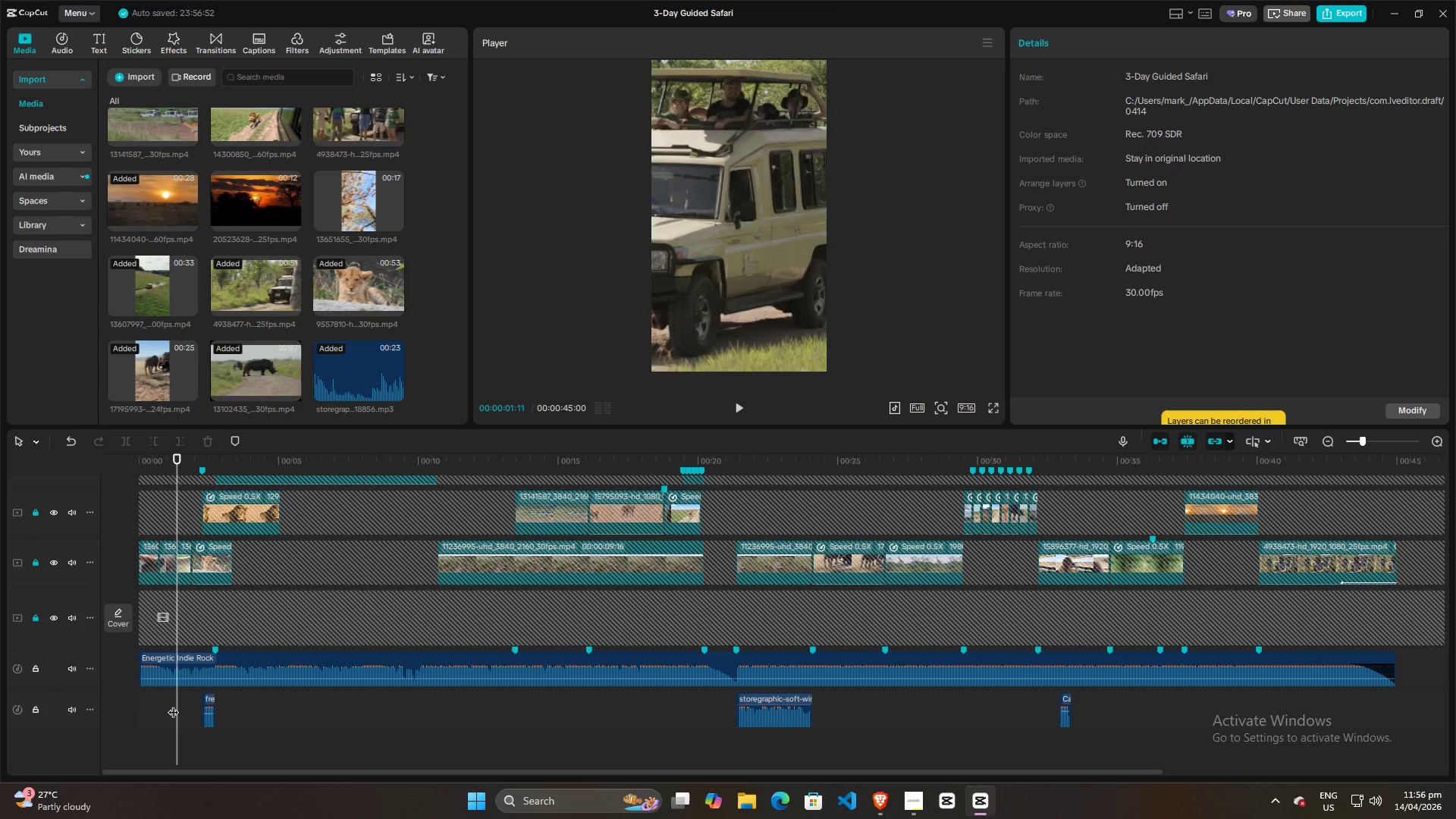 
key(Space)
 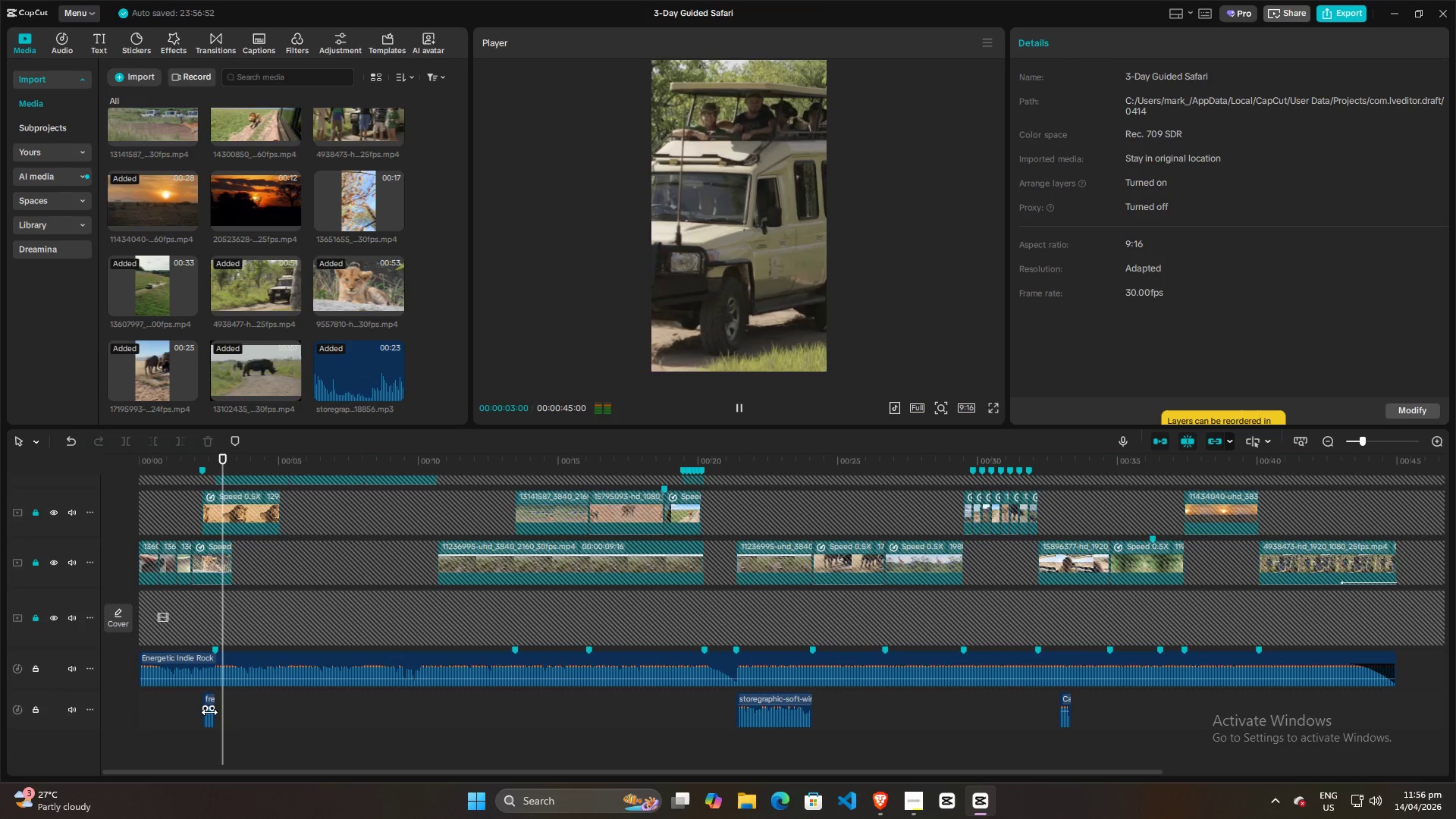 
key(Space)
 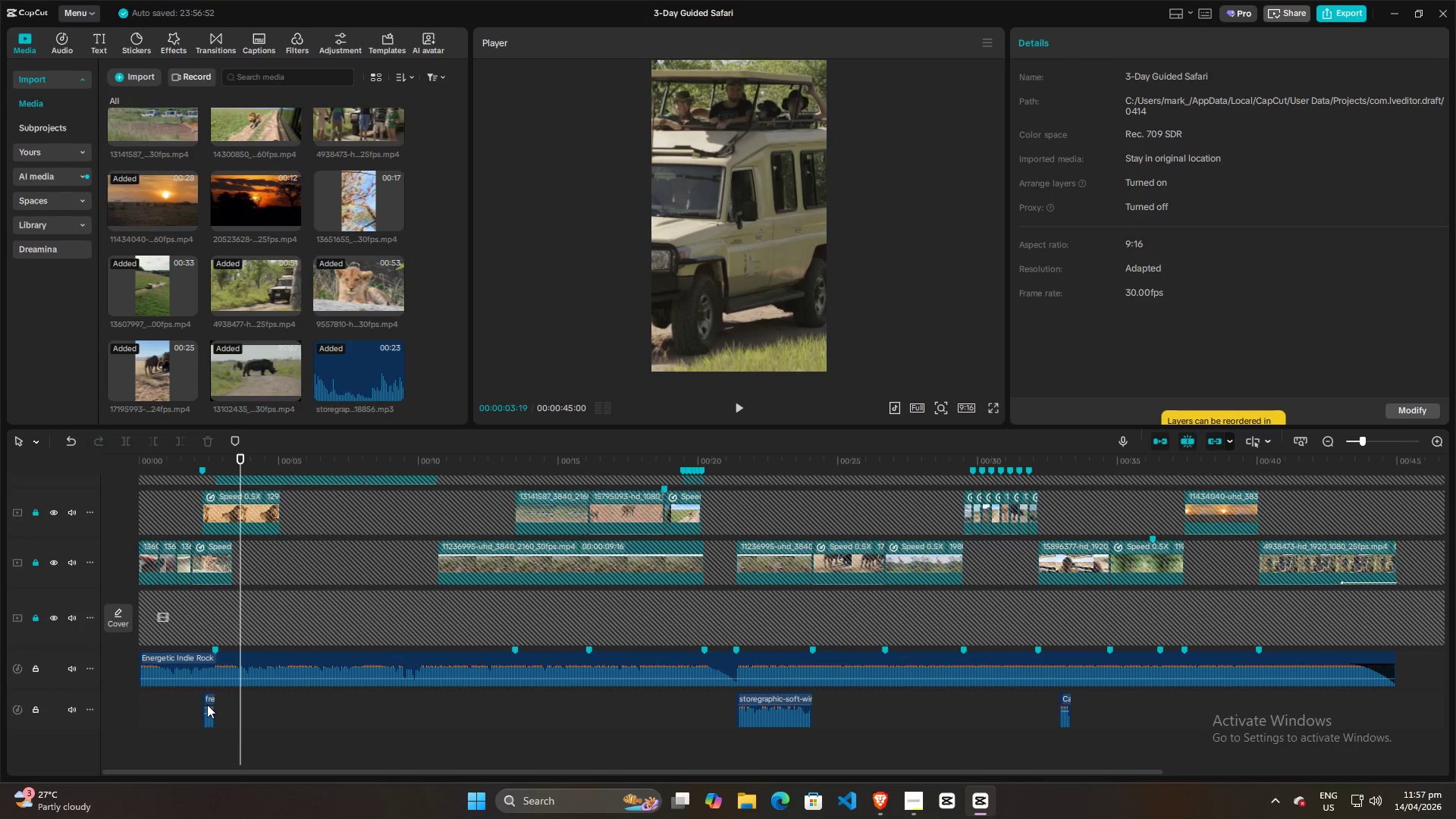 
left_click([207, 704])
 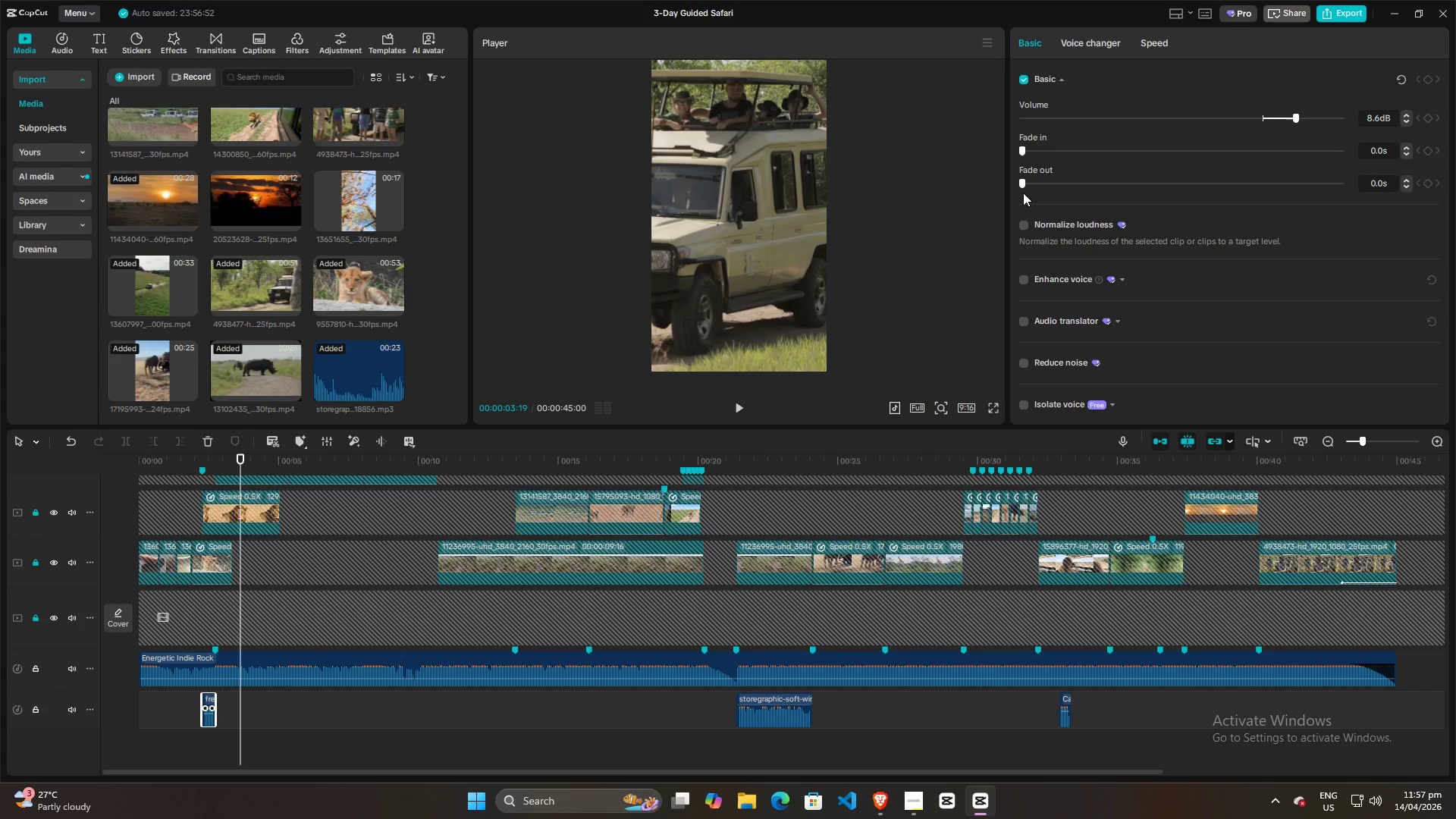 
left_click_drag(start_coordinate=[1023, 187], to_coordinate=[1040, 184])
 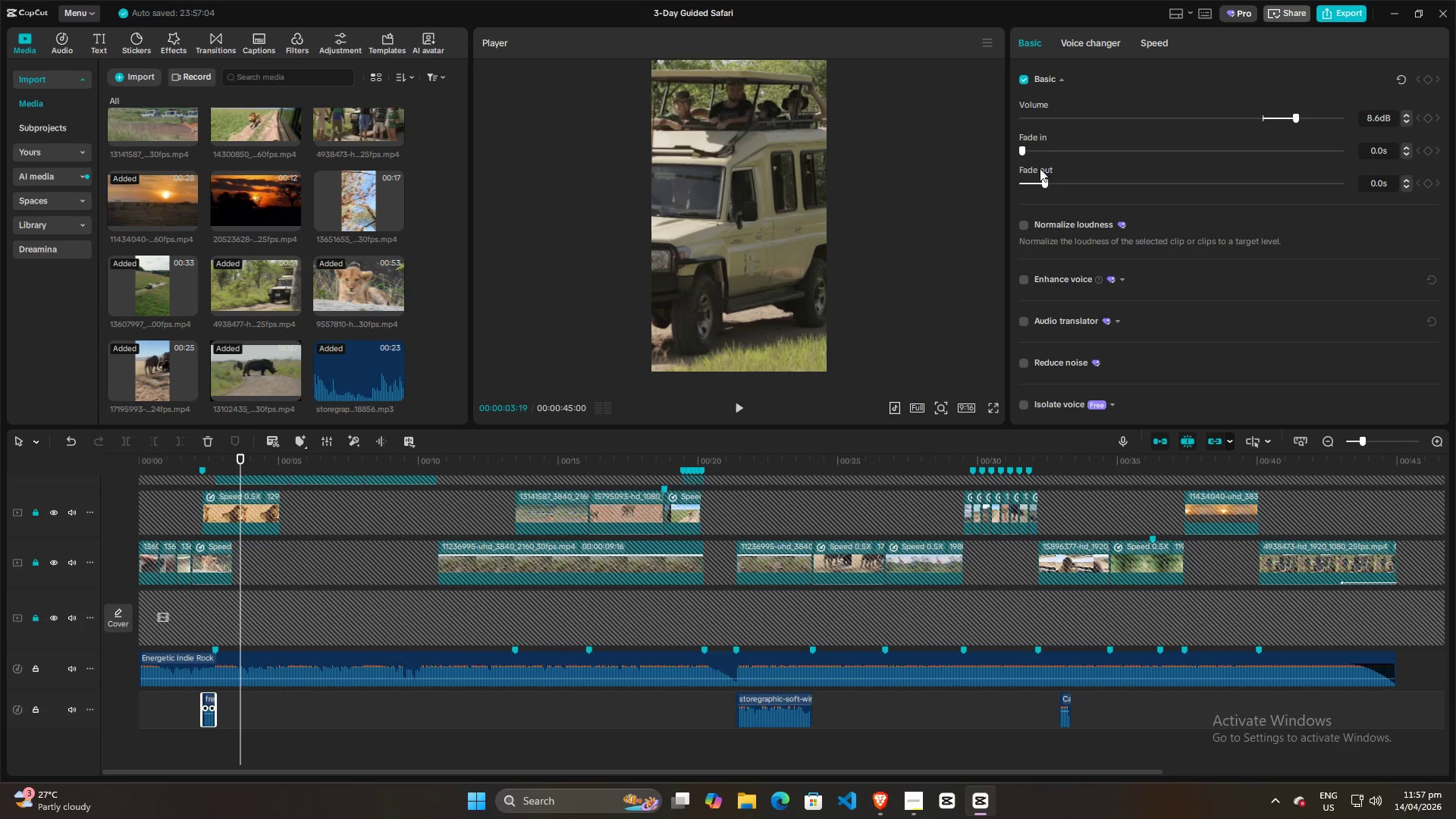 
left_click_drag(start_coordinate=[1046, 181], to_coordinate=[1098, 206])
 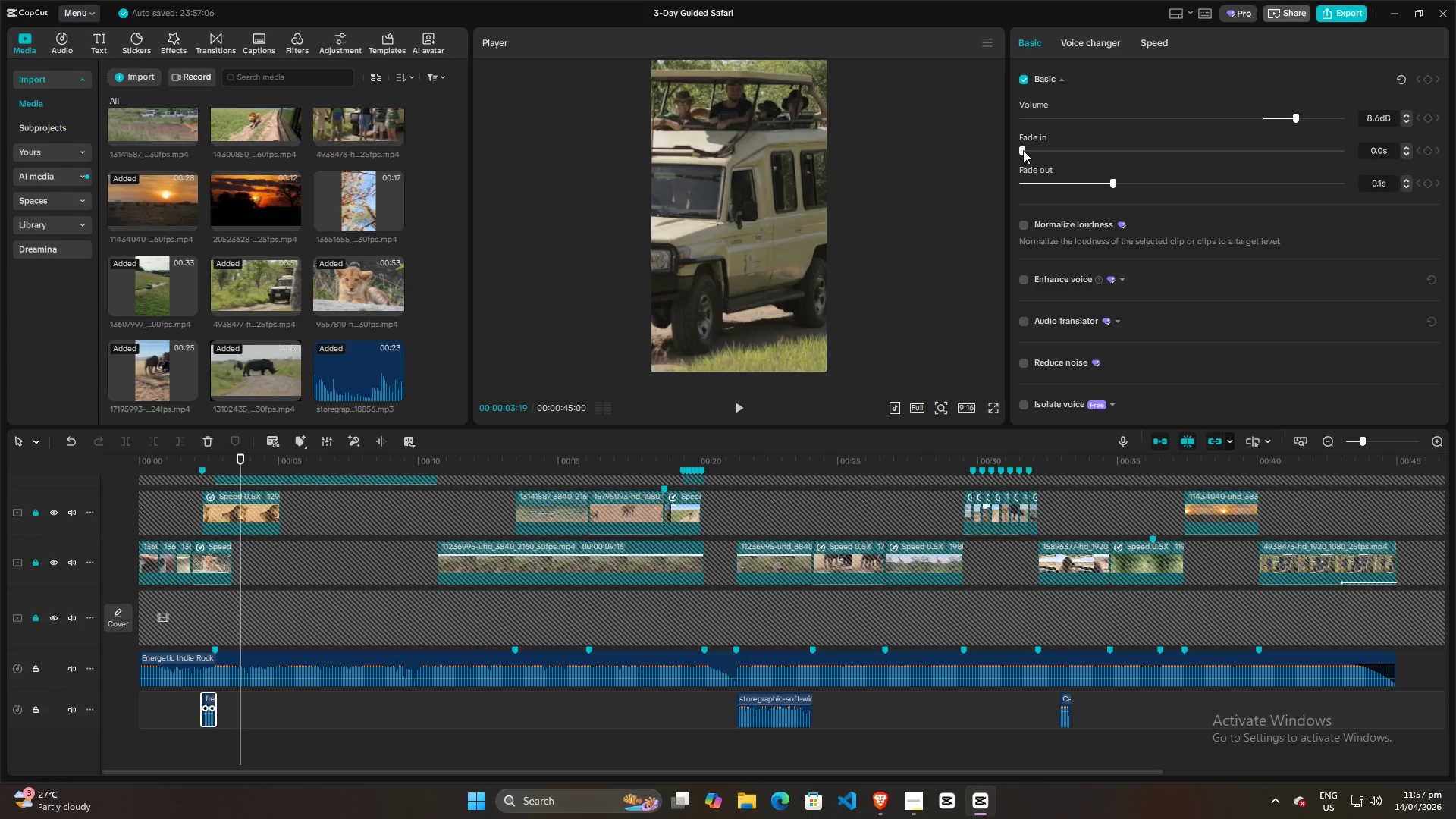 
left_click_drag(start_coordinate=[1023, 150], to_coordinate=[1120, 151])
 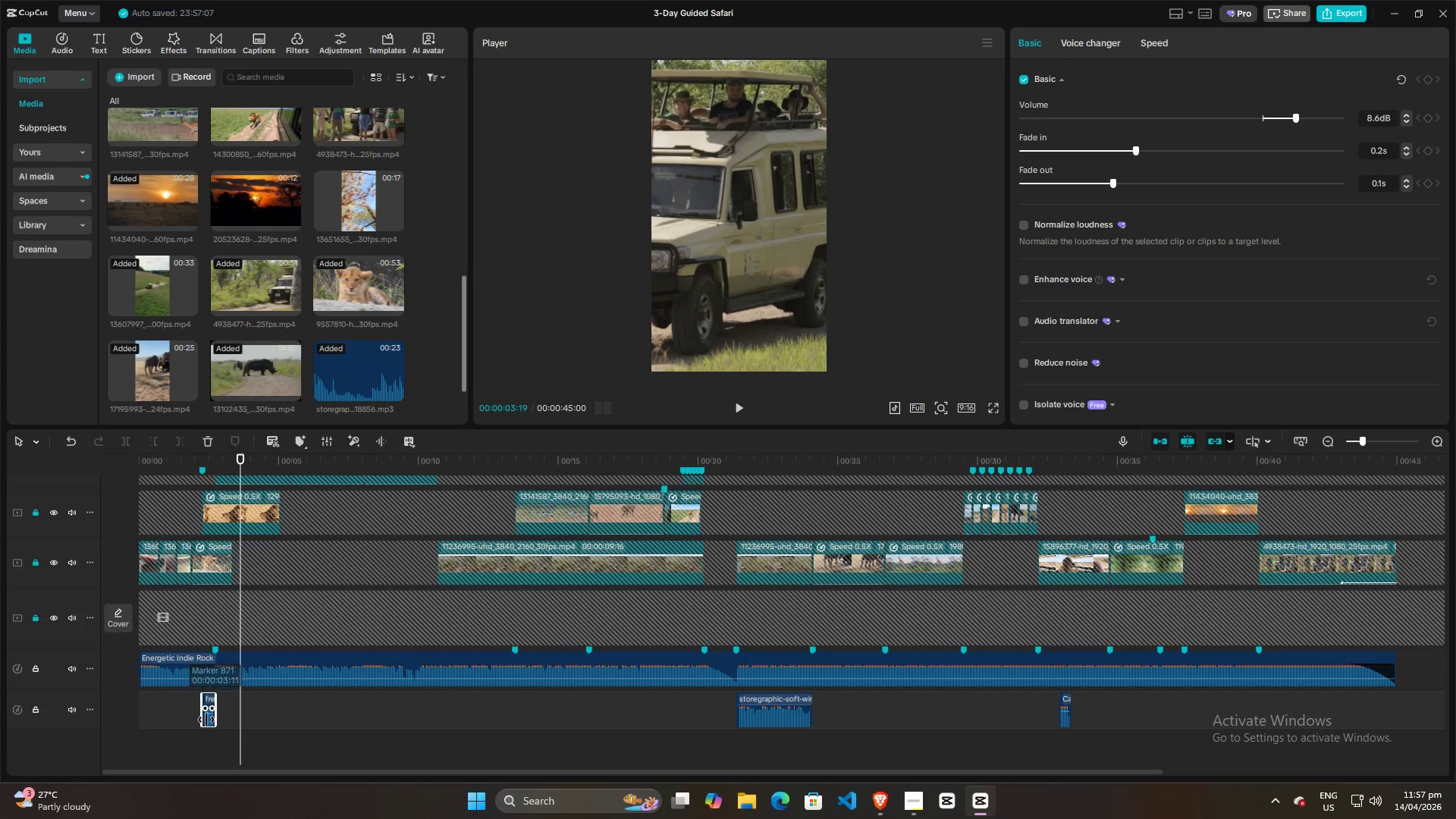 
left_click([180, 714])
 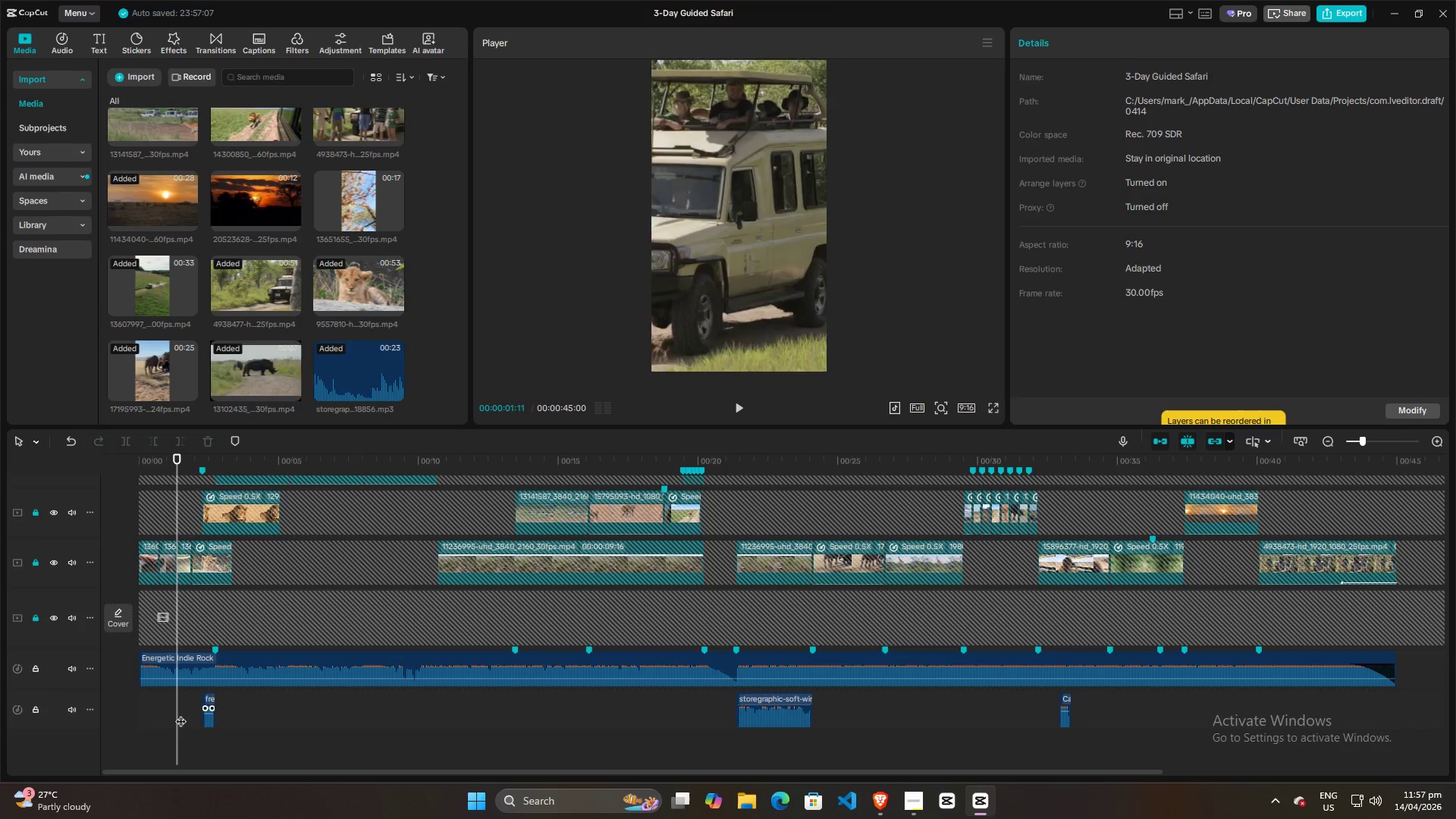 
key(Space)
 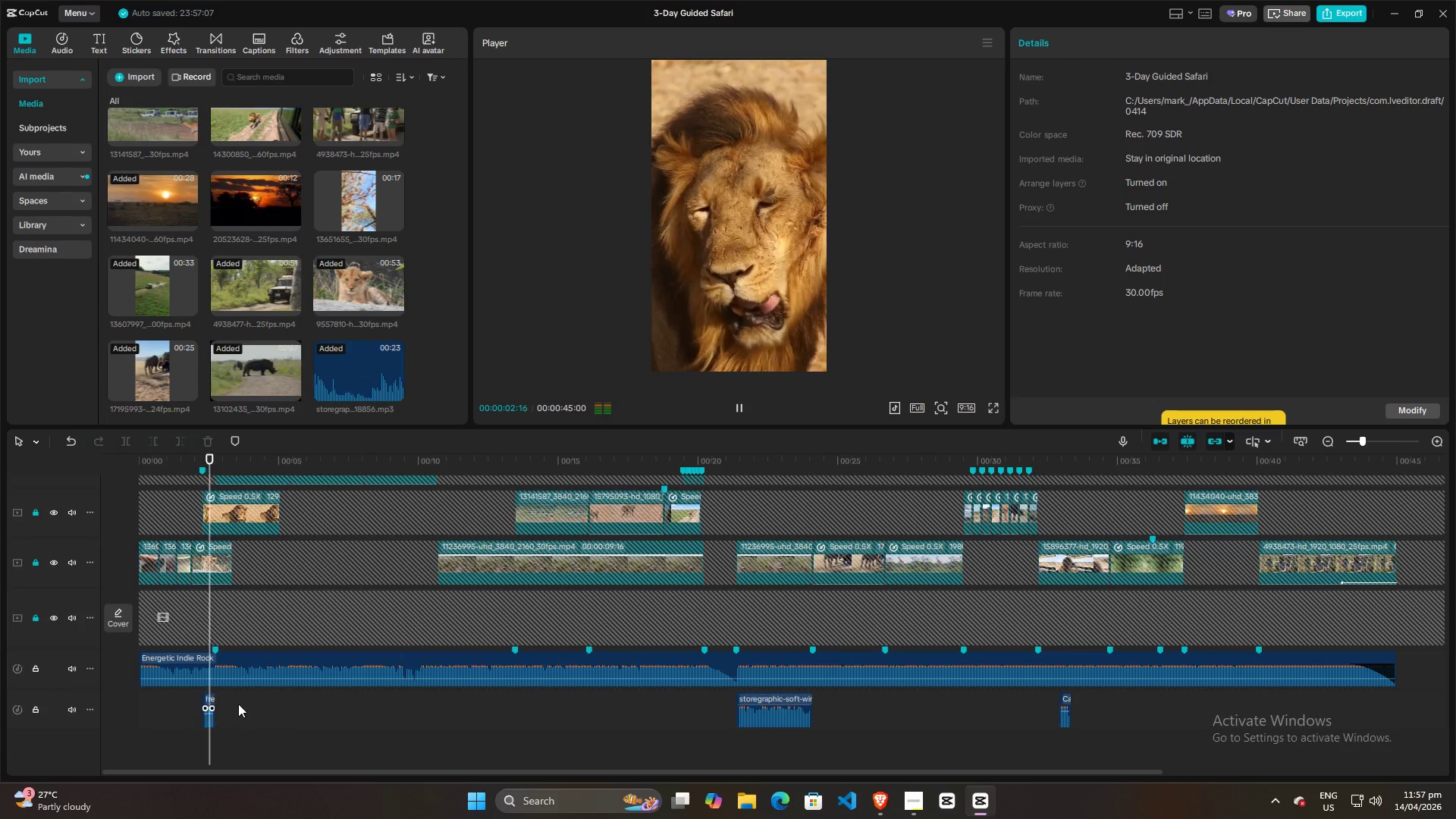 
key(Space)
 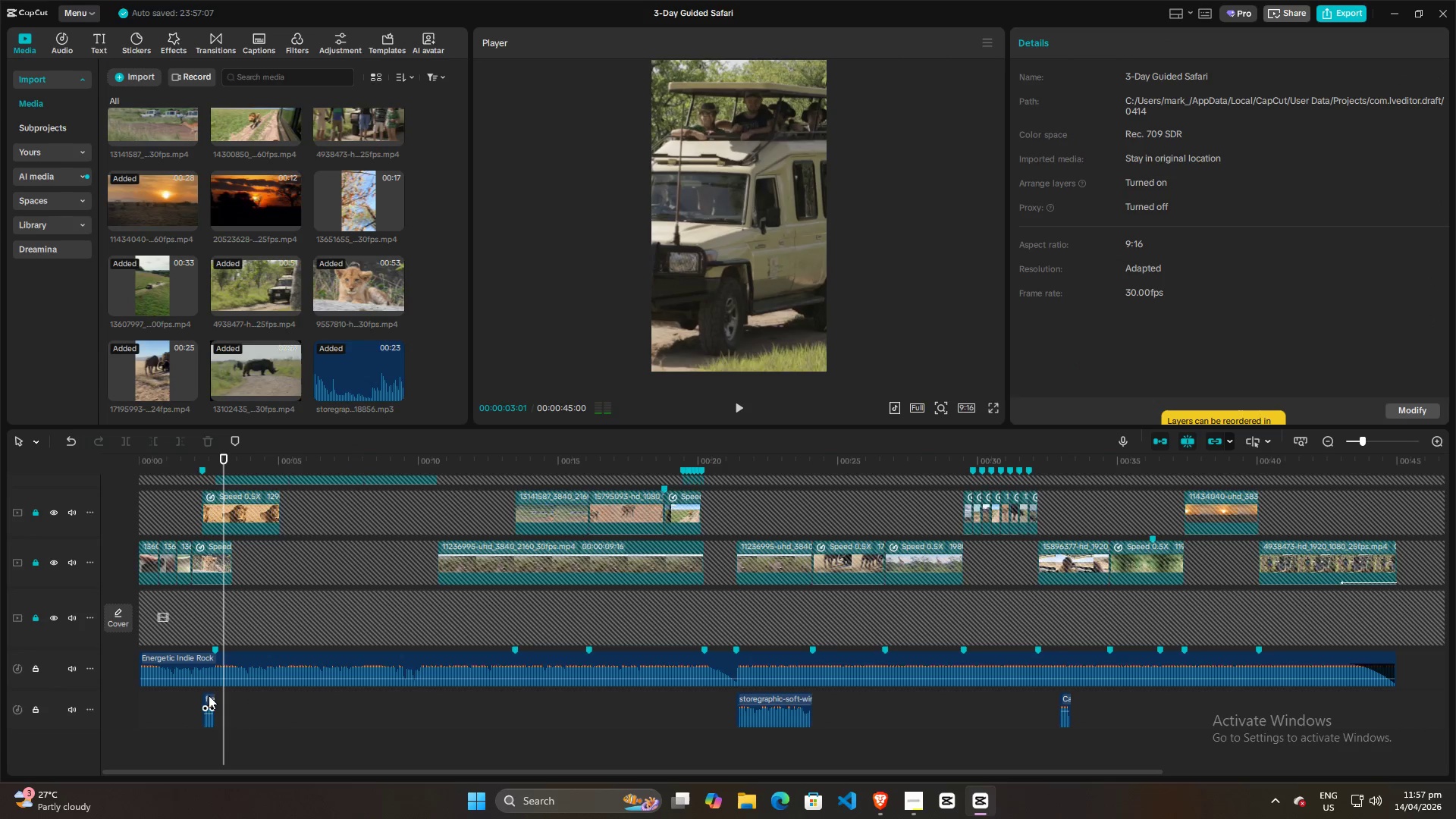 
left_click([209, 695])
 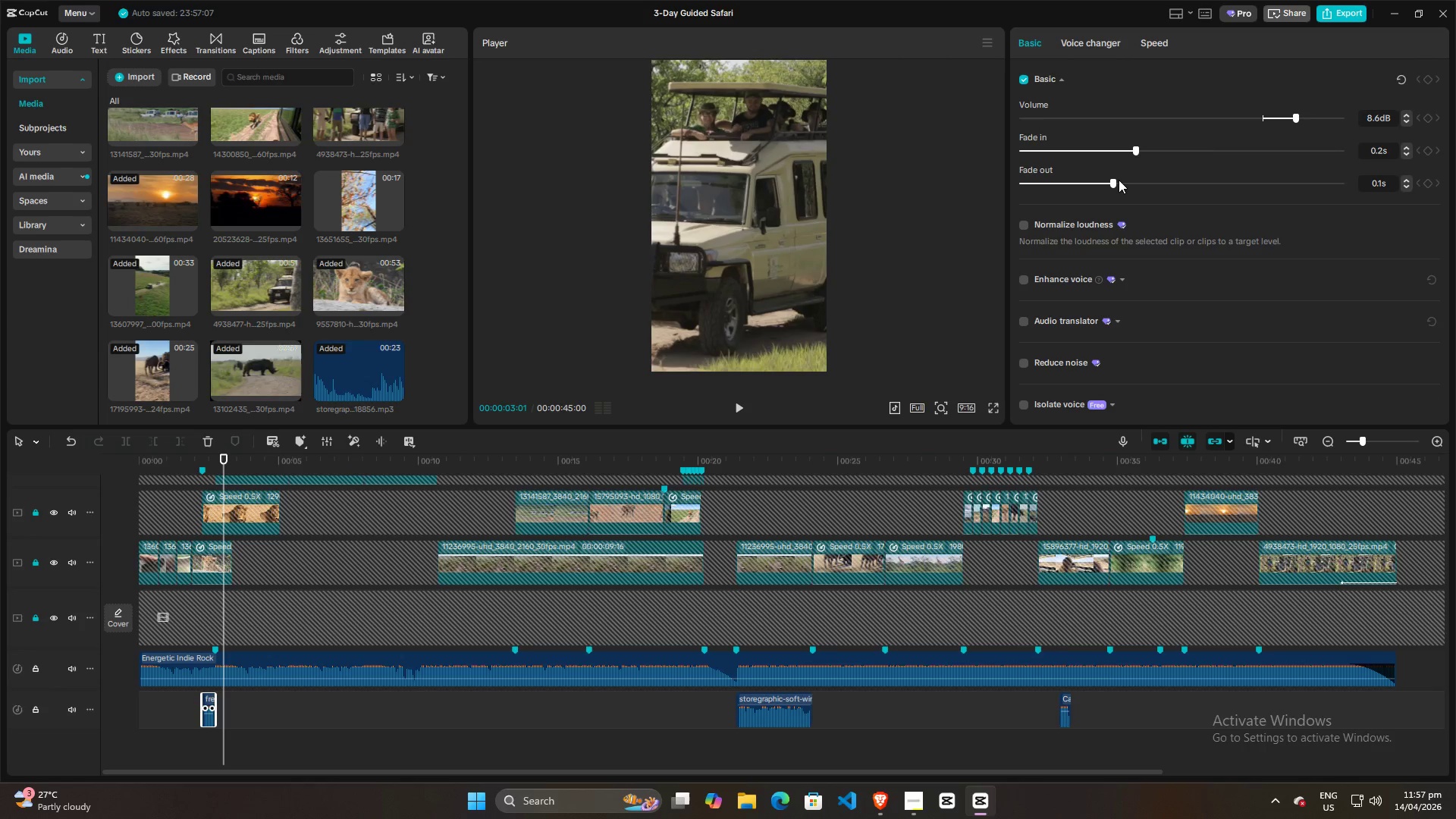 
left_click_drag(start_coordinate=[1115, 182], to_coordinate=[1322, 173])
 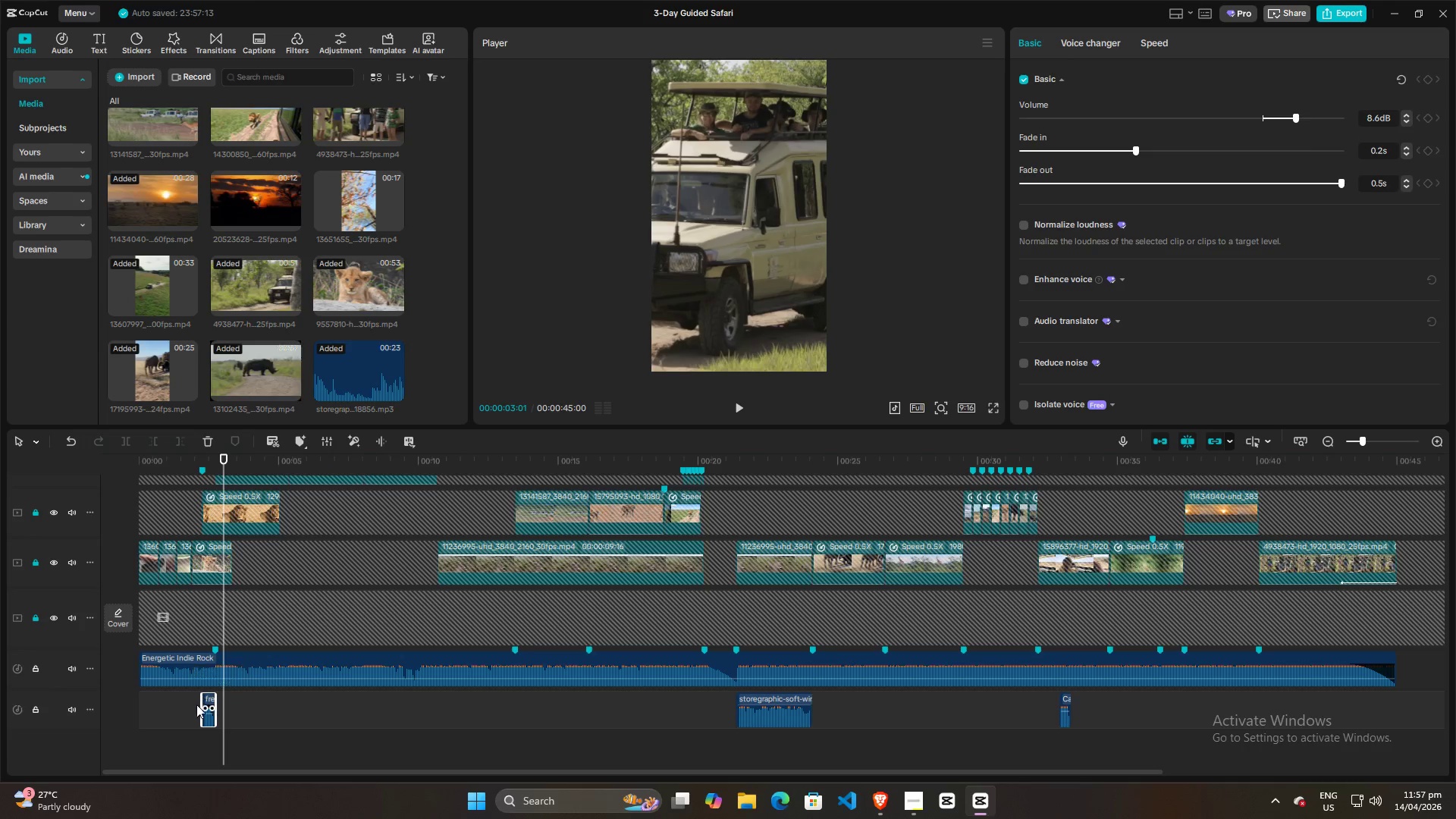 
left_click([193, 714])
 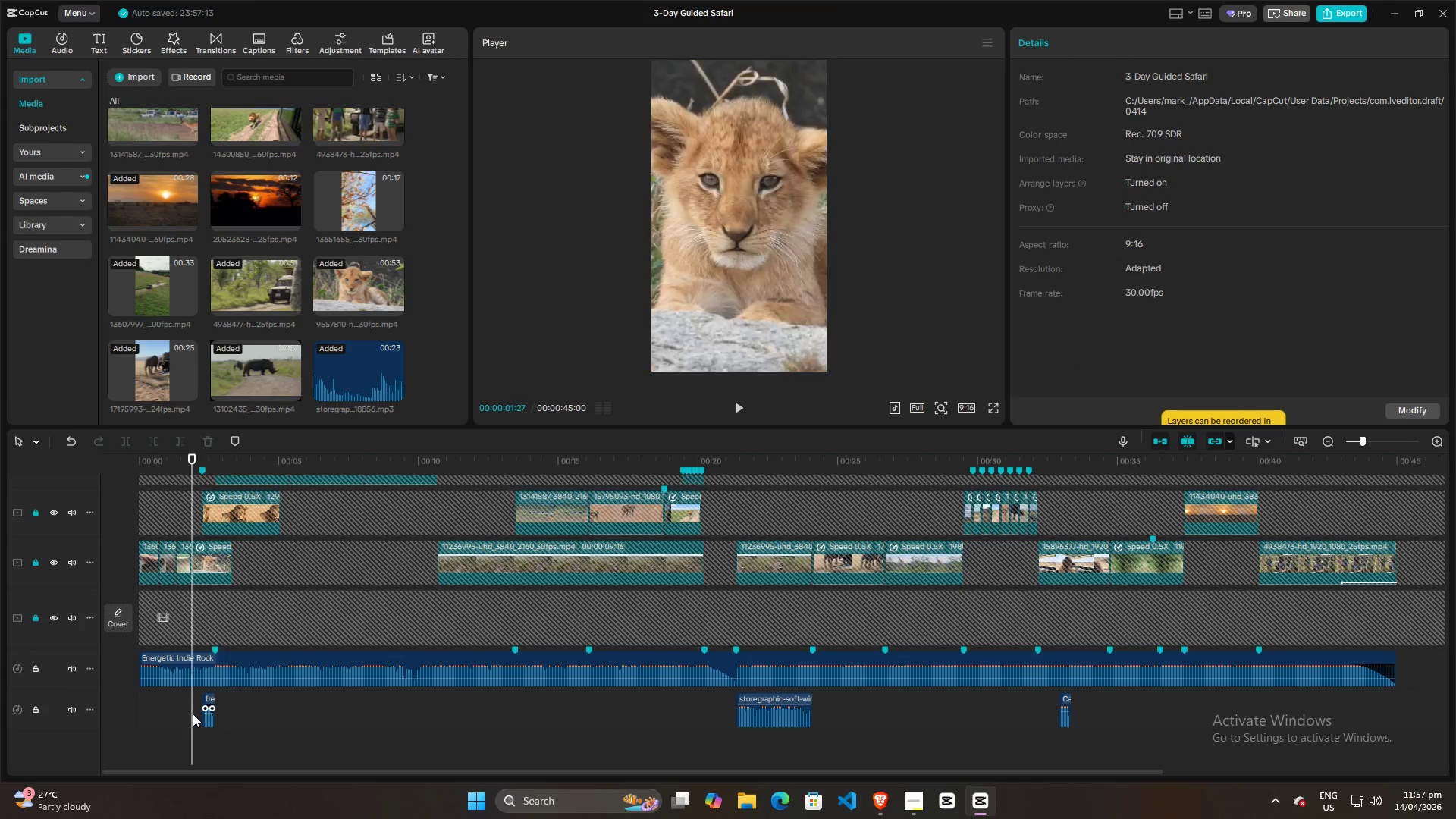 
key(Space)
 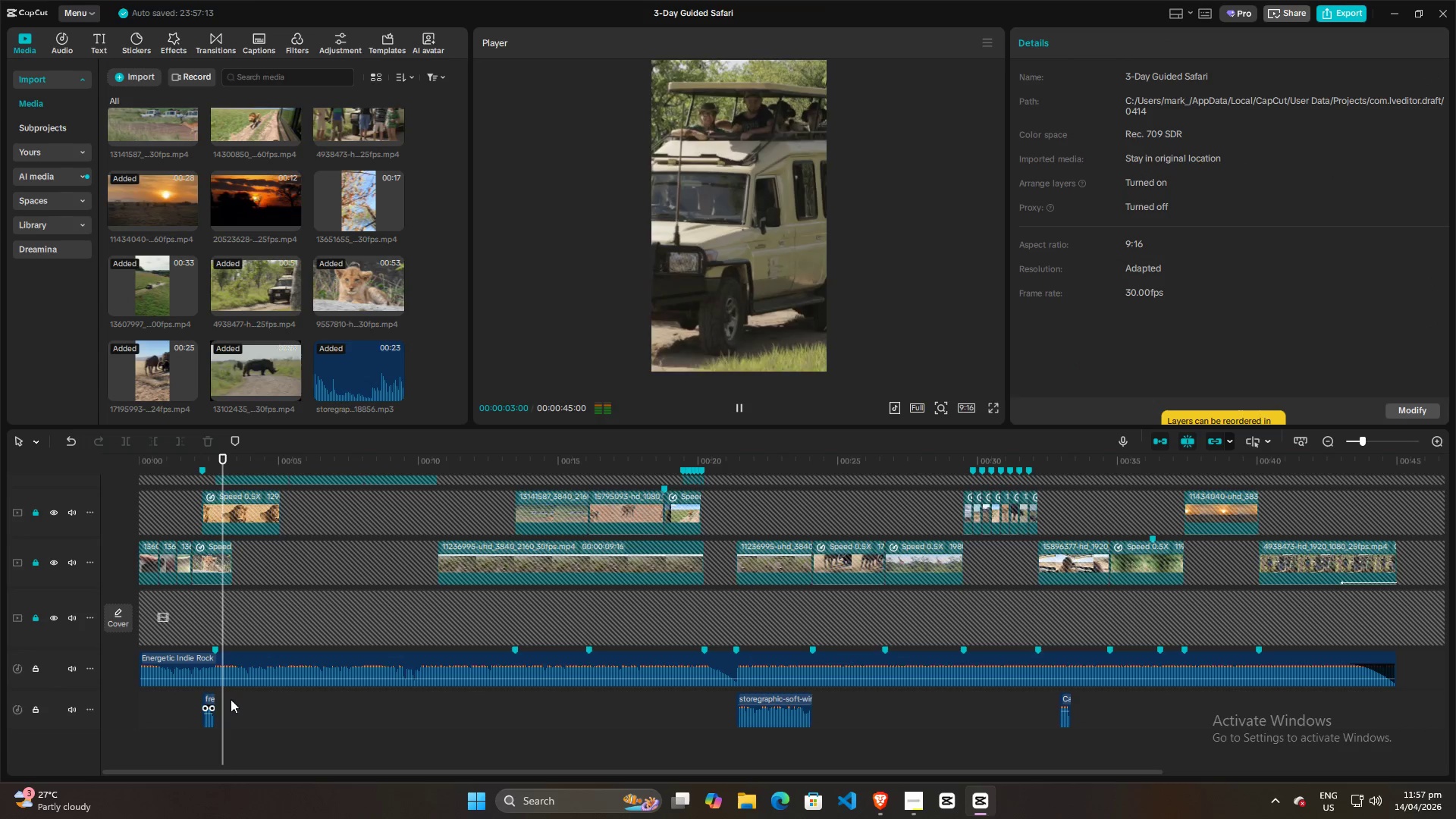 
key(Space)
 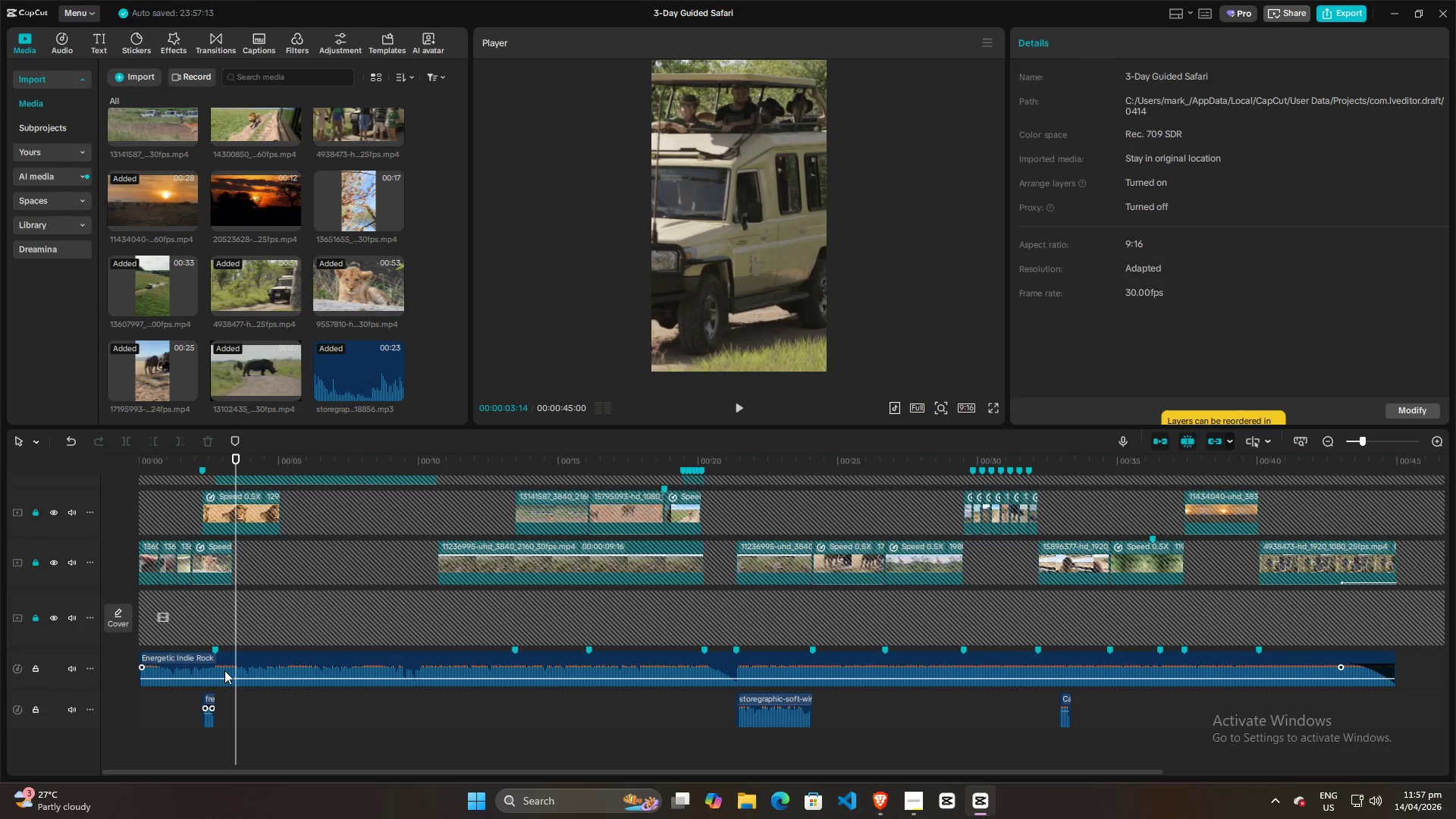 
key(Space)
 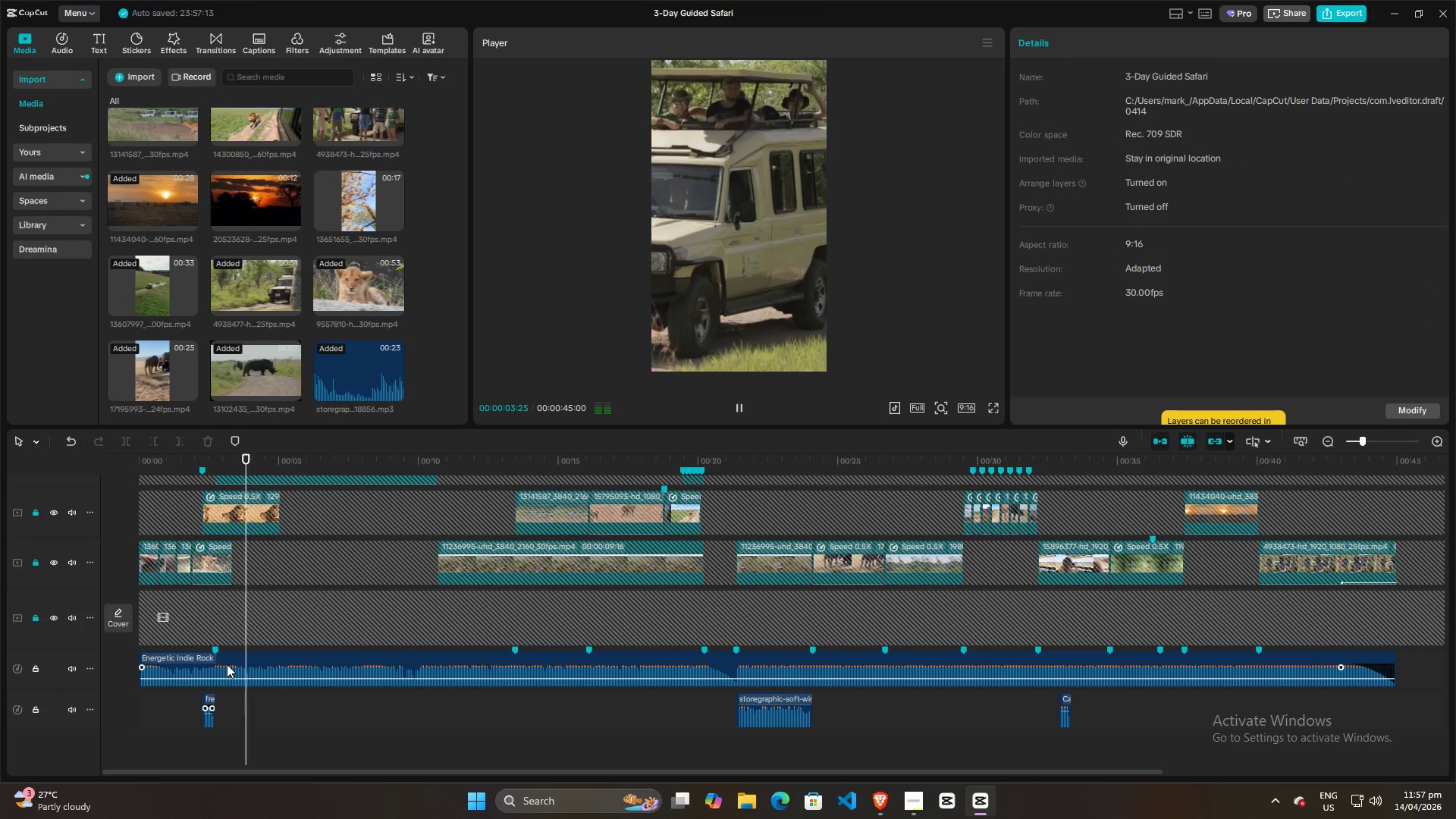 
key(Space)
 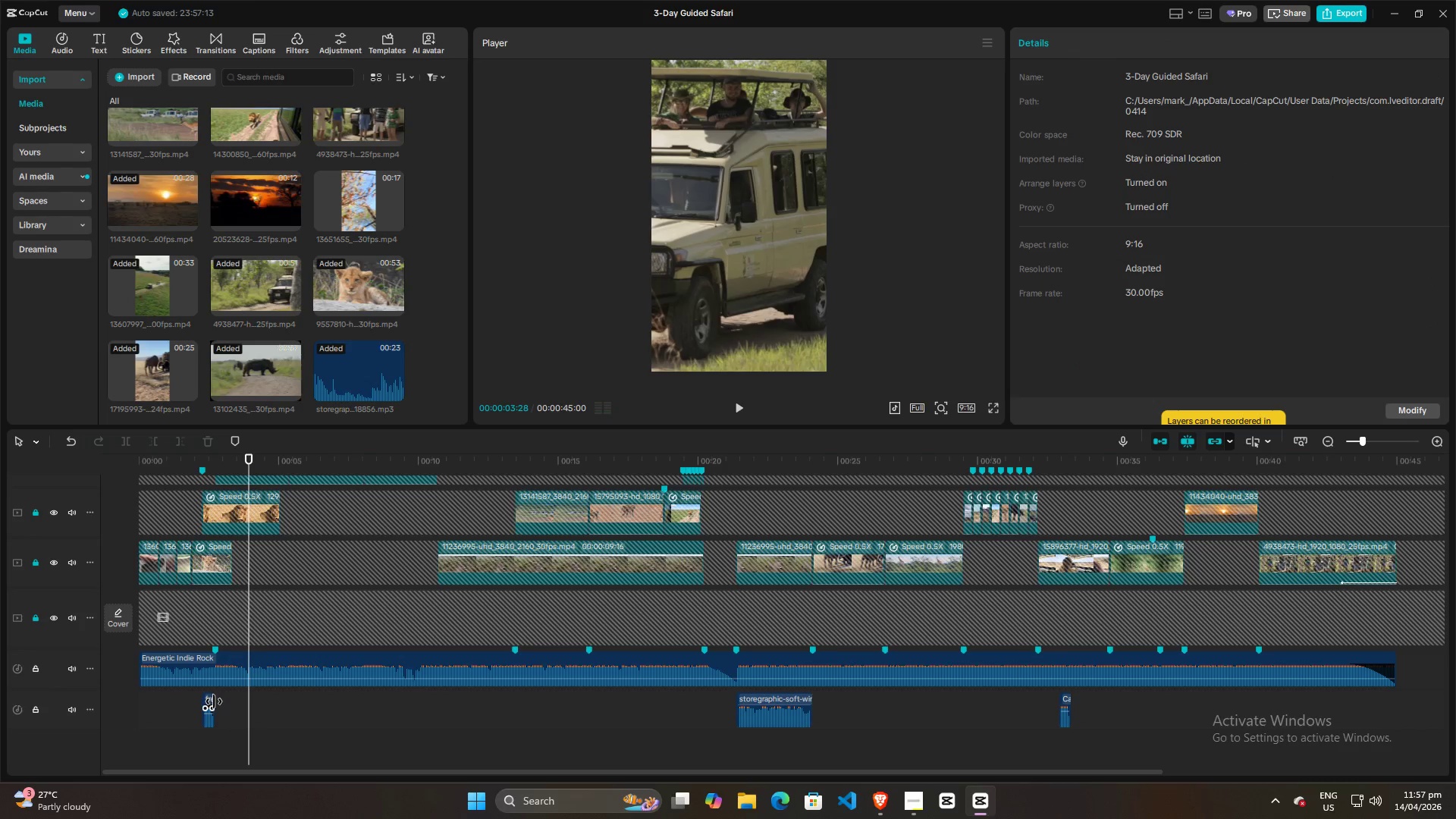 
left_click([213, 701])
 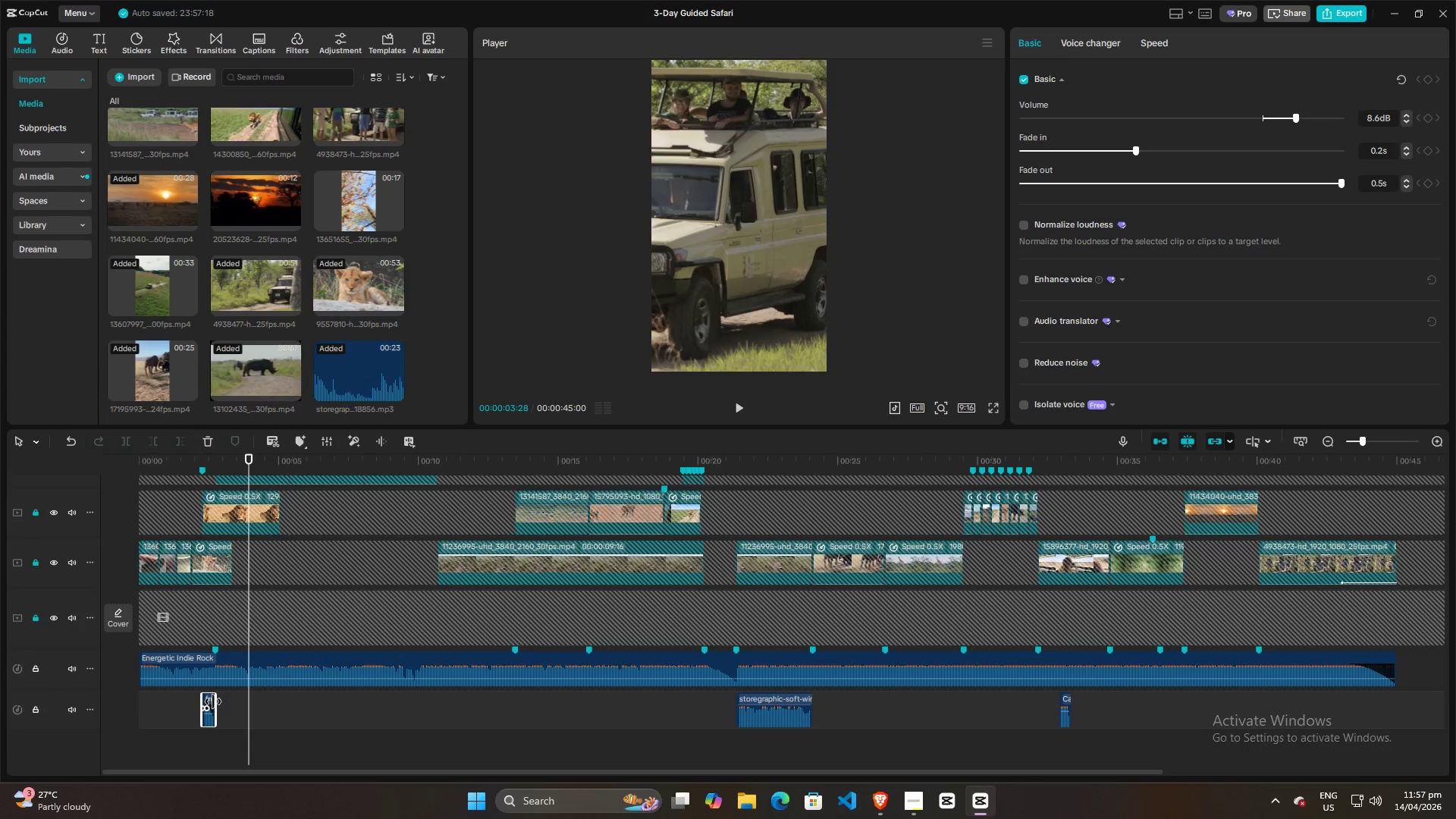 
key(Backspace)
 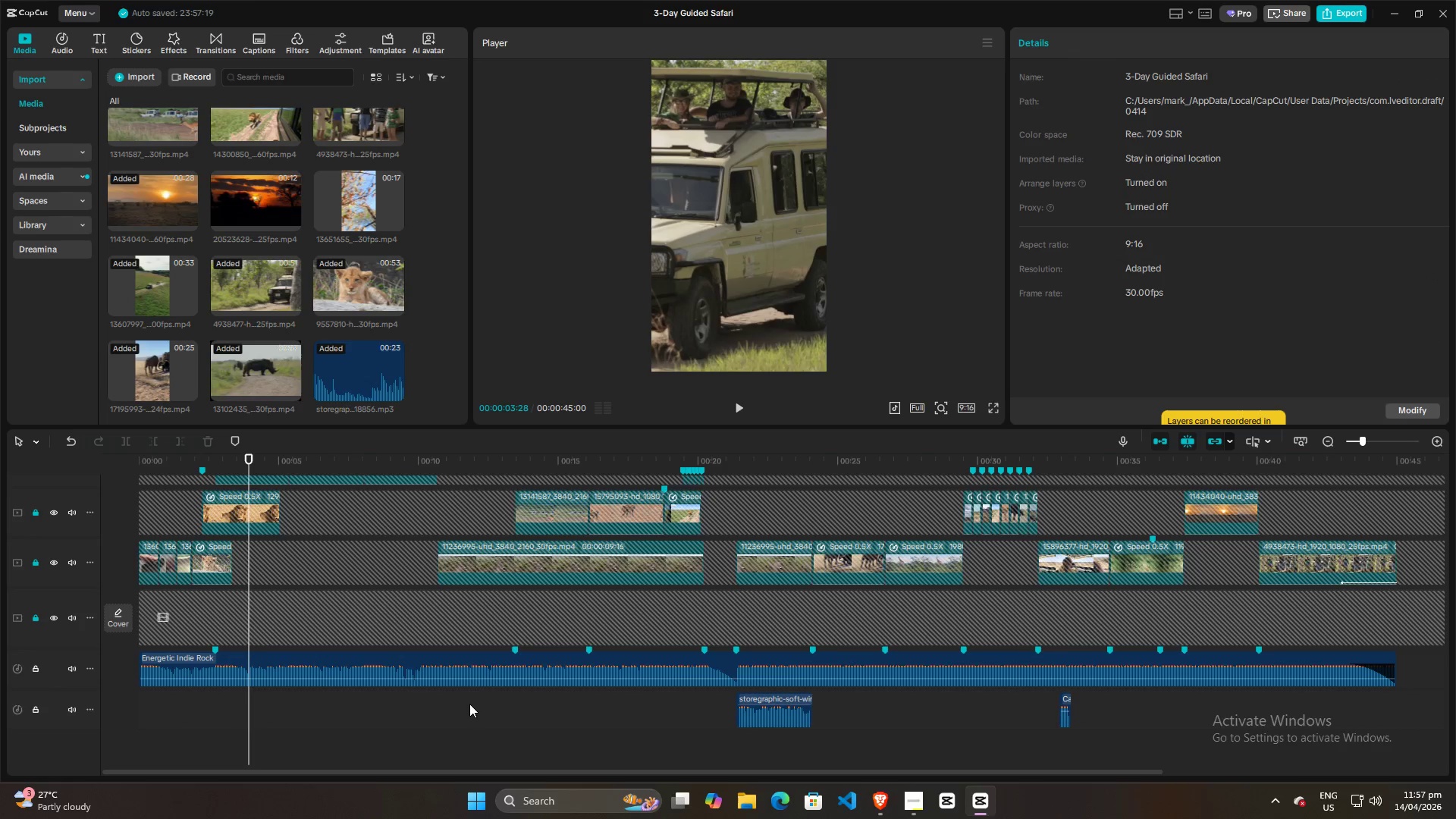 
key(Alt+AltLeft)
 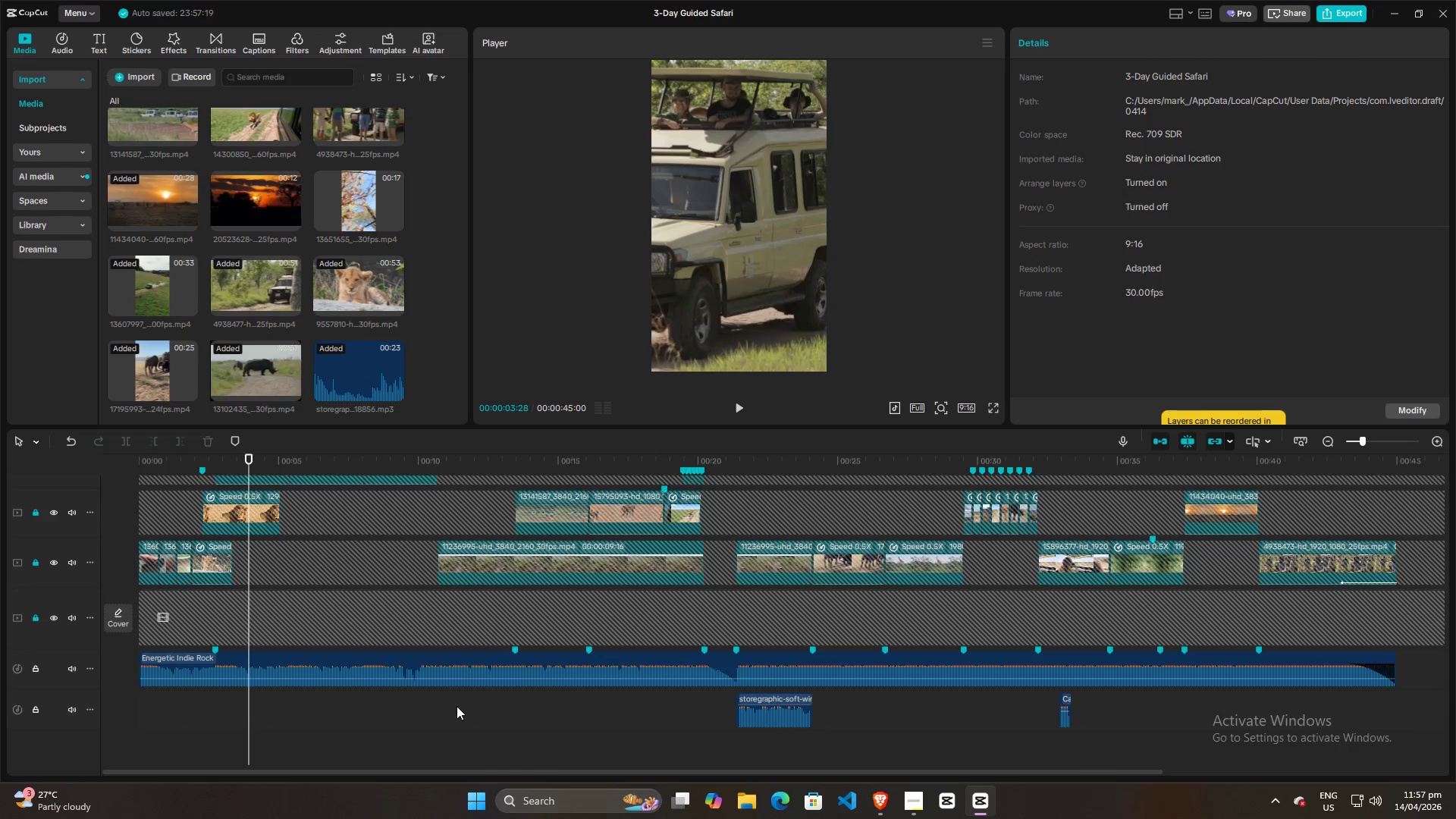 
key(Alt+Tab)
 